 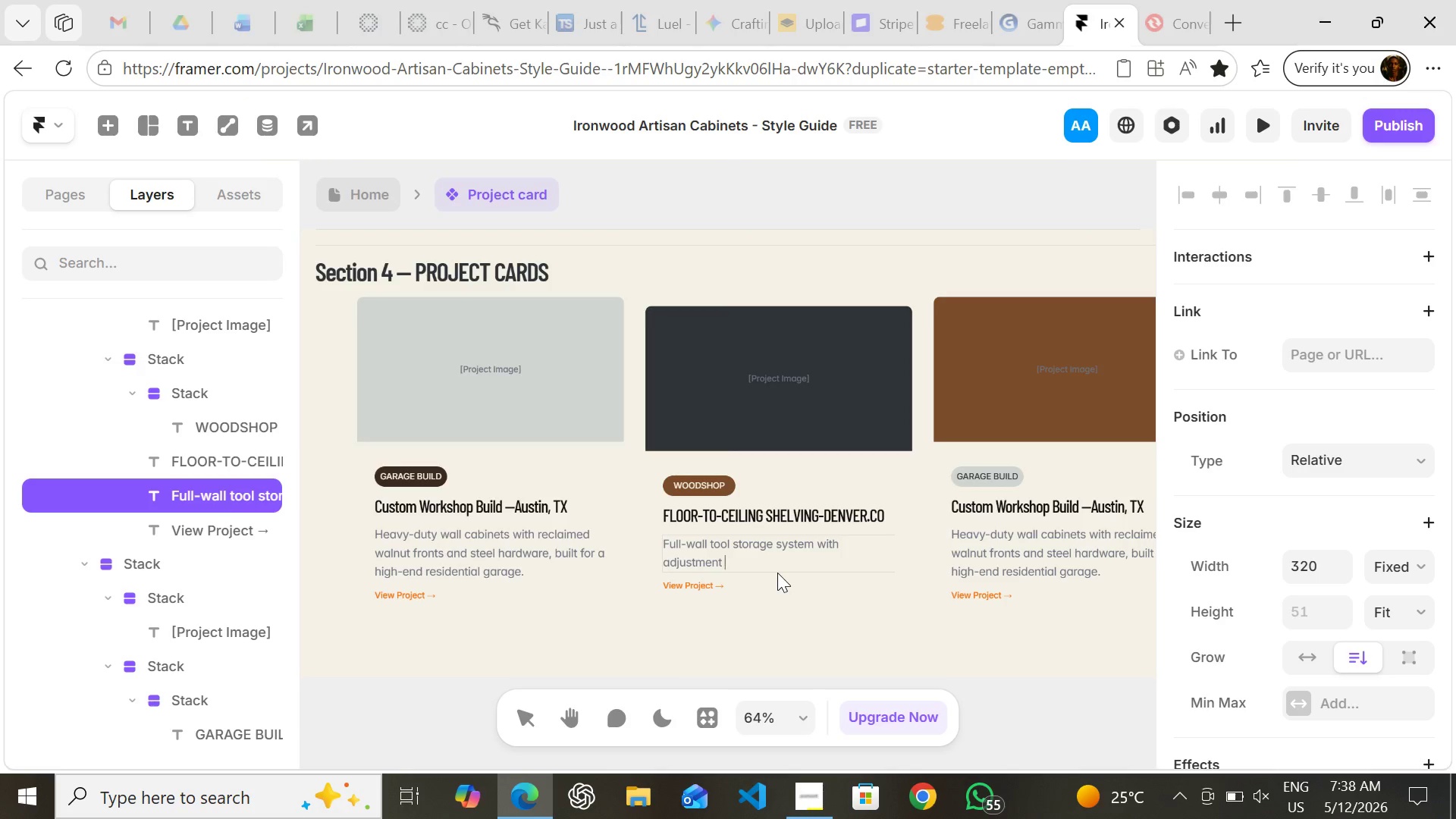 
key(Backspace)
key(Backspace)
key(Backspace)
key(Backspace)
key(Backspace)
type(able steel rails and )
 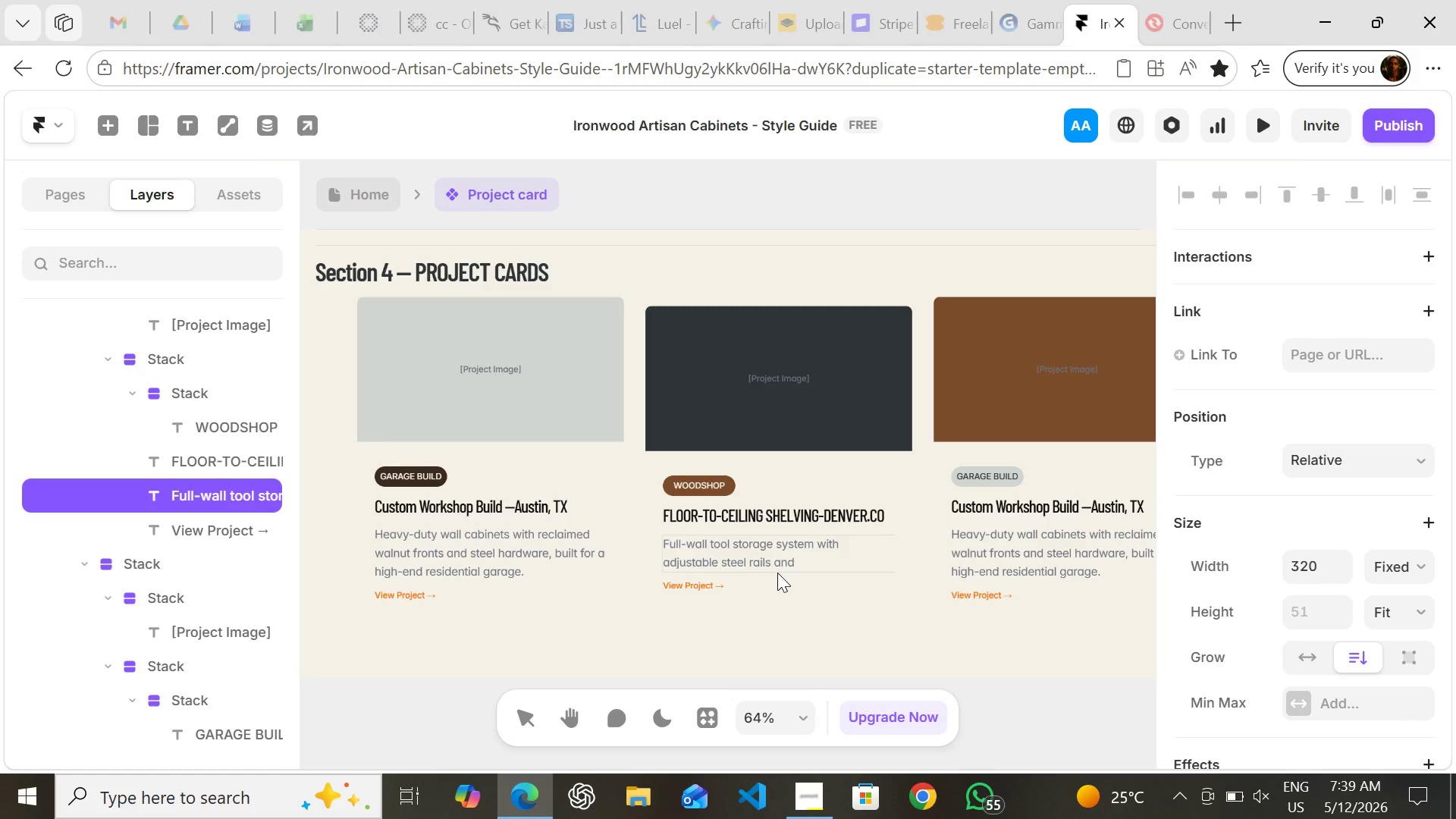 
type(walnut-faced )
 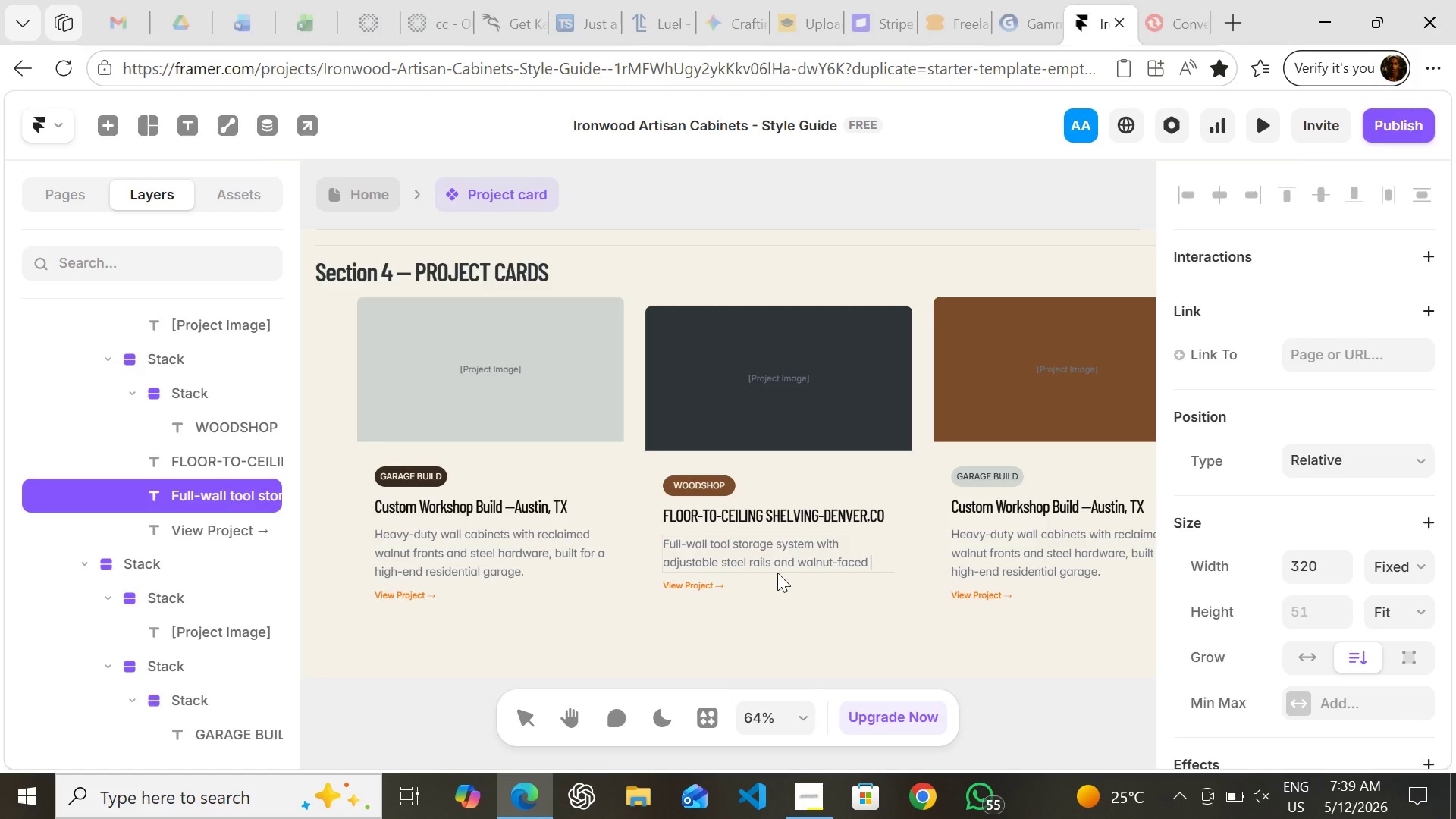 
type(drawer)
 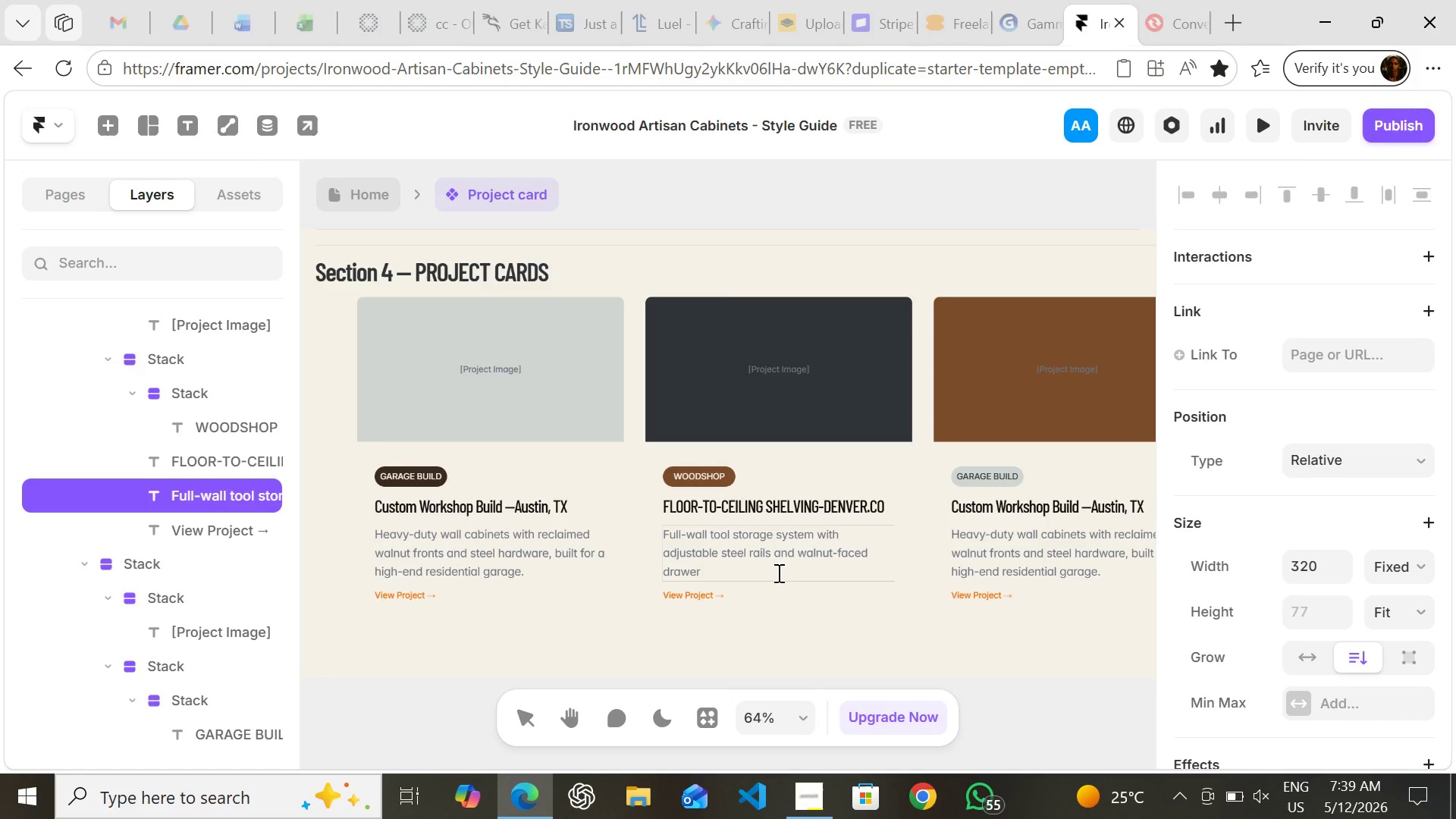 
type( fronts, engineered for daily use.)
 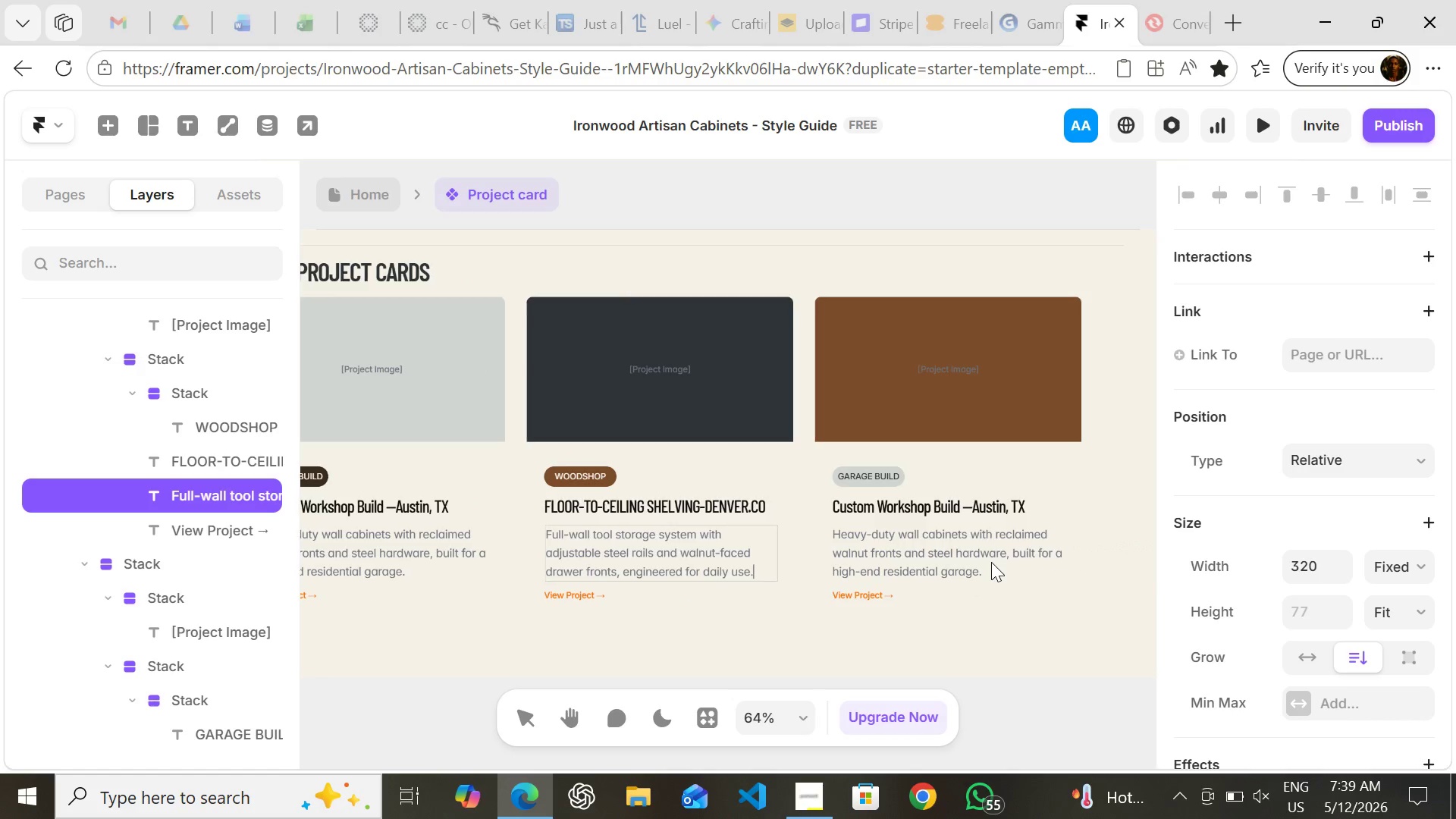 
wait(6.2)
 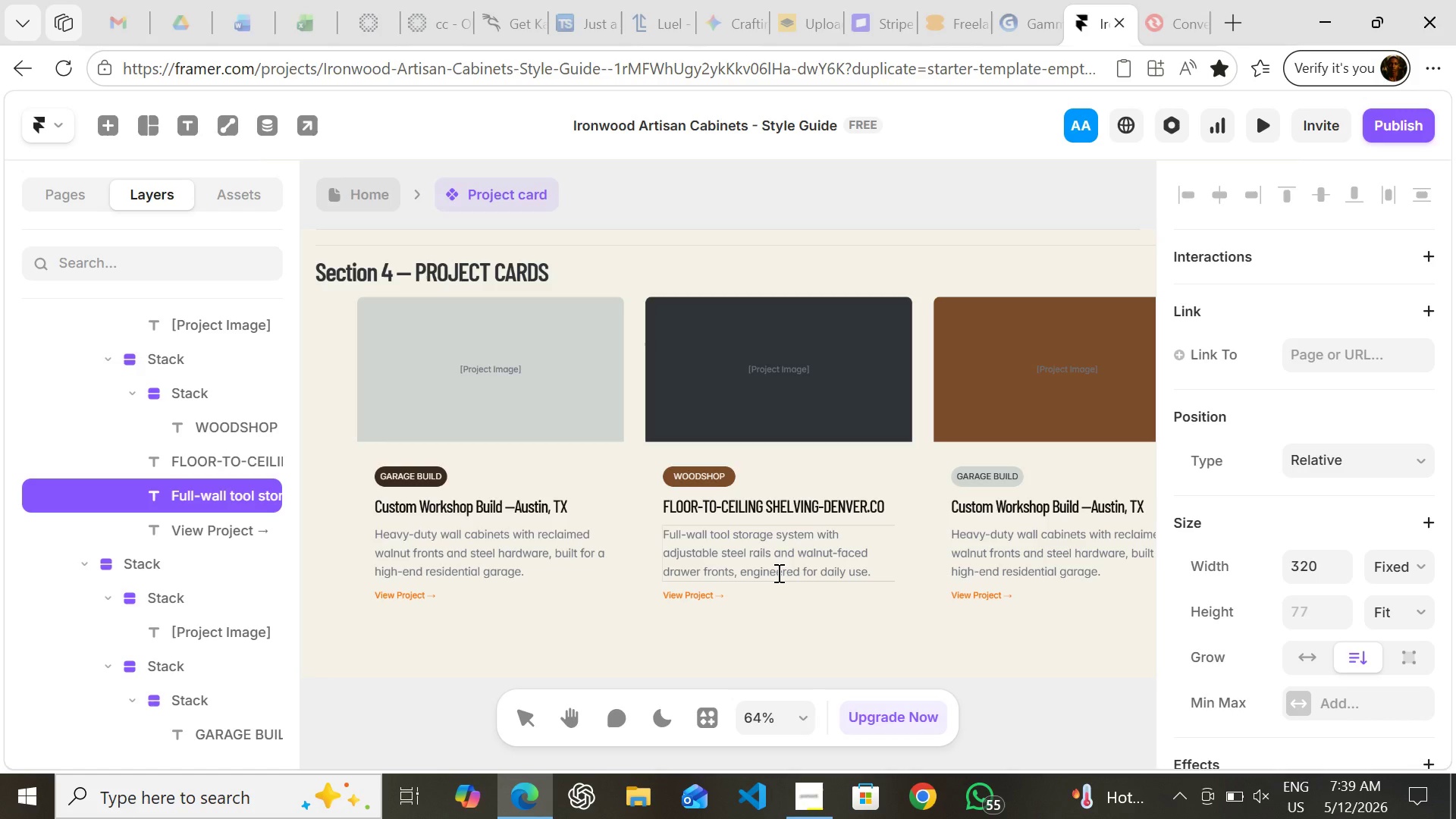 
left_click([883, 474])
 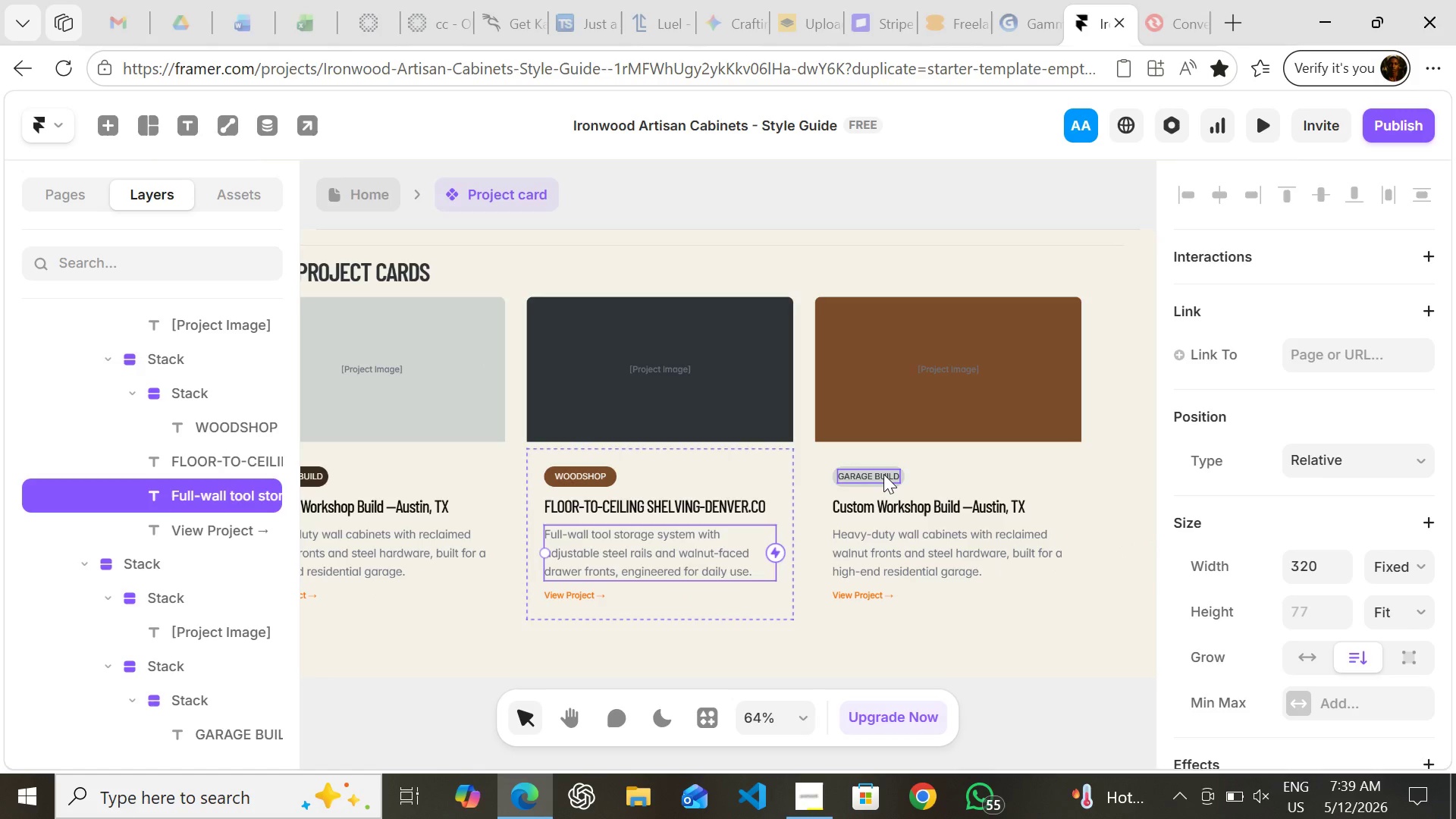 
left_click([883, 474])
 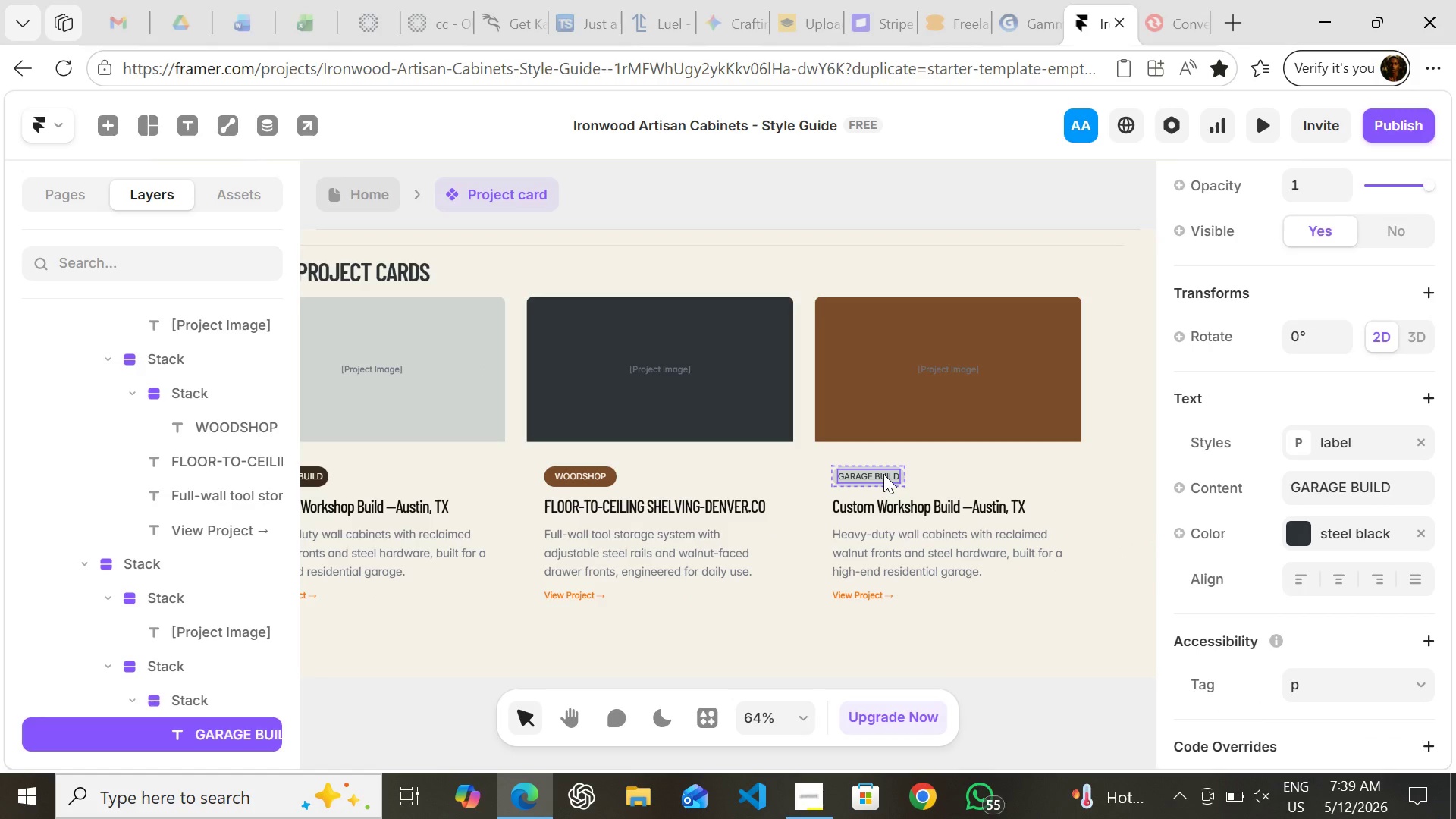 
key(Enter)
 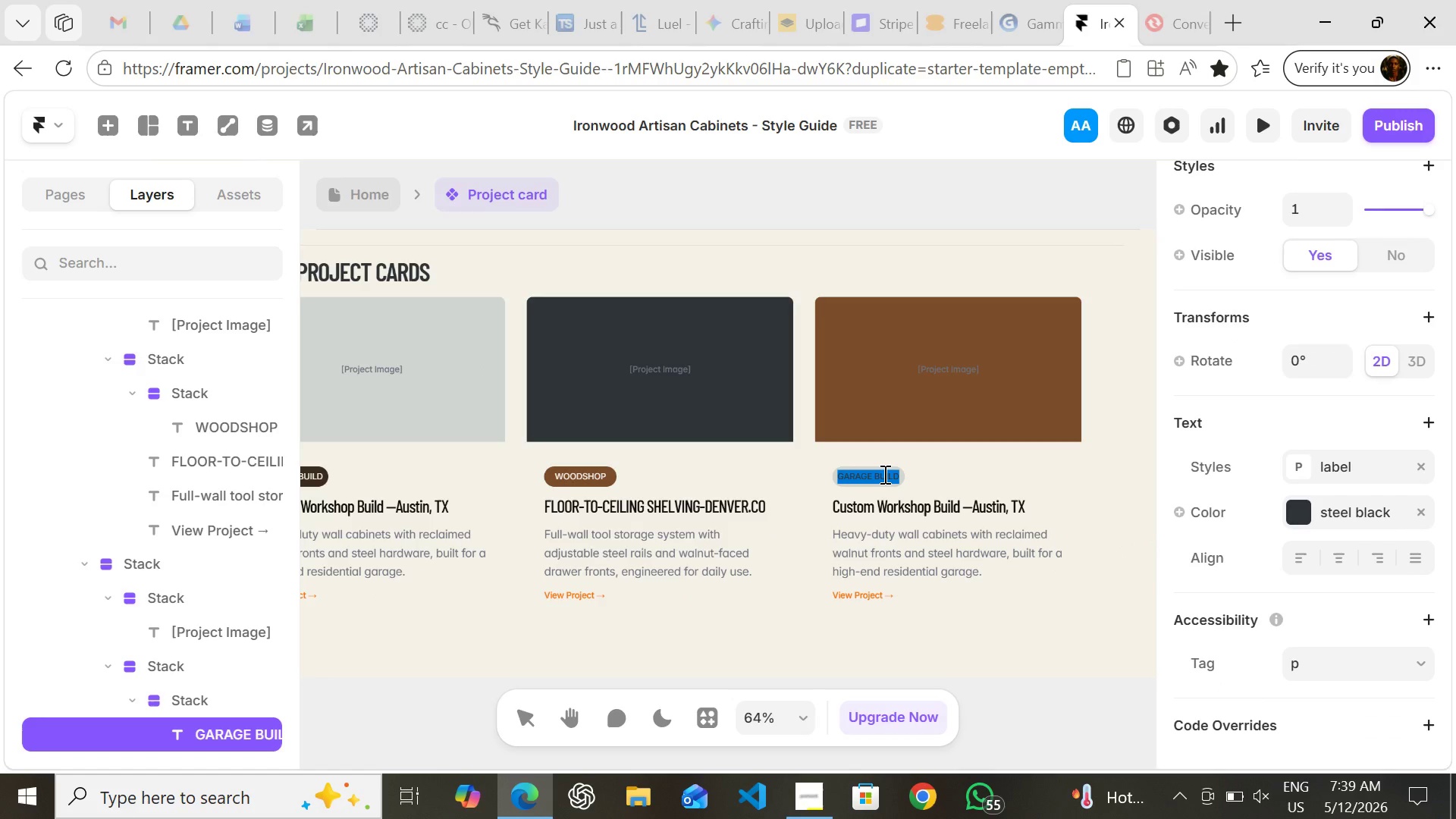 
wait(11.08)
 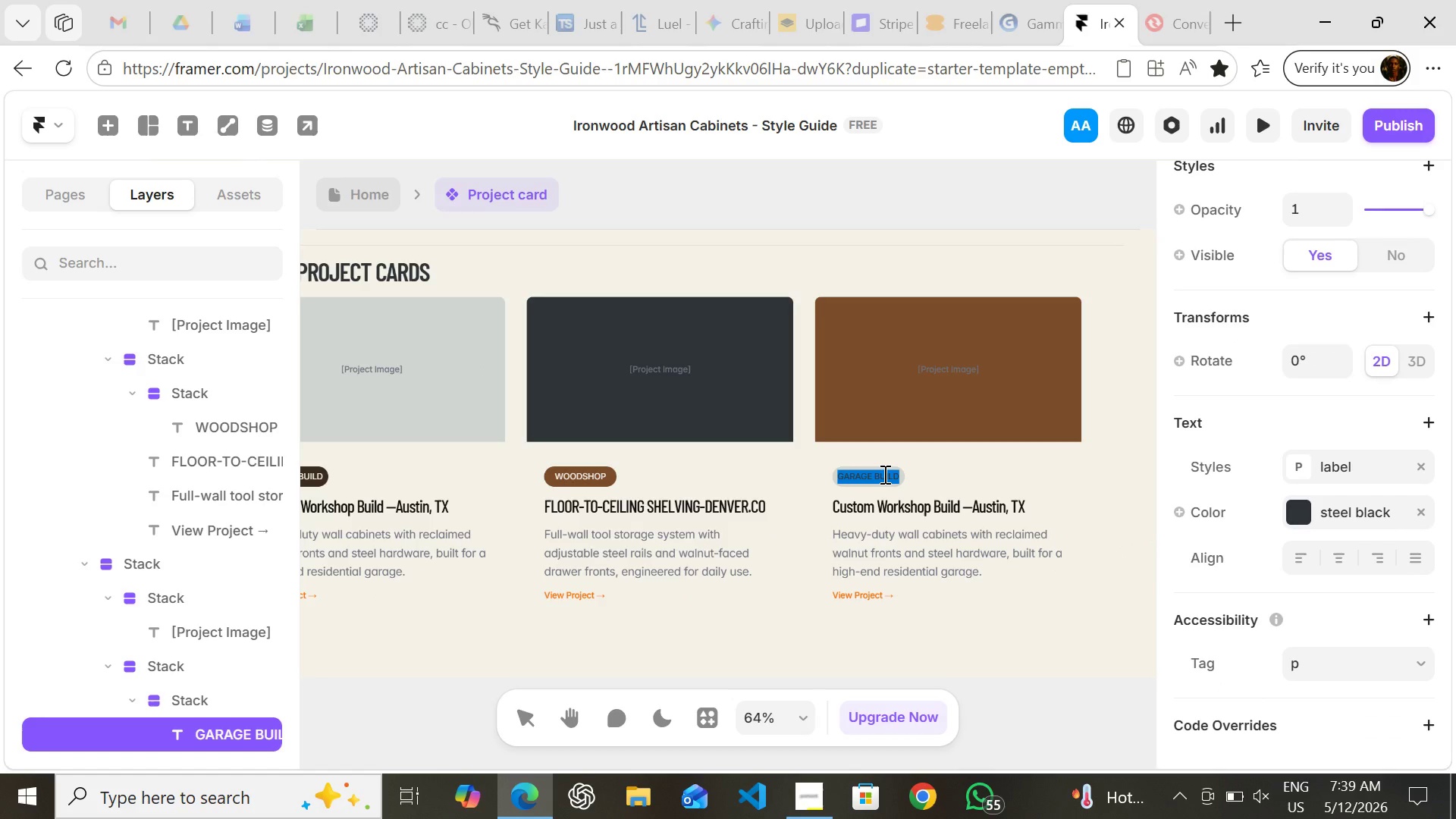 
type(COMMERCIAL)
 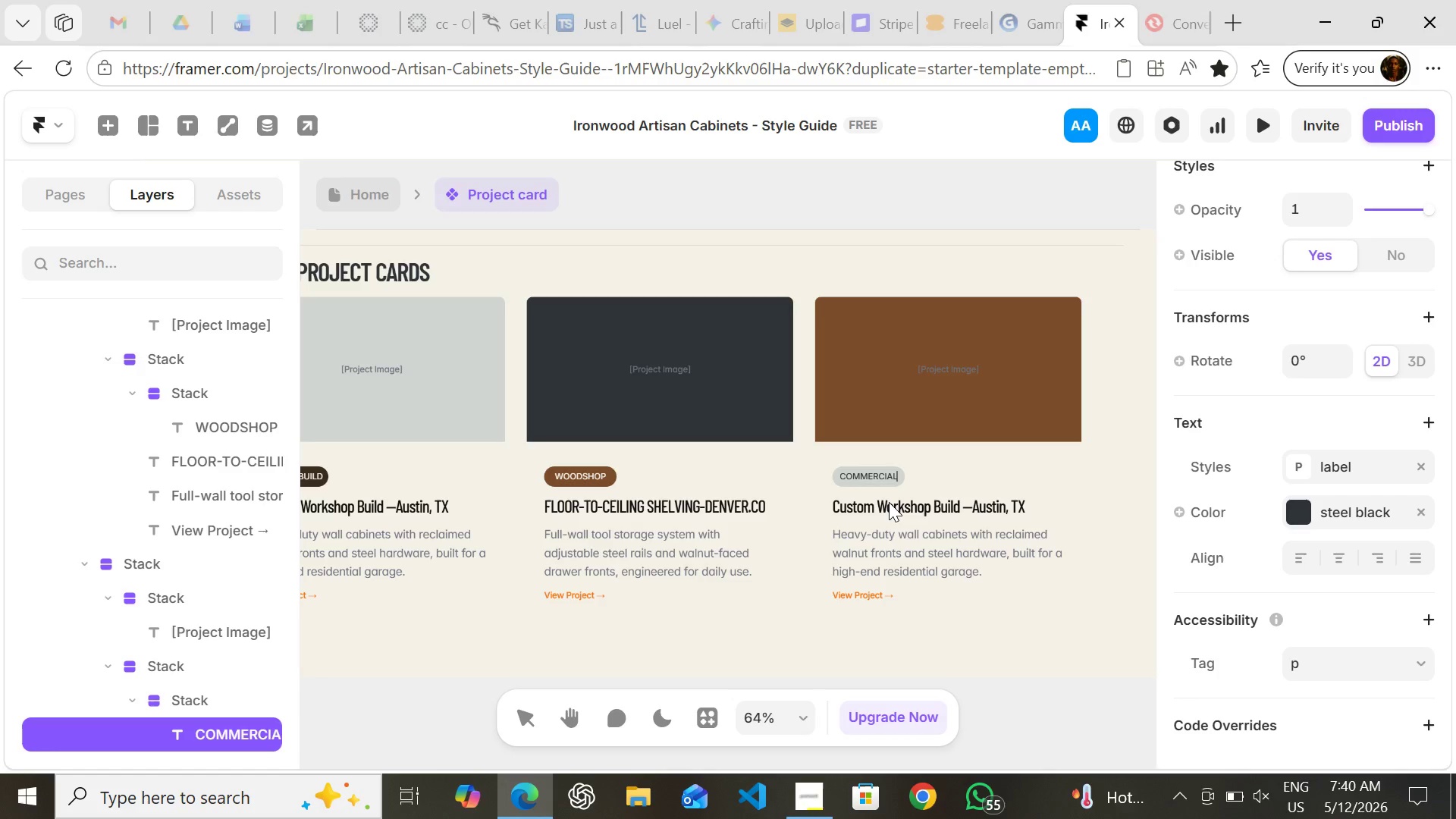 
left_click([889, 502])
 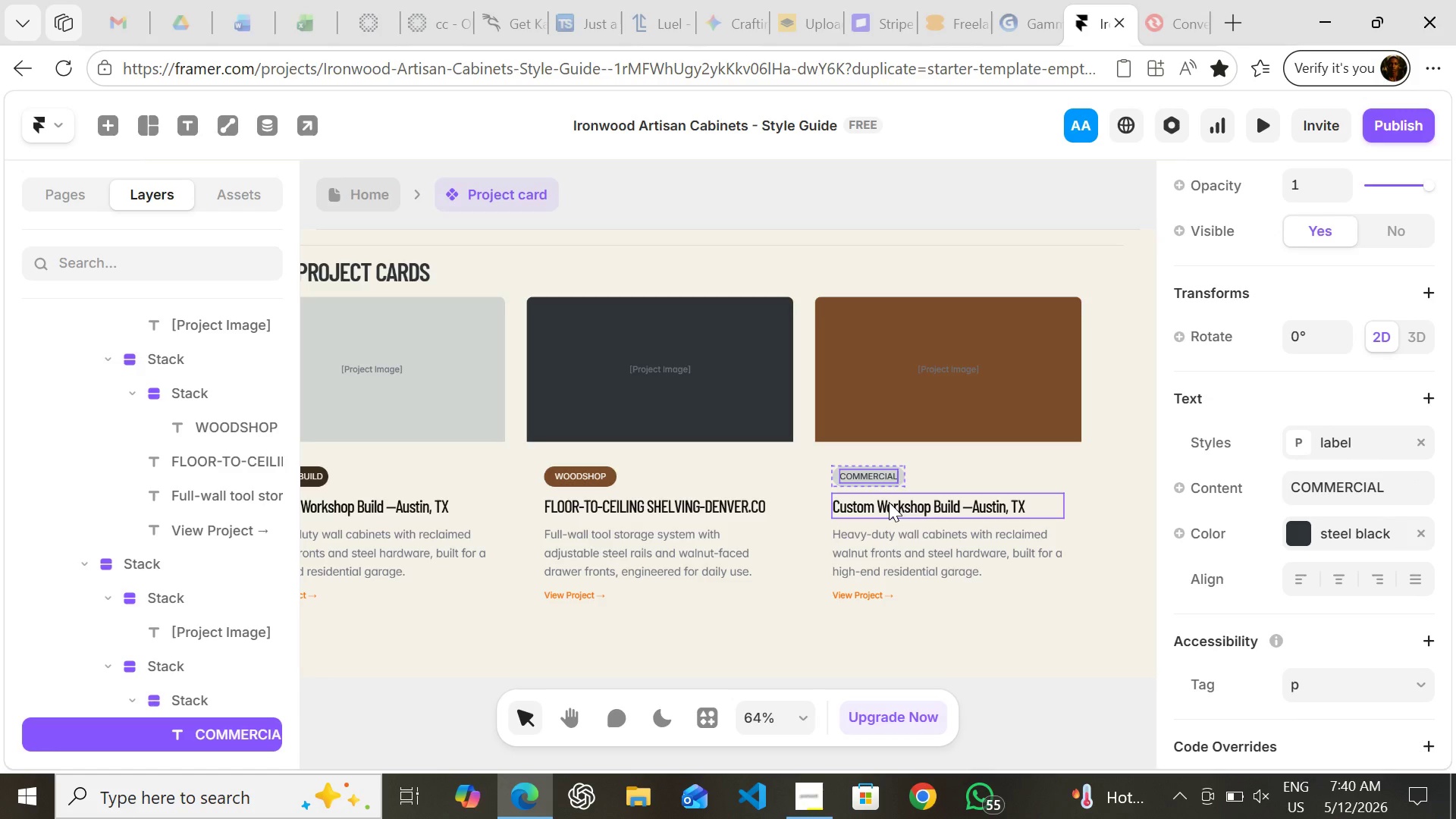 
left_click([889, 502])
 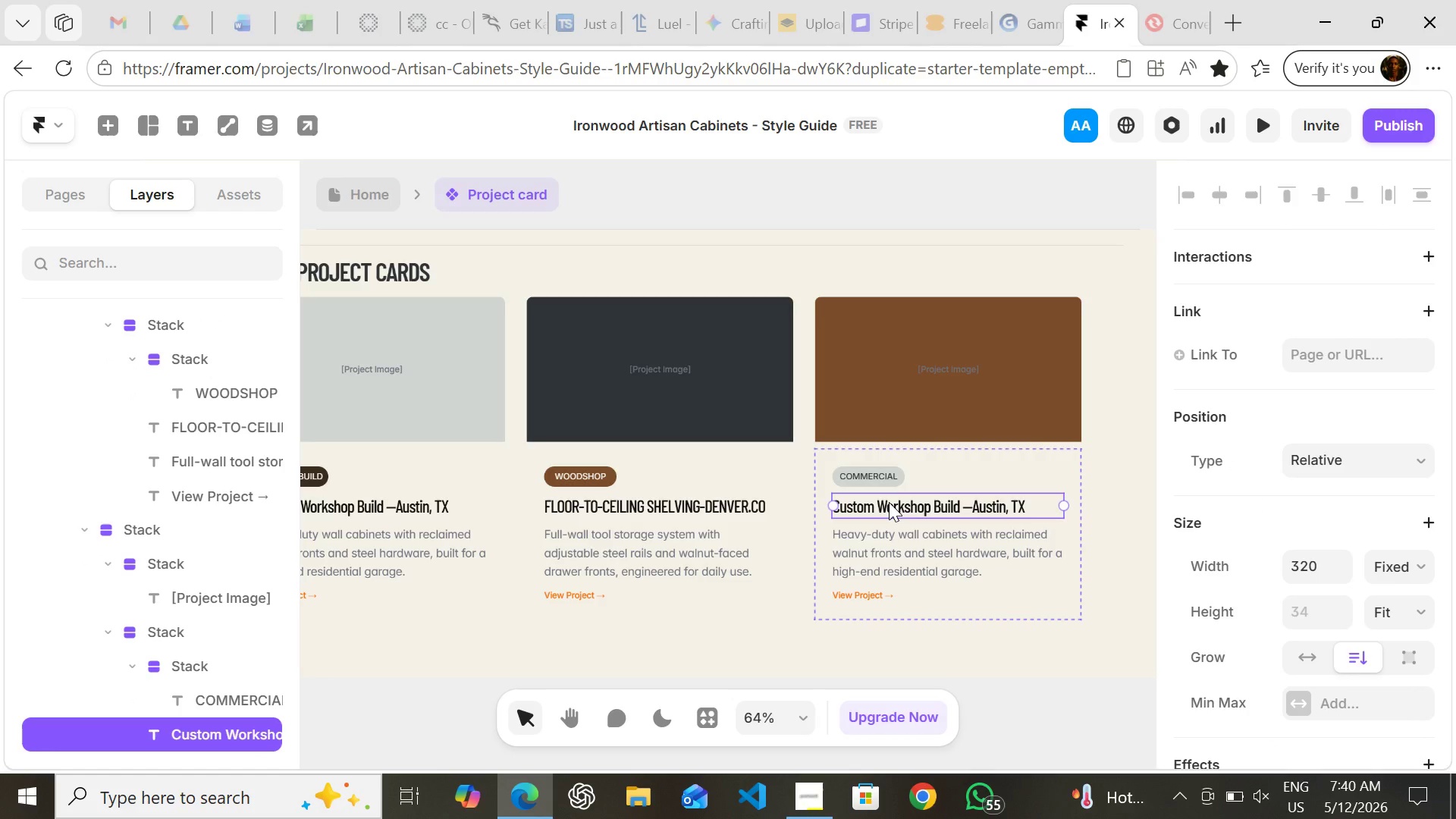 
key(Enter)
 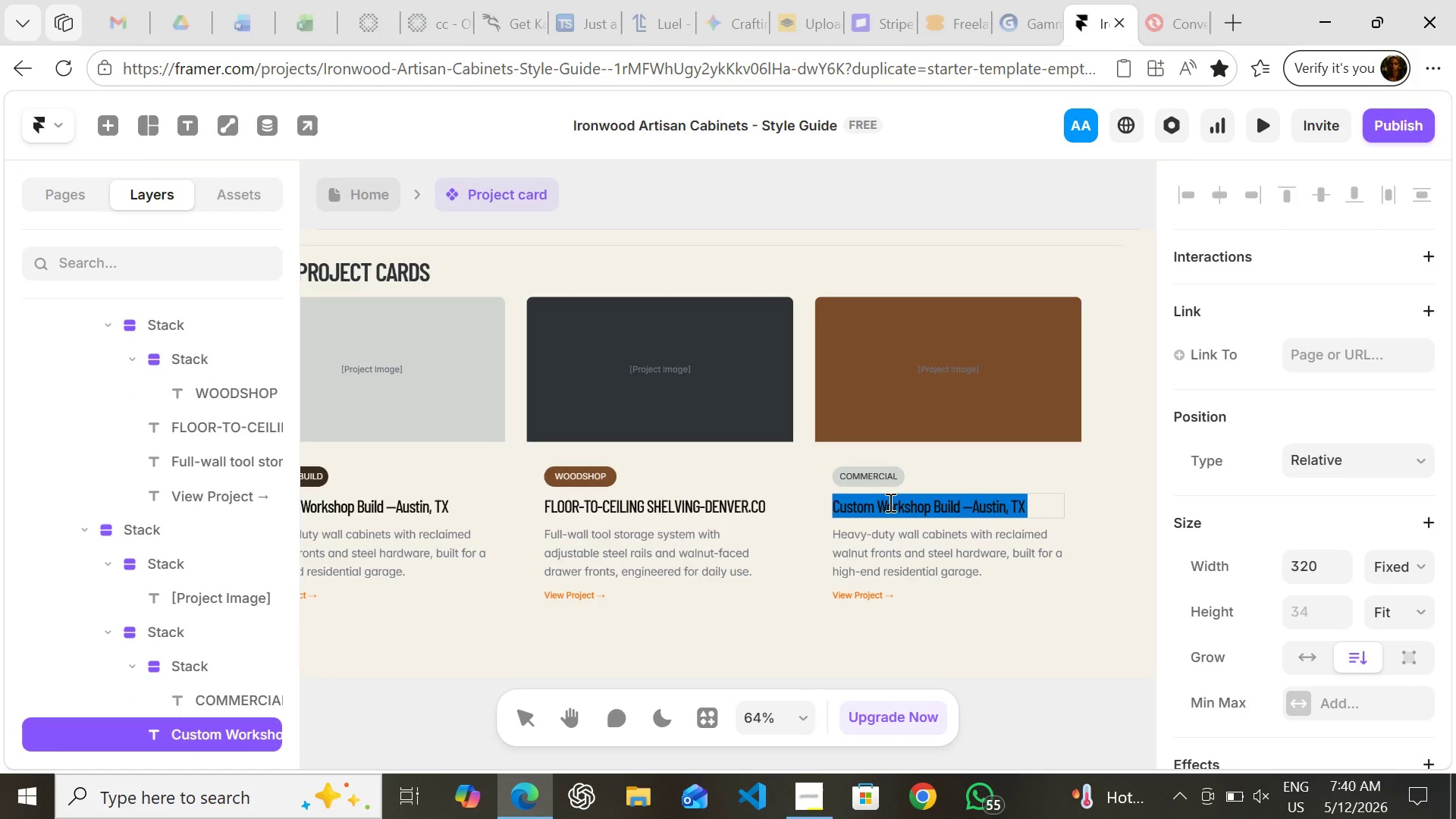 
type(PRO WORKSHOP FIT )
key(Backspace)
type(-OUT-)
 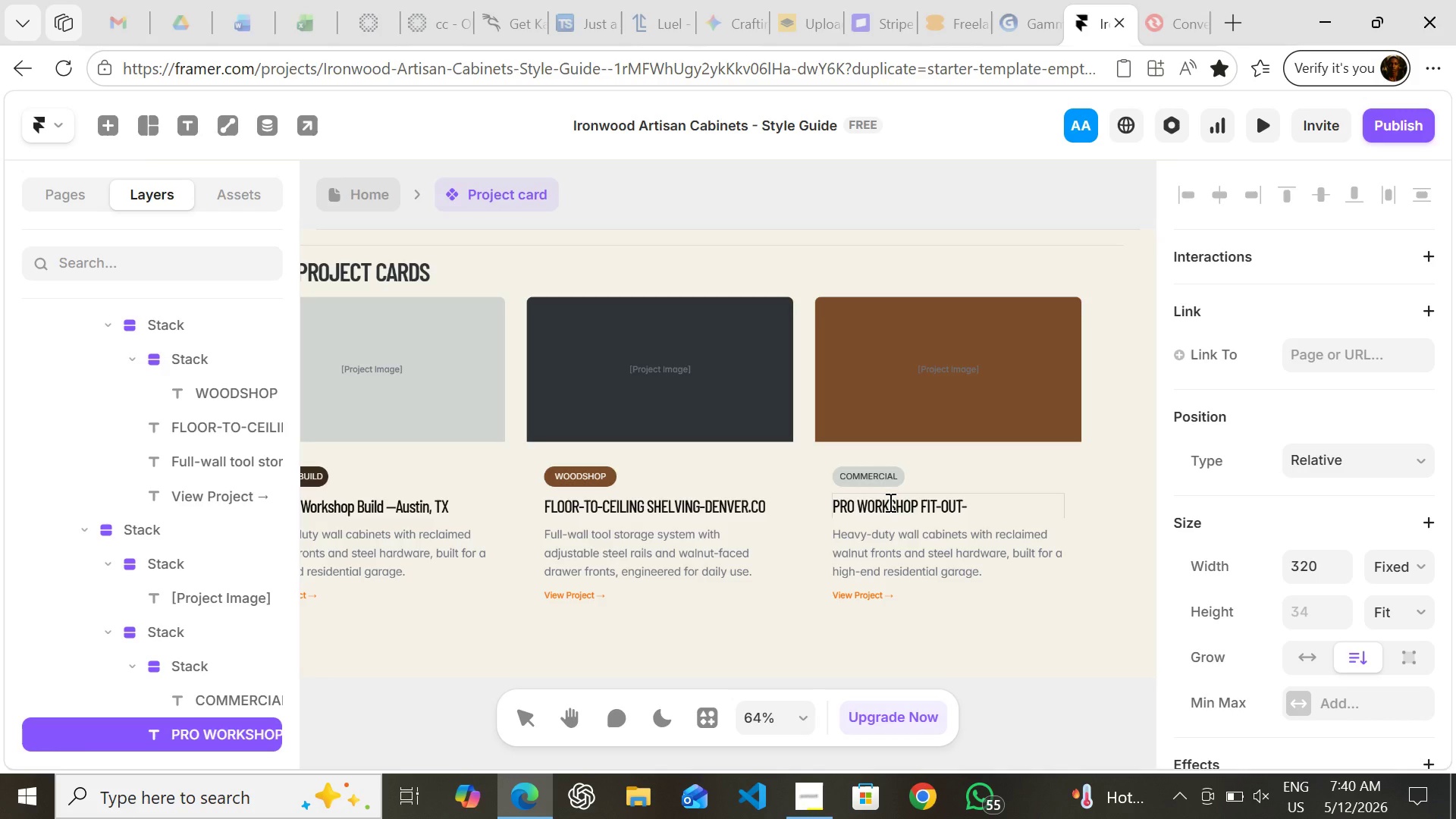 
key(Backspace)
type( --CHICAGO, IL)
 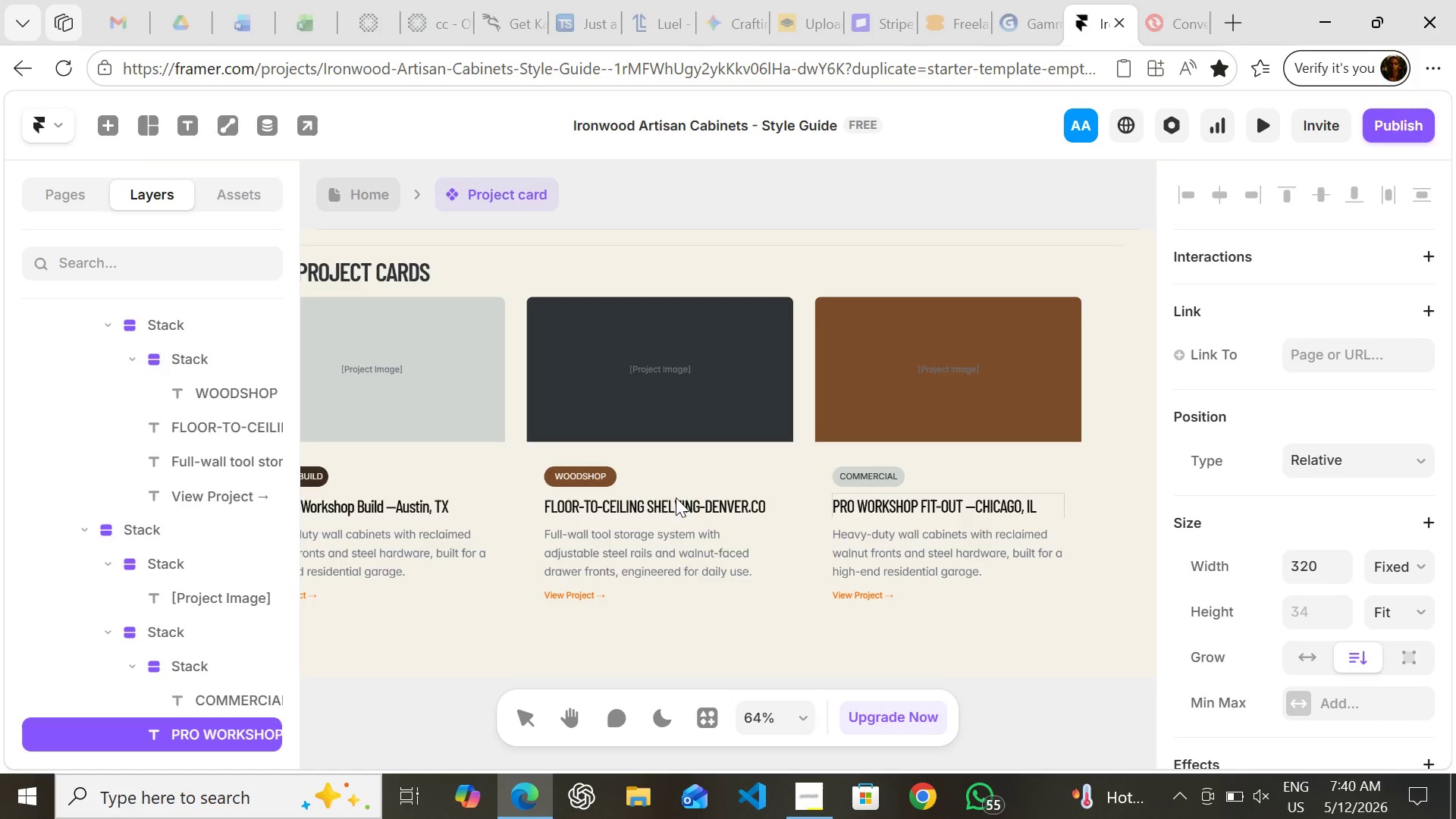 
left_click([676, 499])
 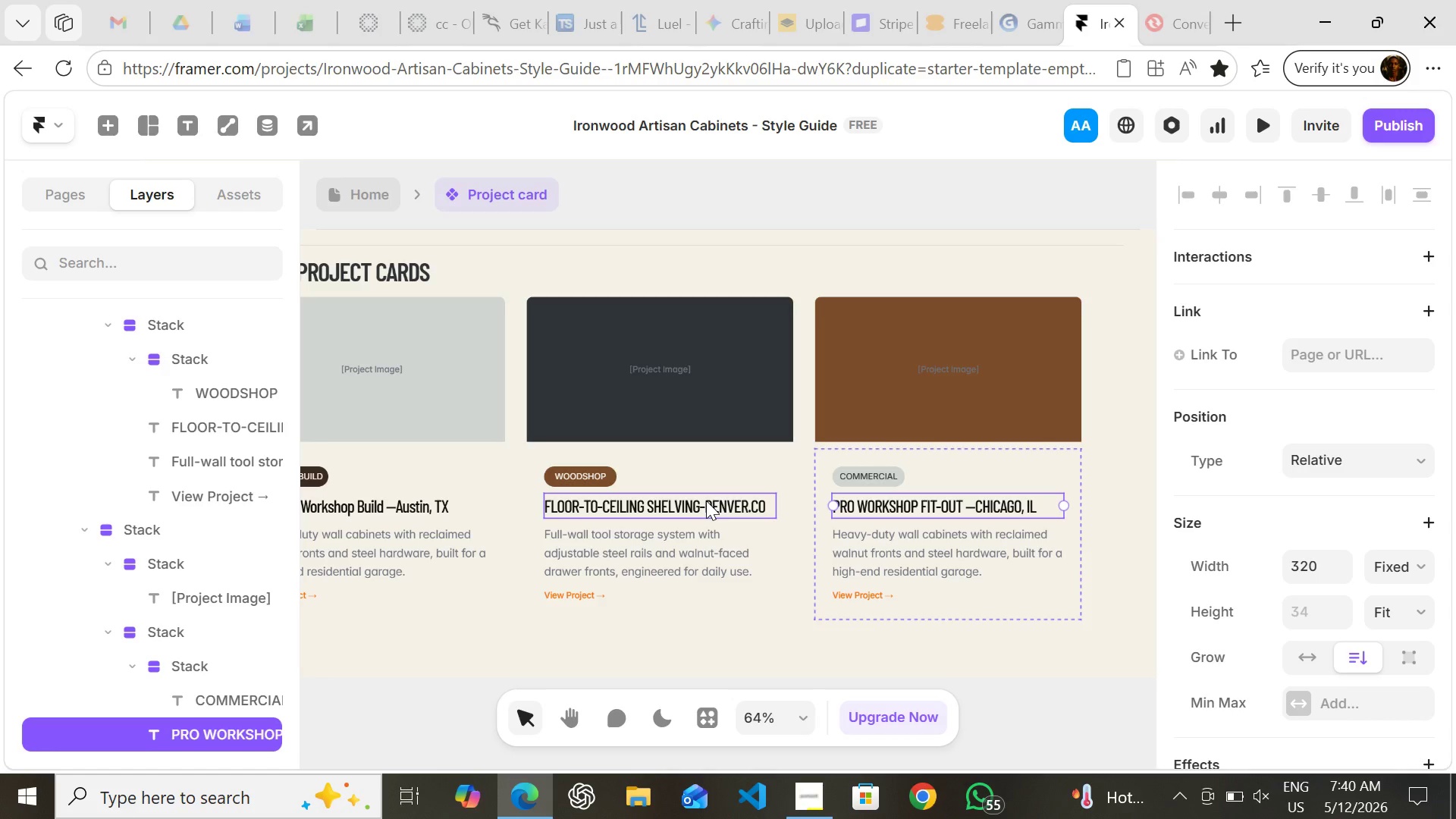 
left_click([706, 500])
 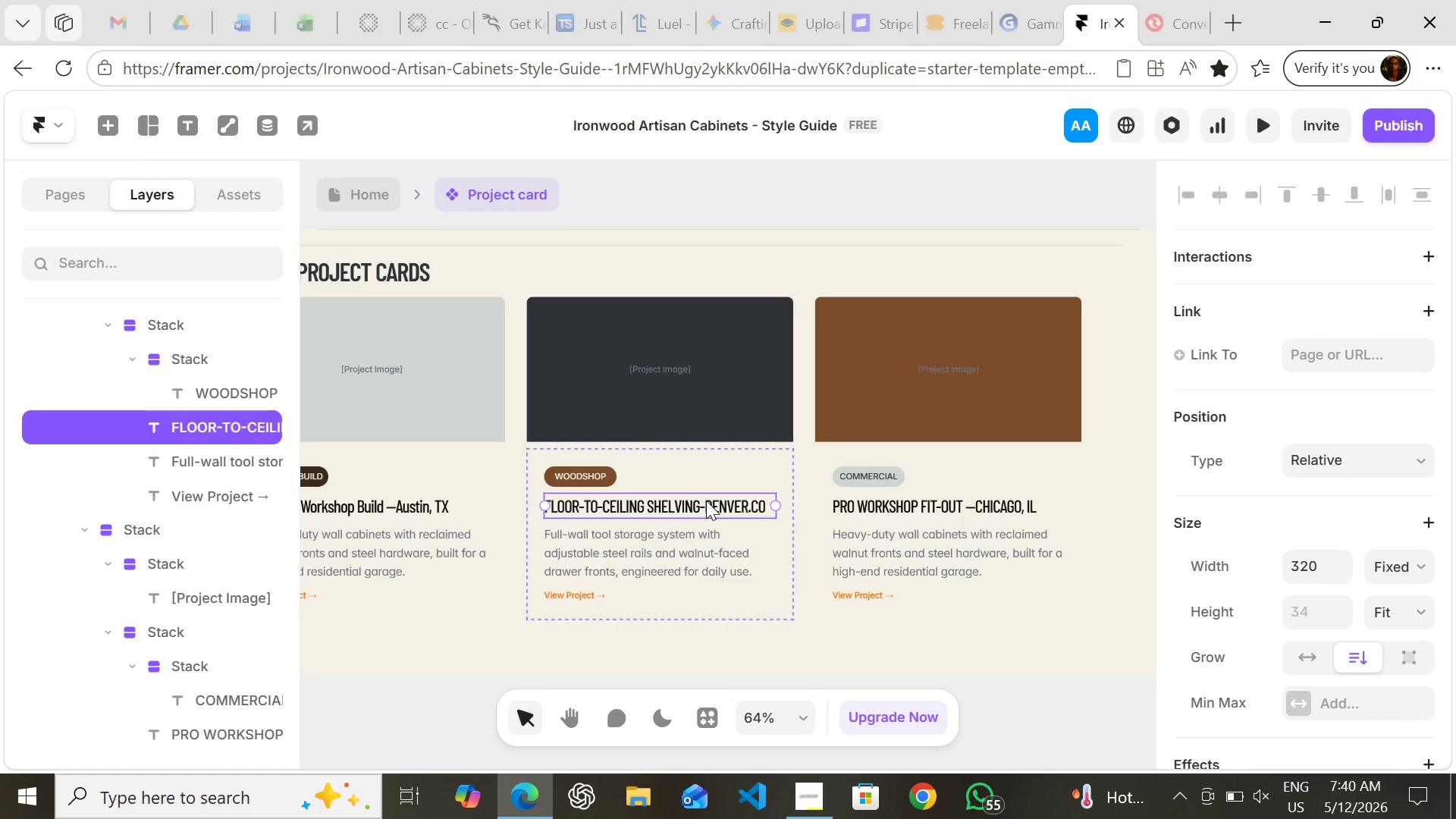 
key(Enter)
 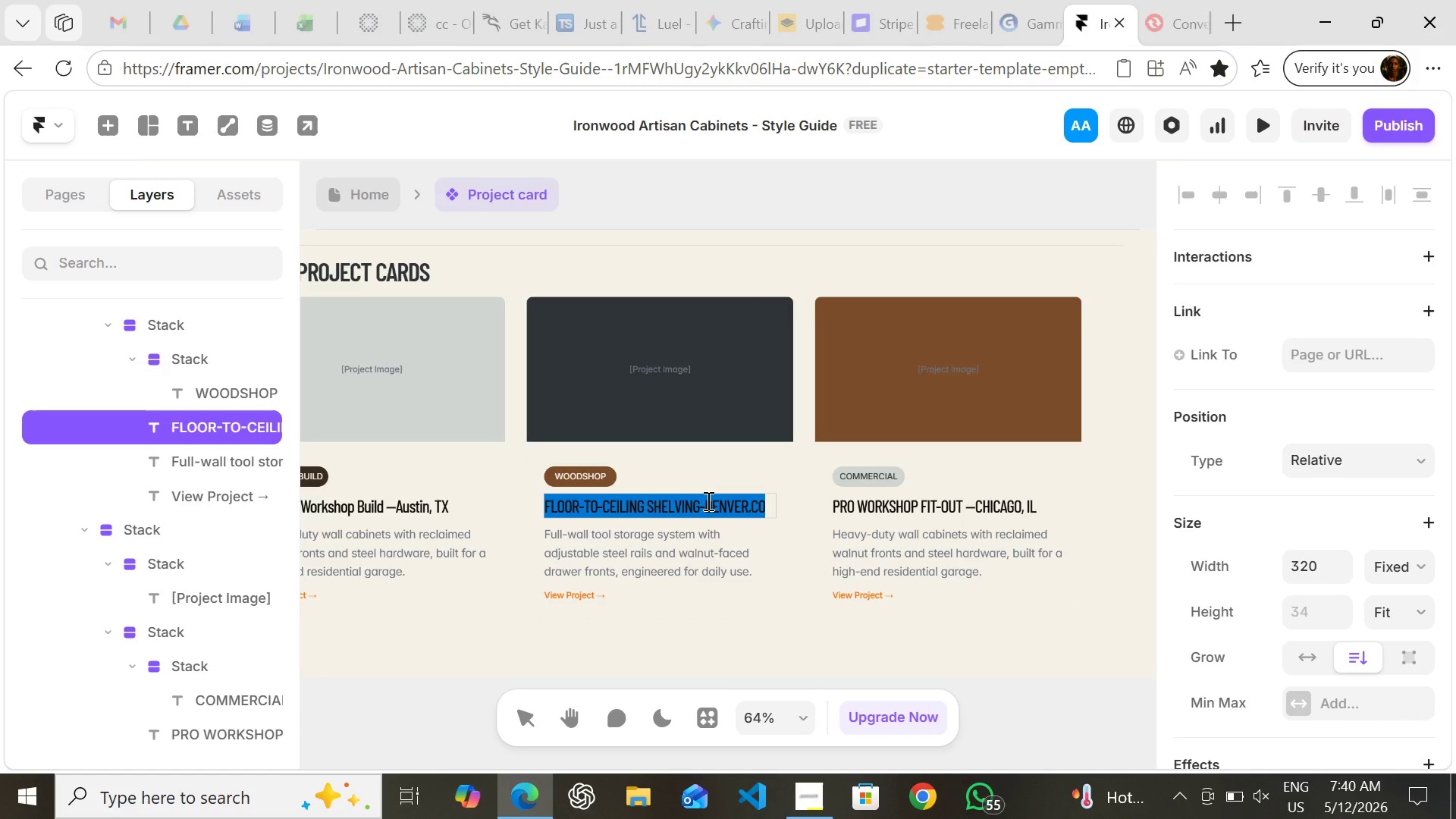 
left_click([707, 500])
 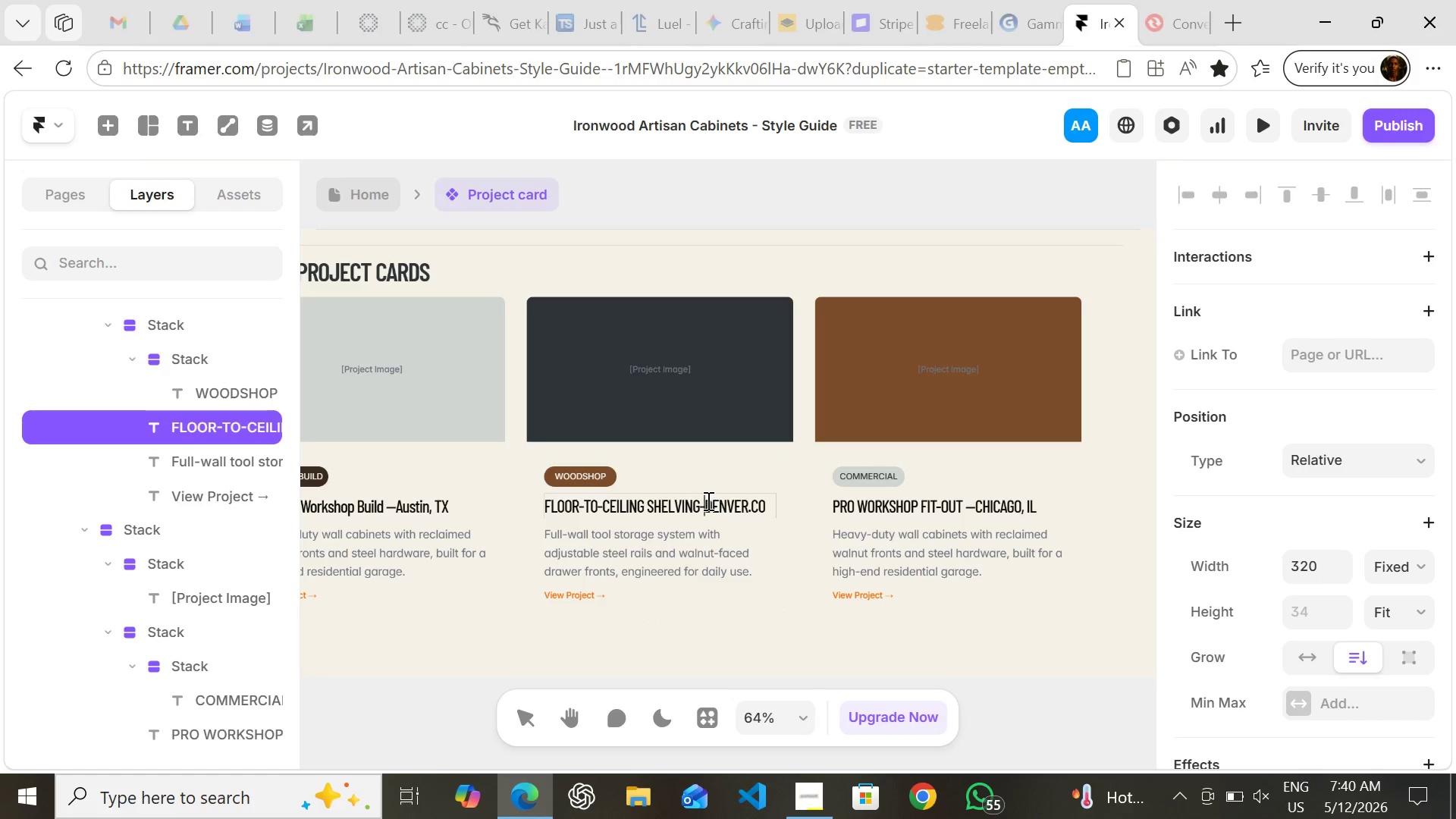 
key(Minus)
 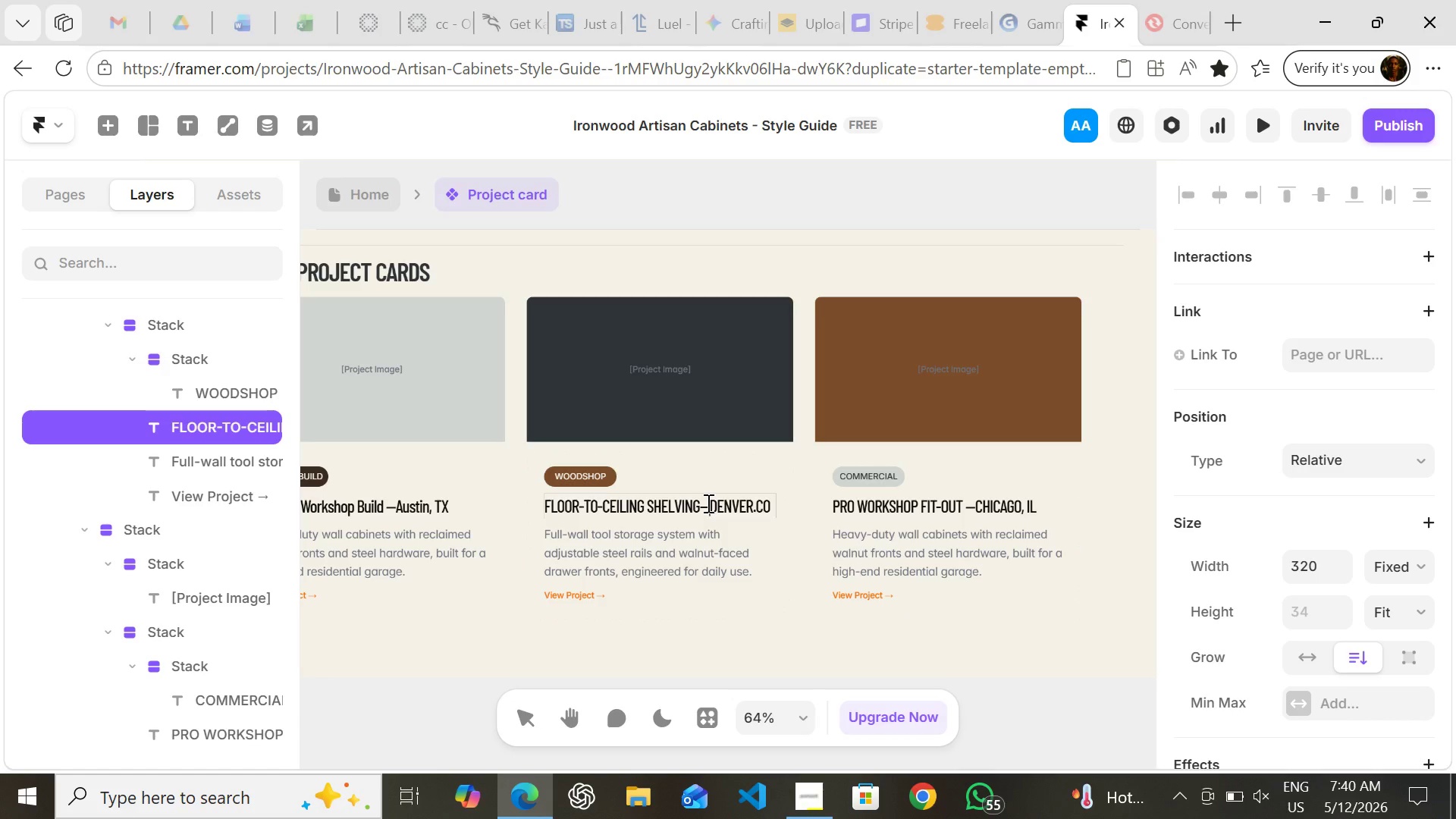 
key(Space)
 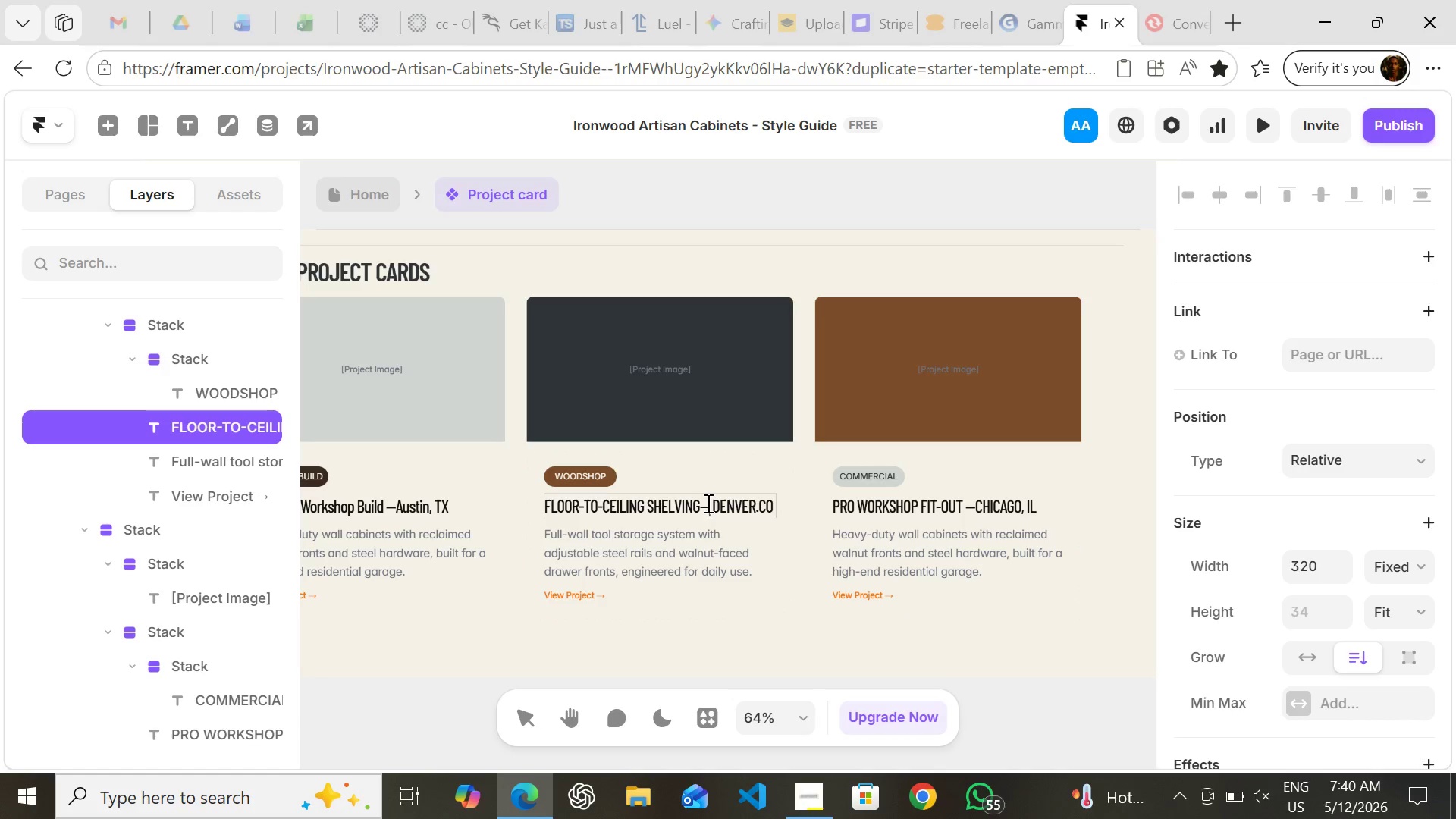 
hold_key(key=ArrowLeft, duration=0.48)
 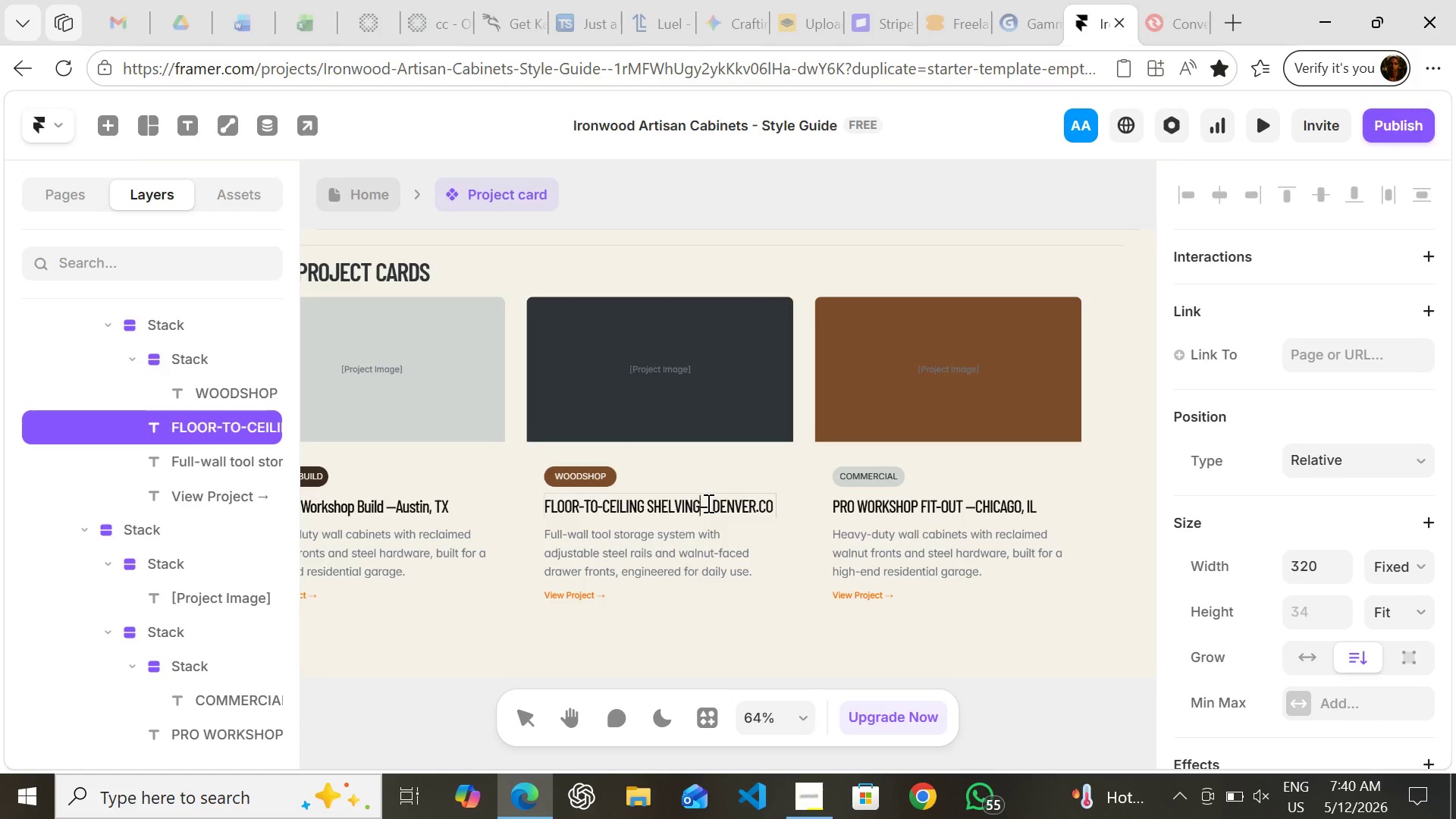 
key(ArrowLeft)
 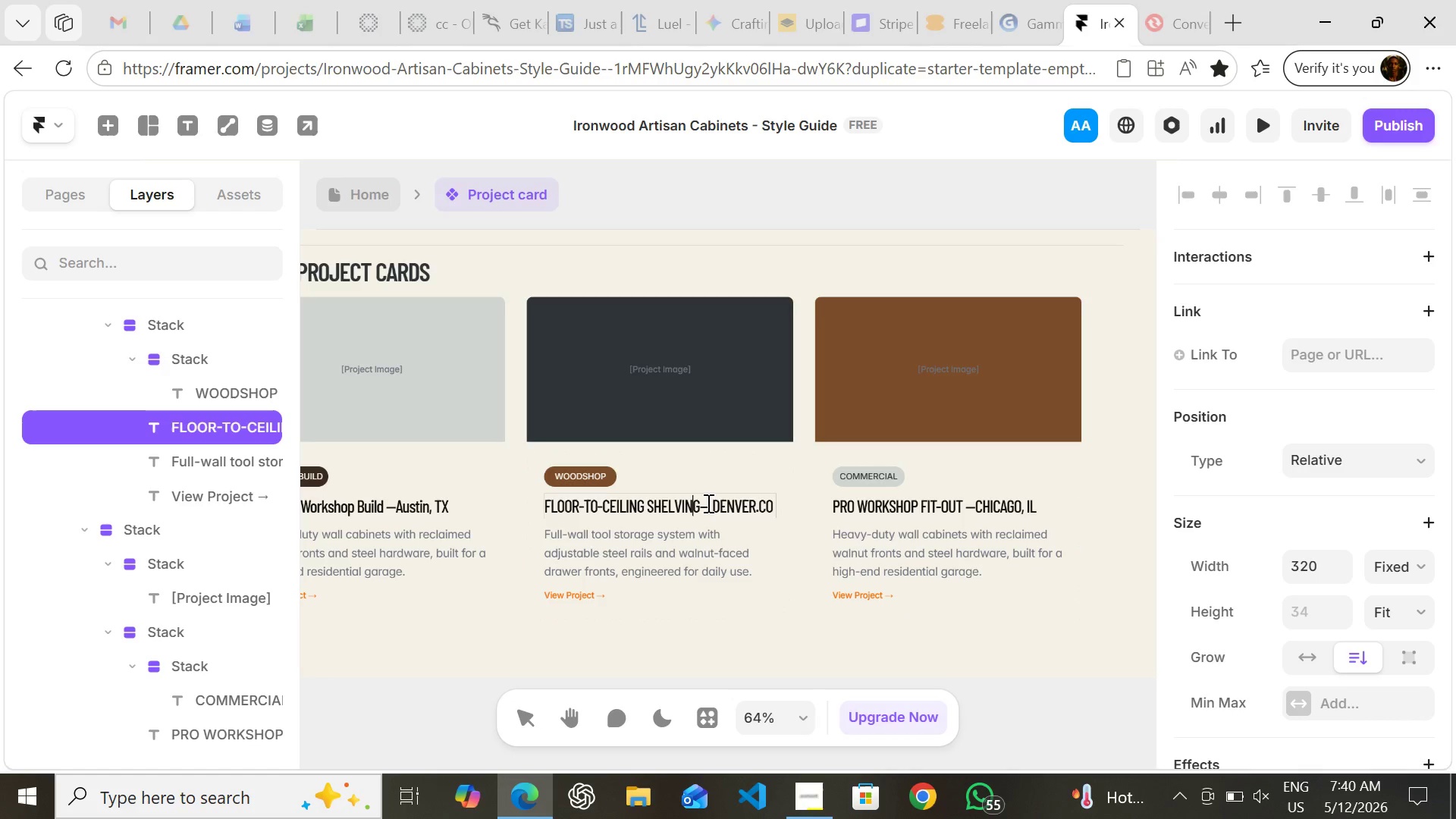 
key(ArrowLeft)
 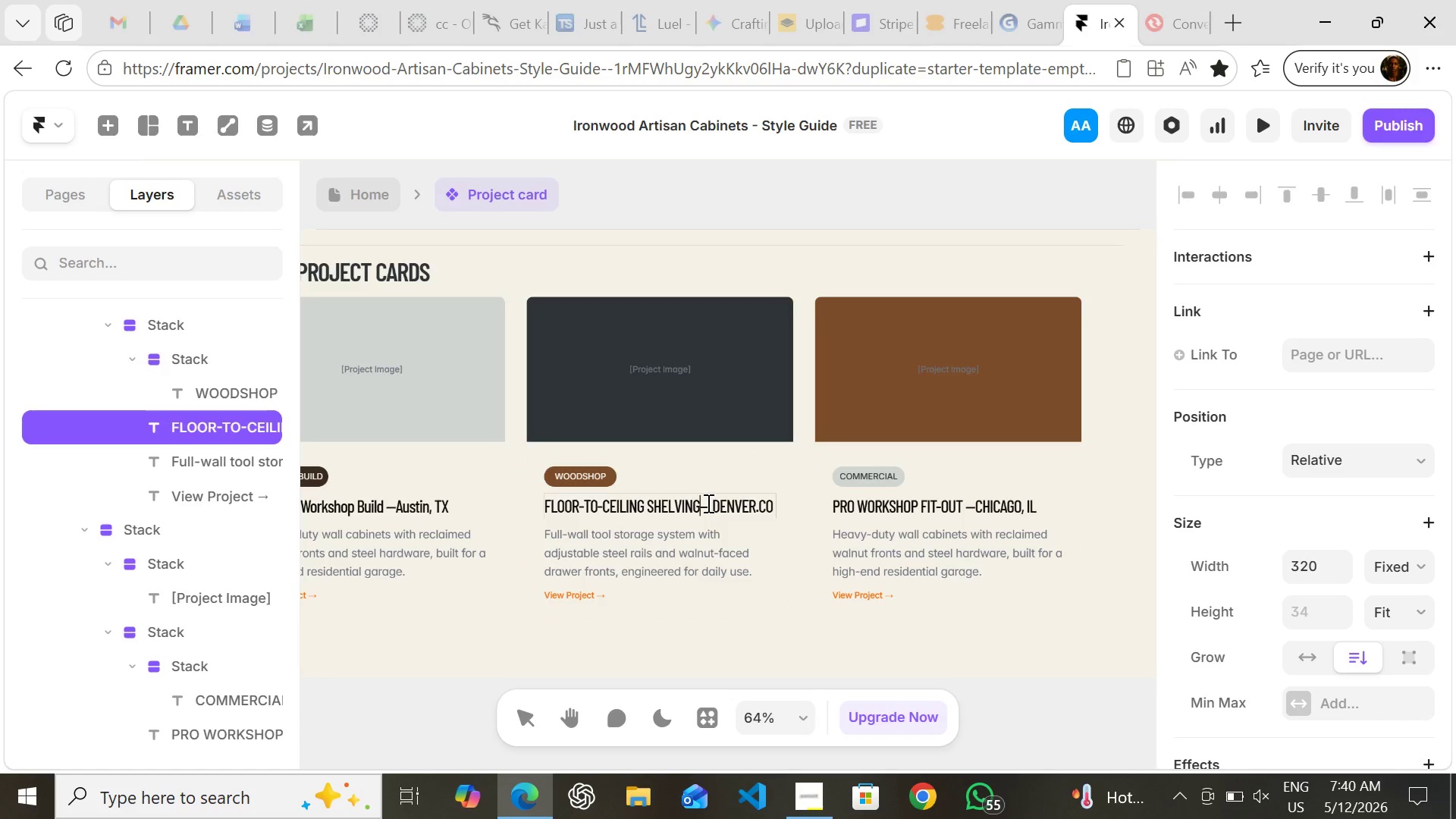 
key(ArrowRight)
 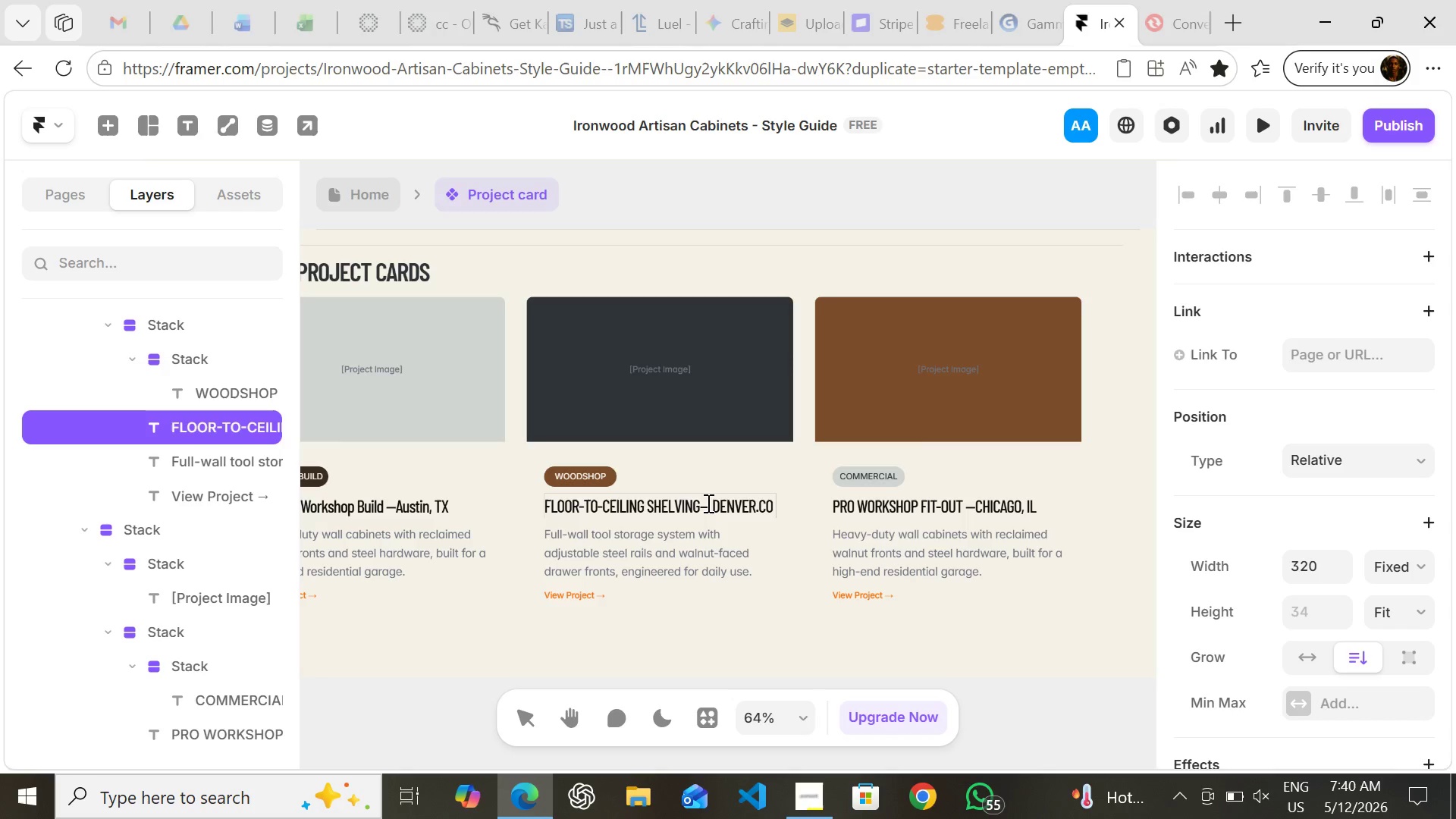 
key(Space)
 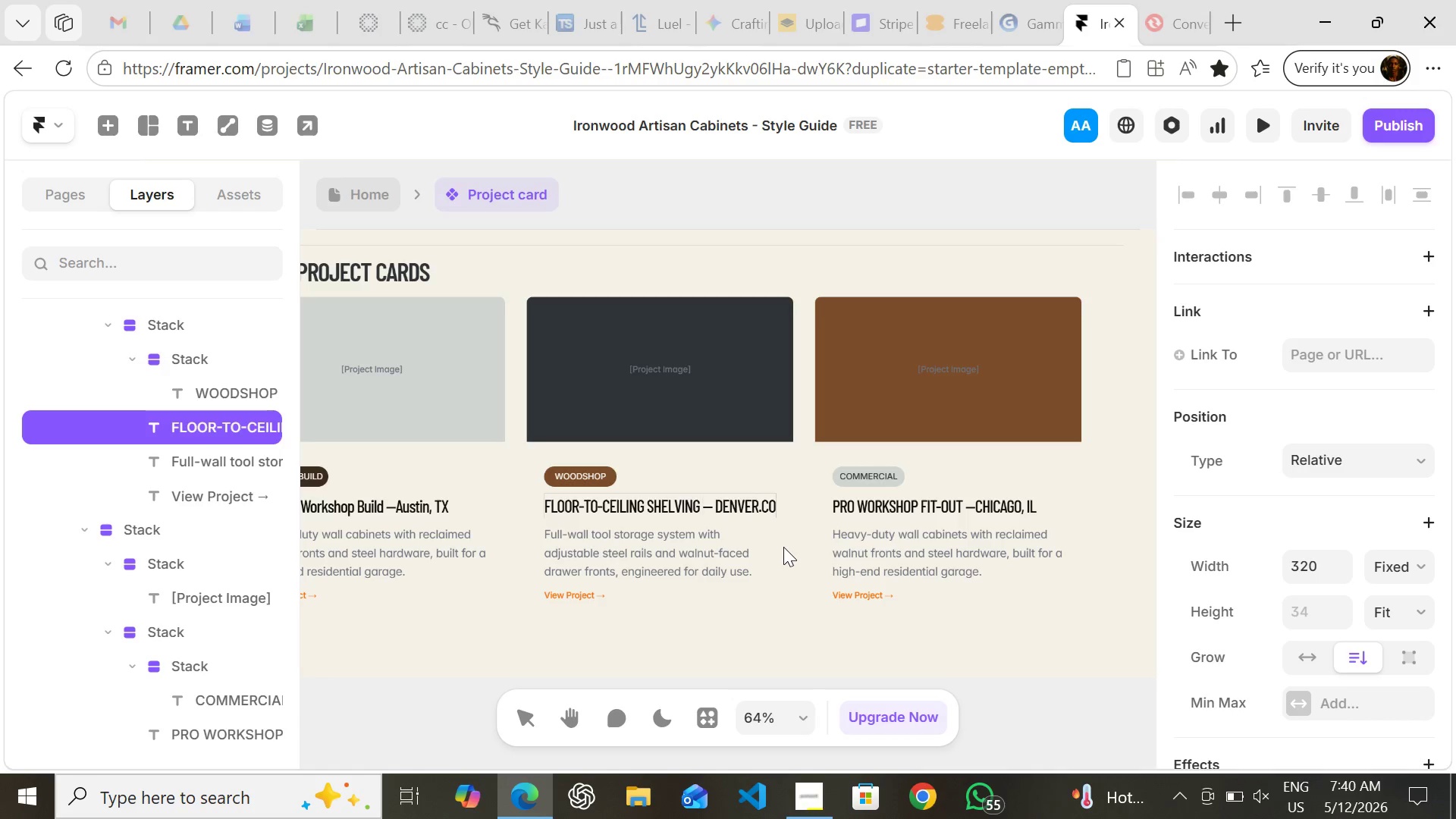 
wait(6.33)
 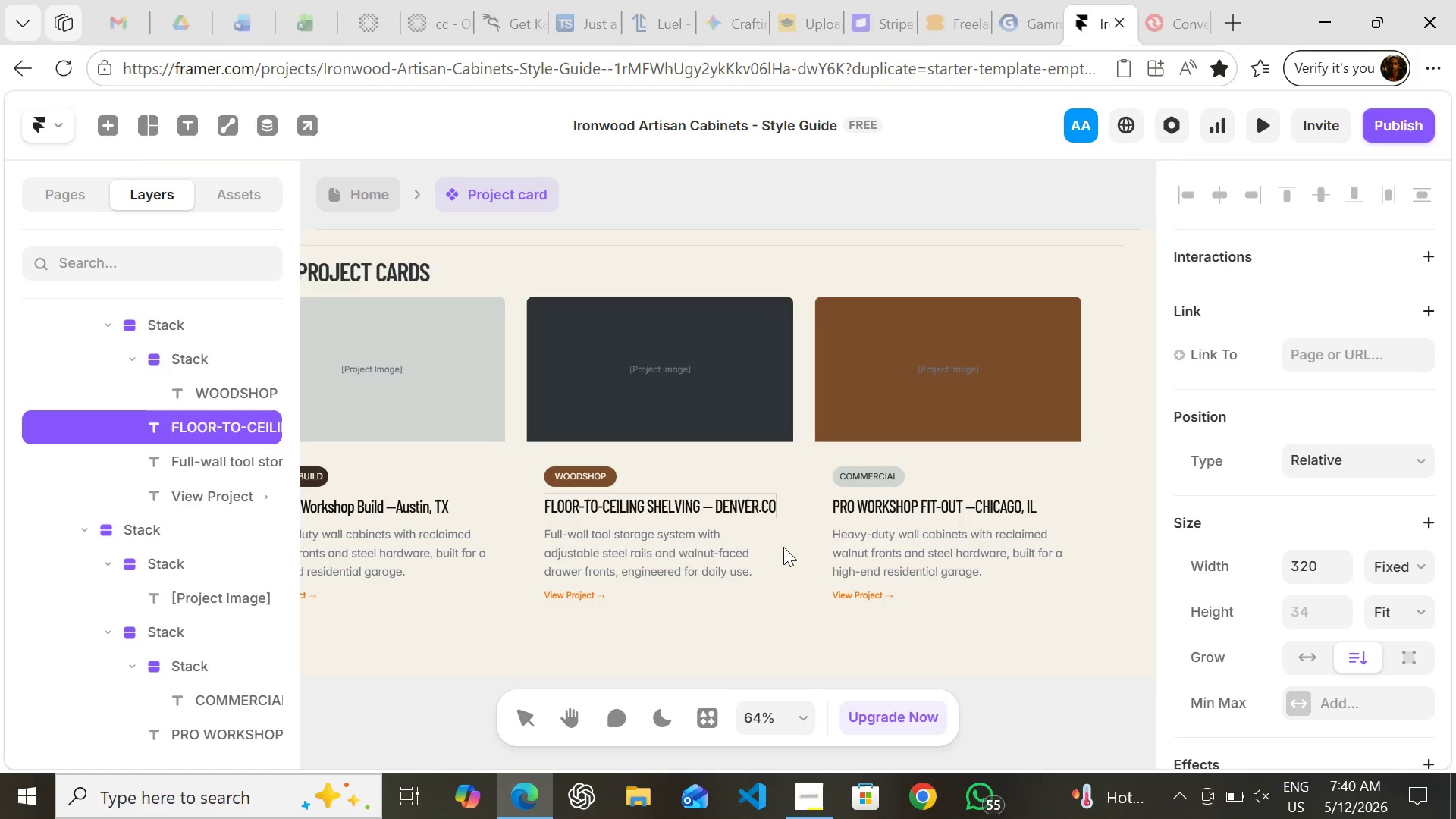 
left_click([969, 536])
 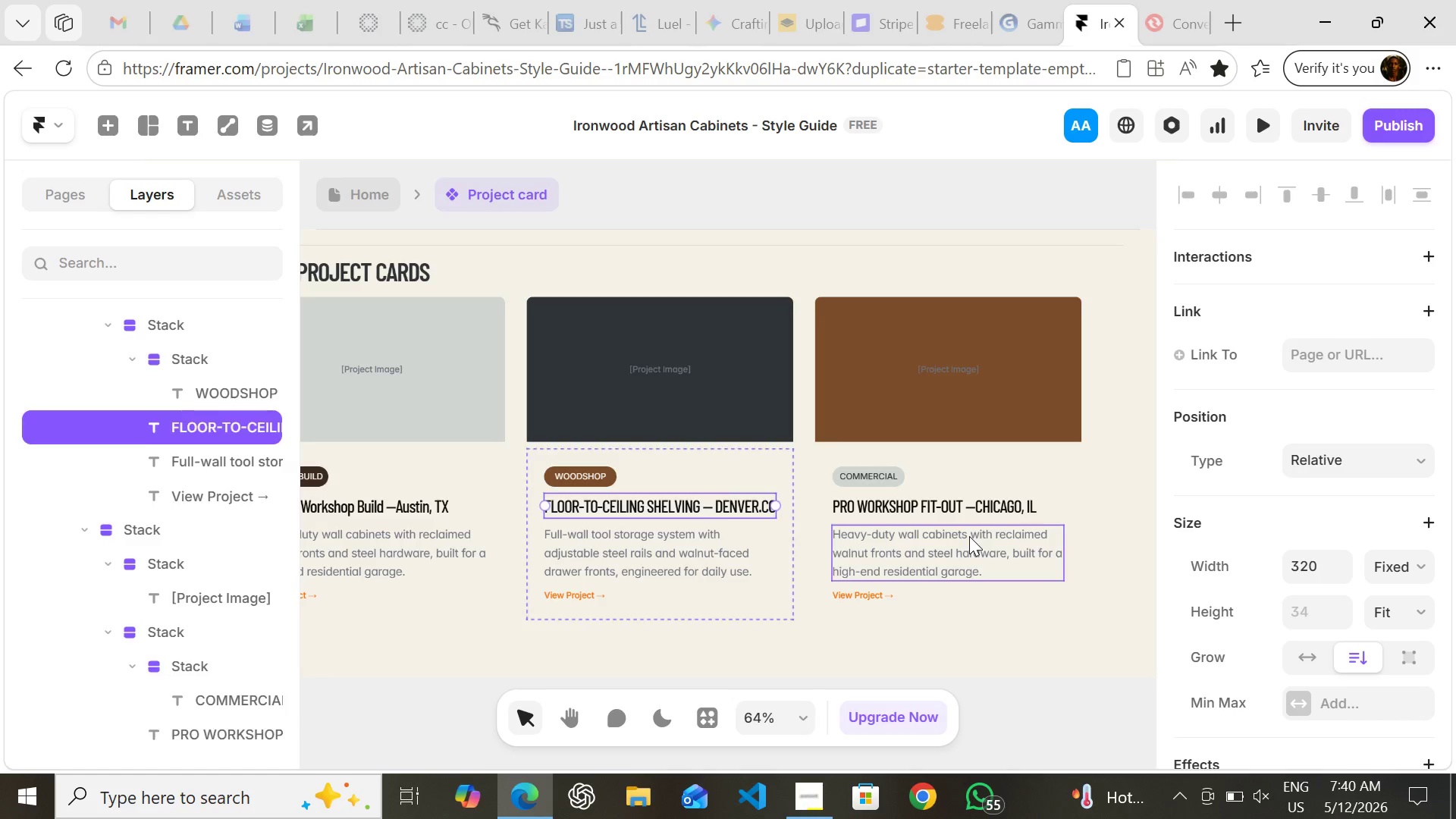 
left_click([969, 536])
 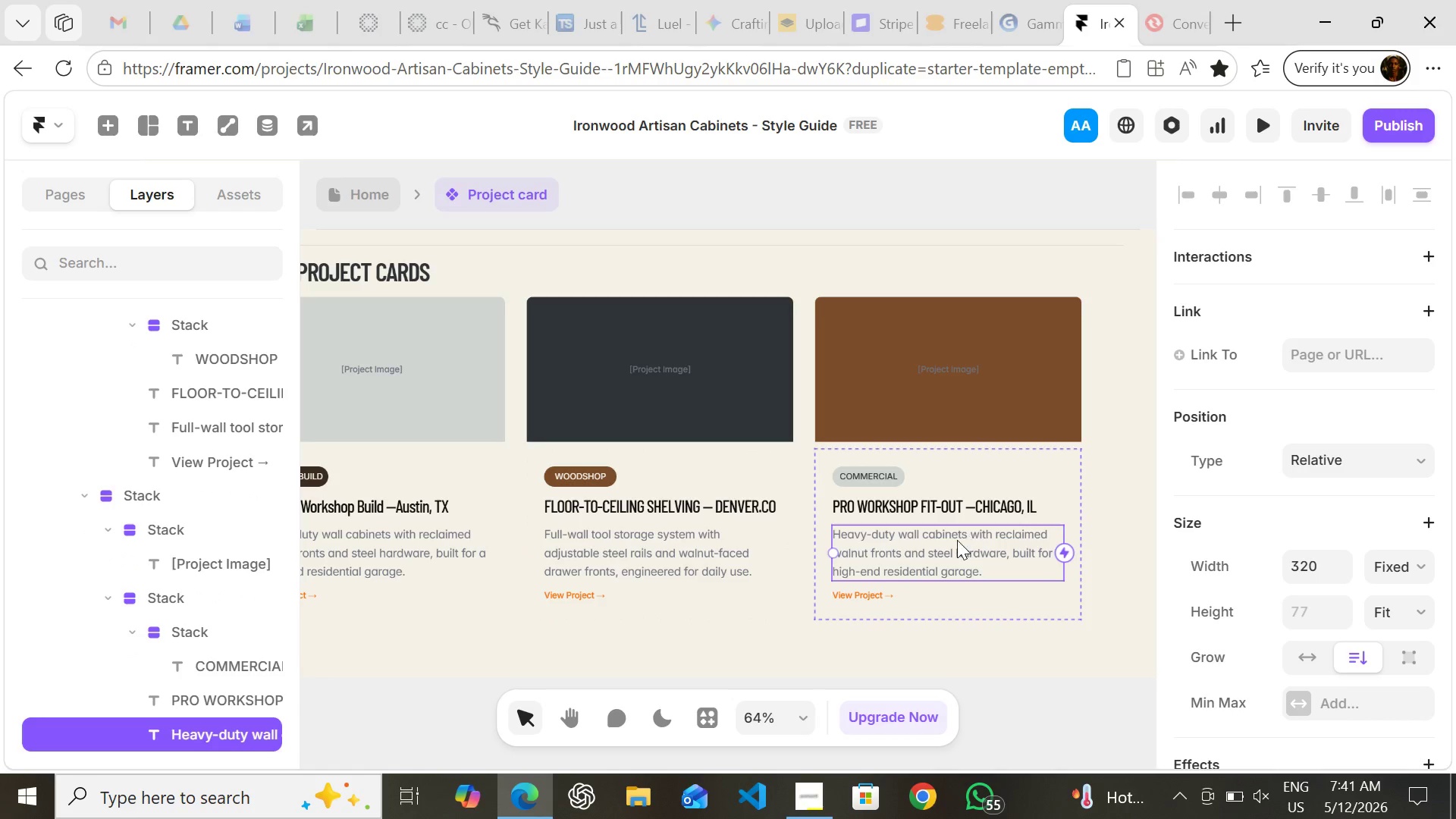 
double_click([944, 543])
 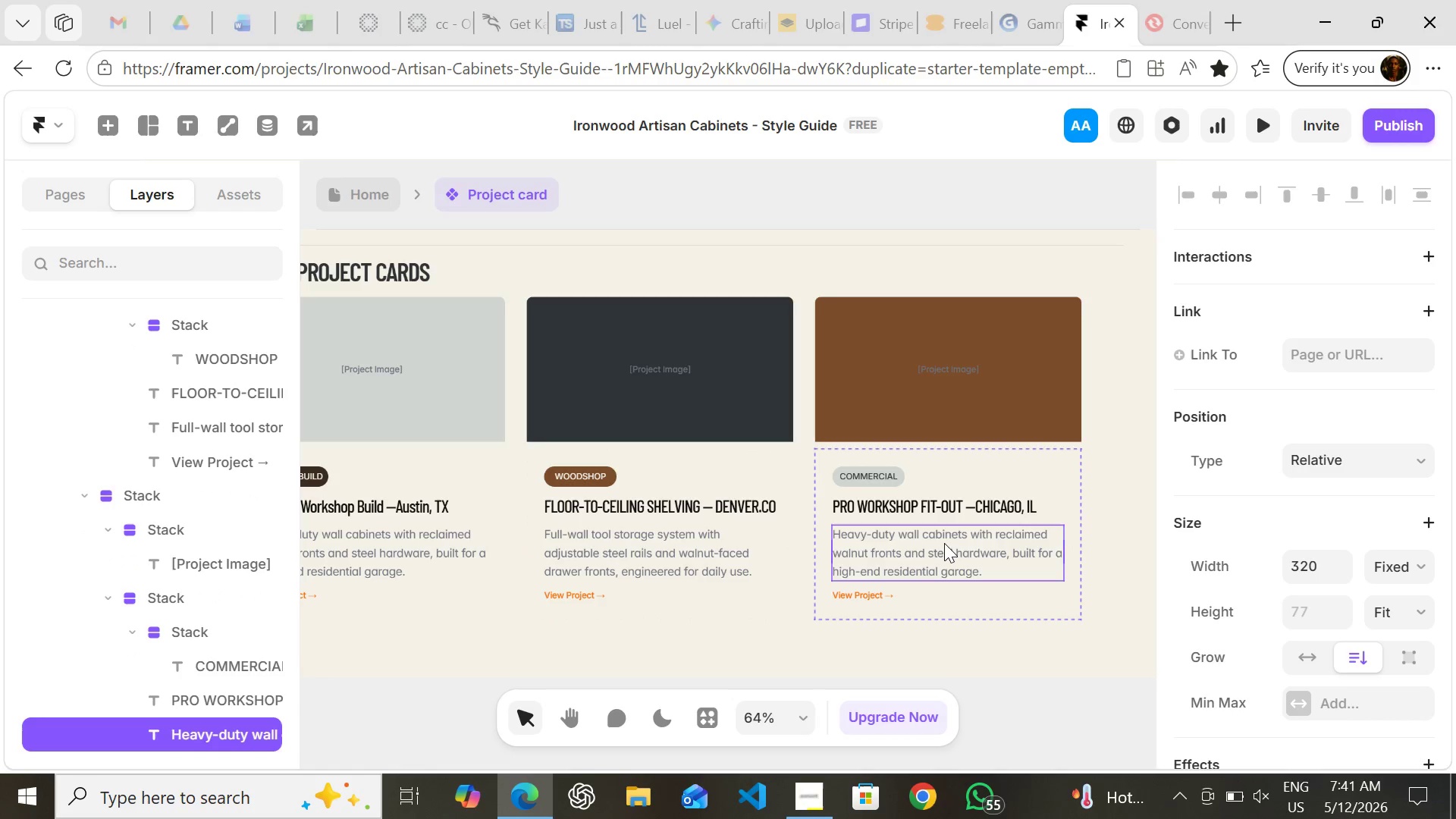 
triple_click([944, 543])
 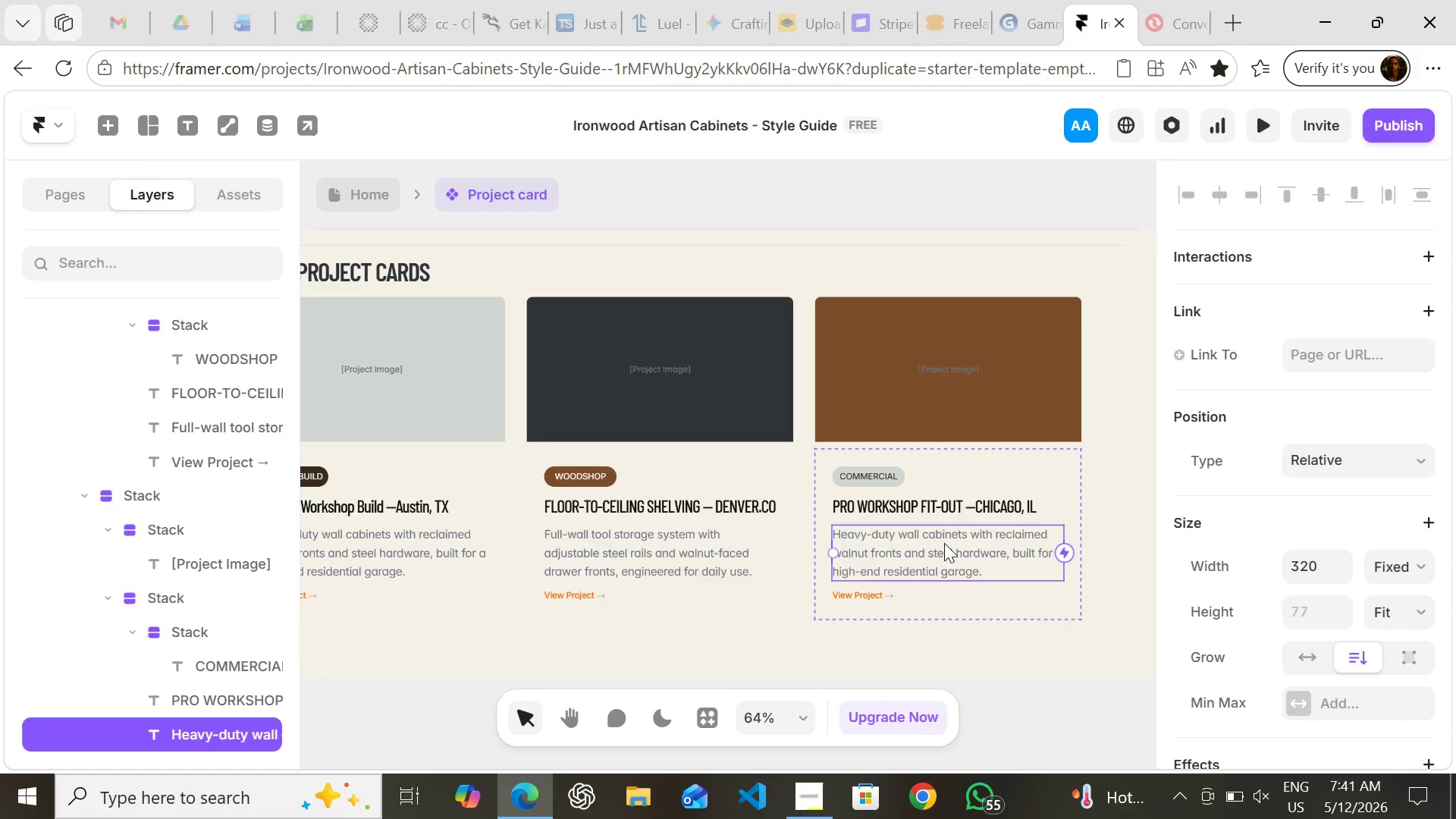 
key(Enter)
 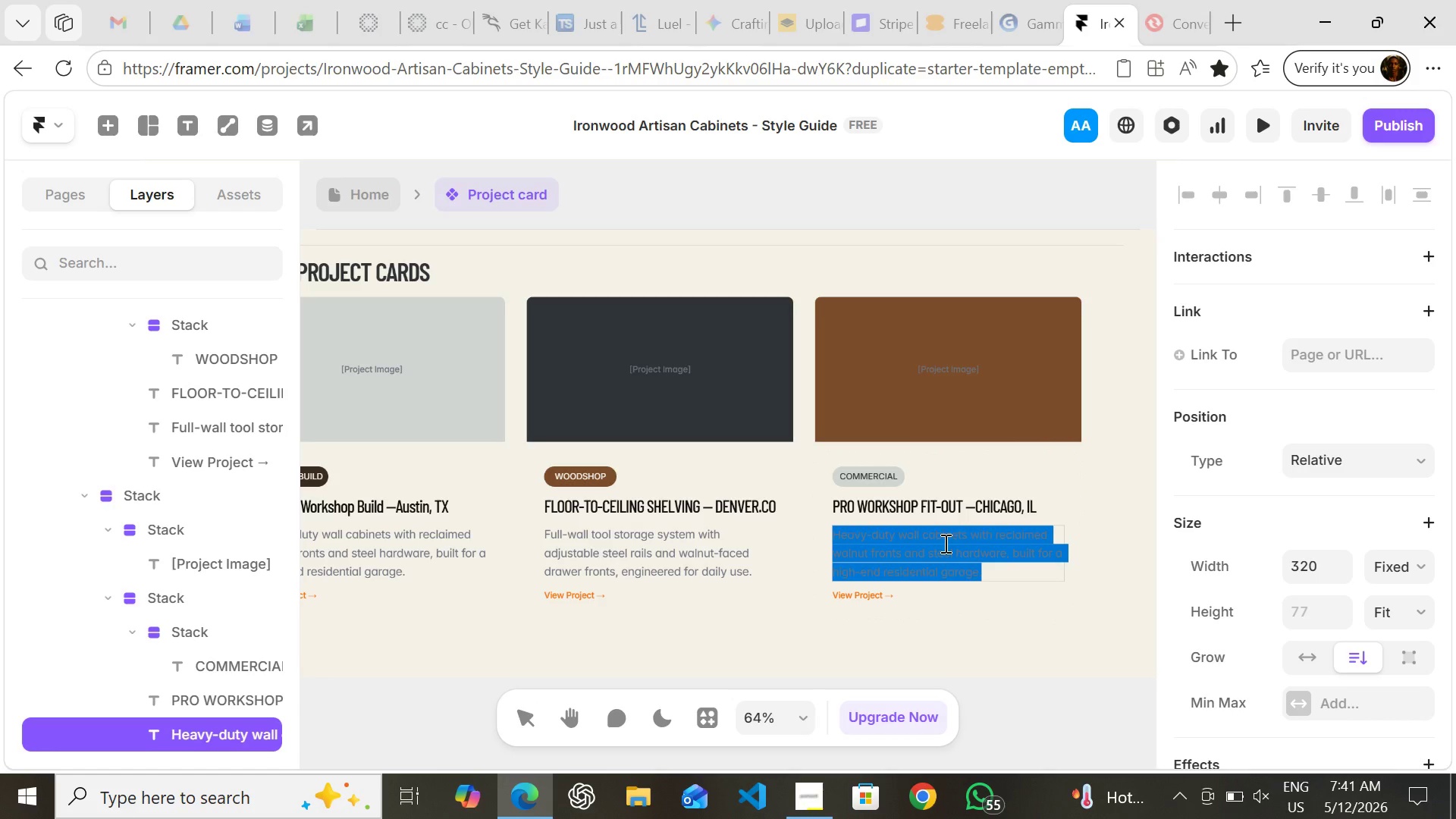 
wait(7.45)
 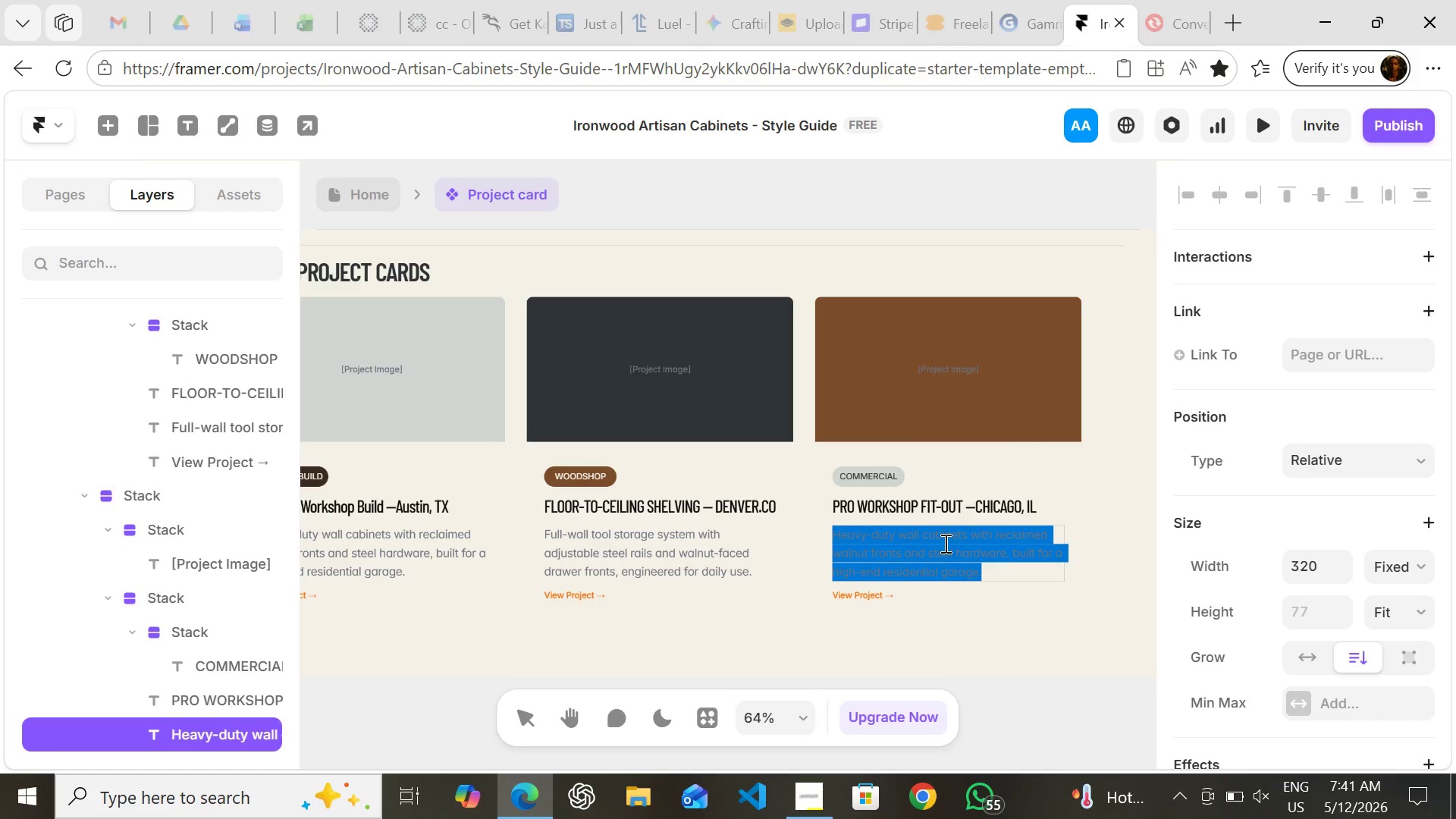 
type(i)
key(Backspace)
type(Industrial-grade )
 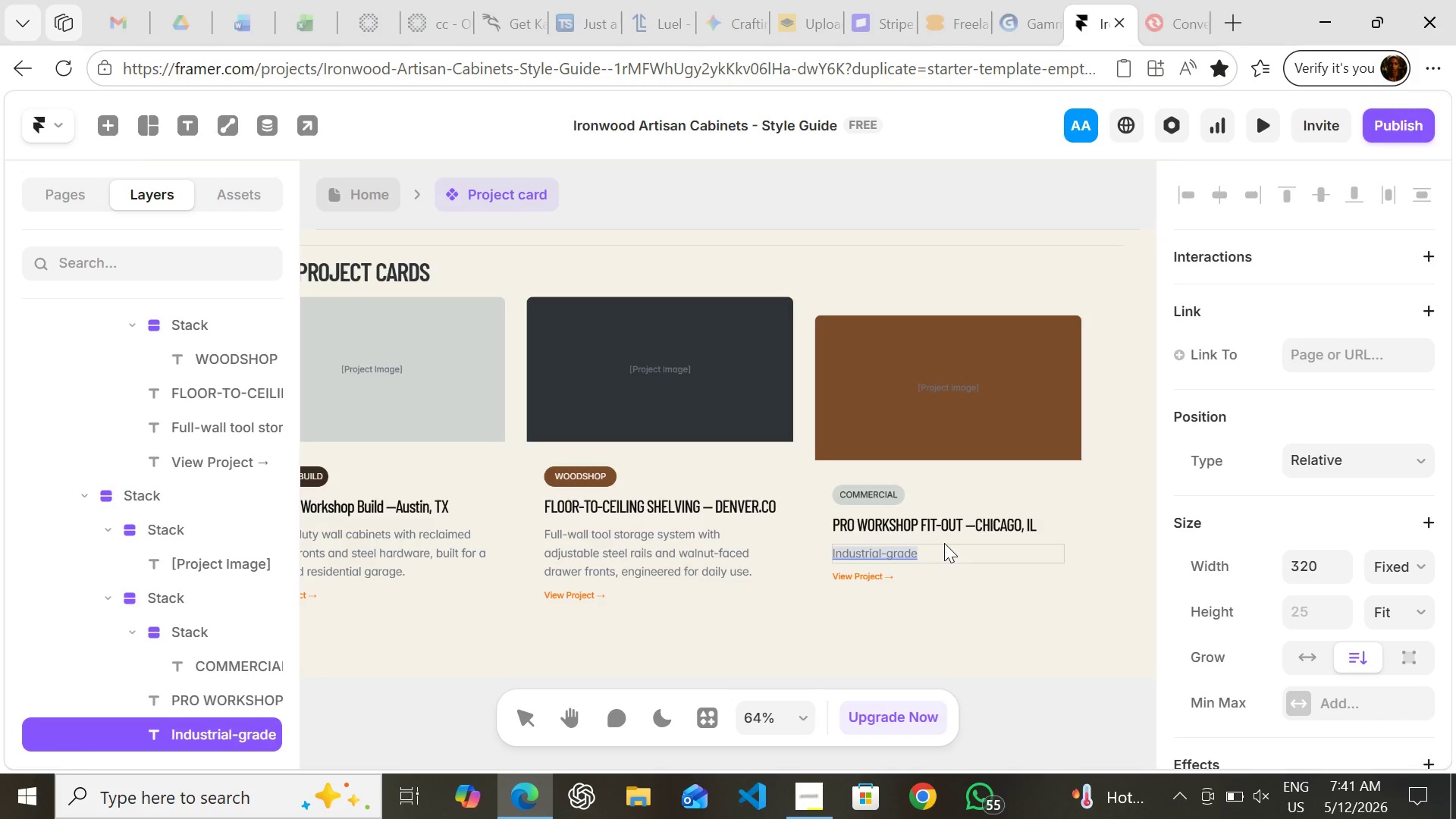 
type(cabinet )
 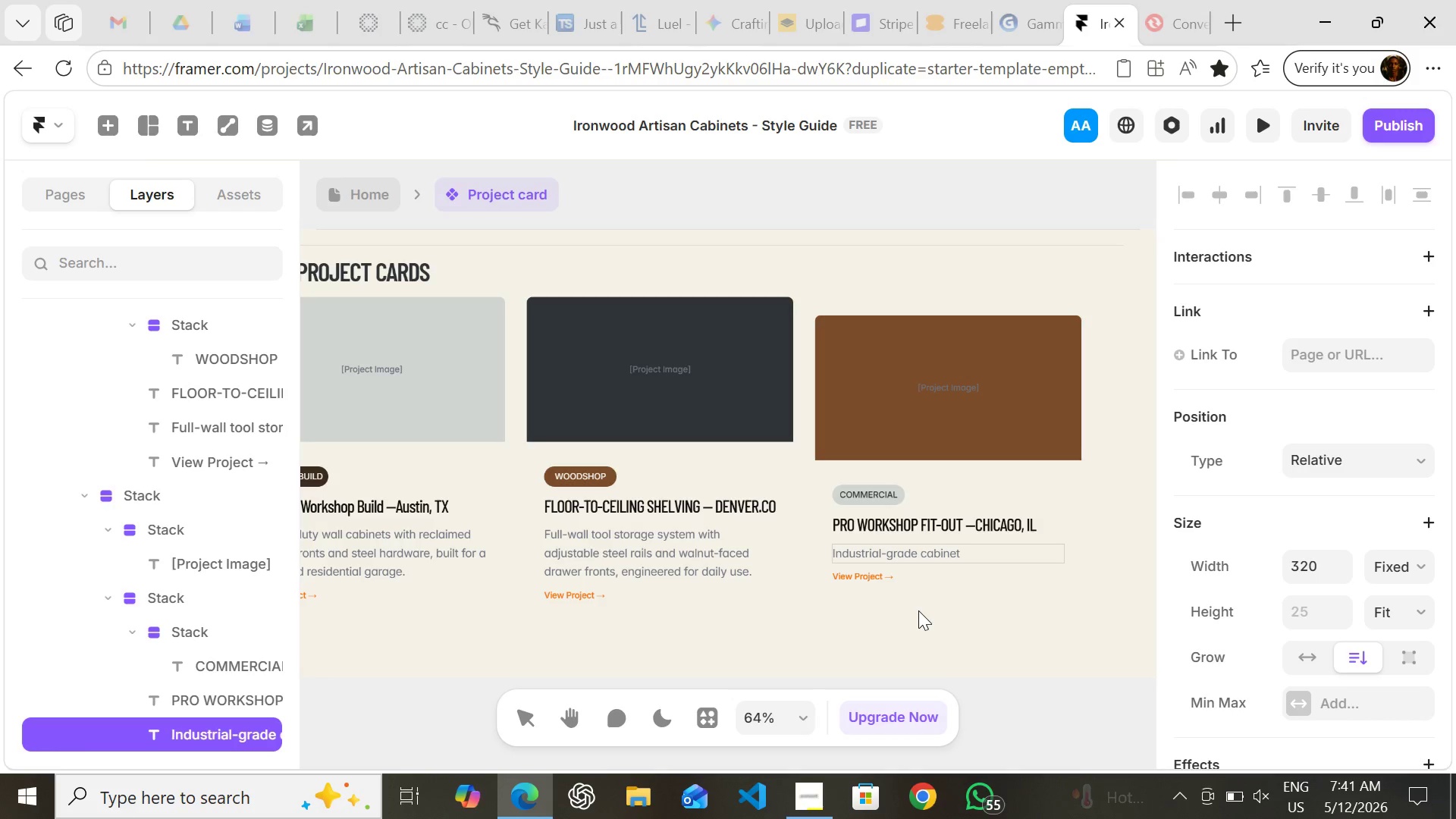 
type(system with o)
key(Backspace)
type(powder)
 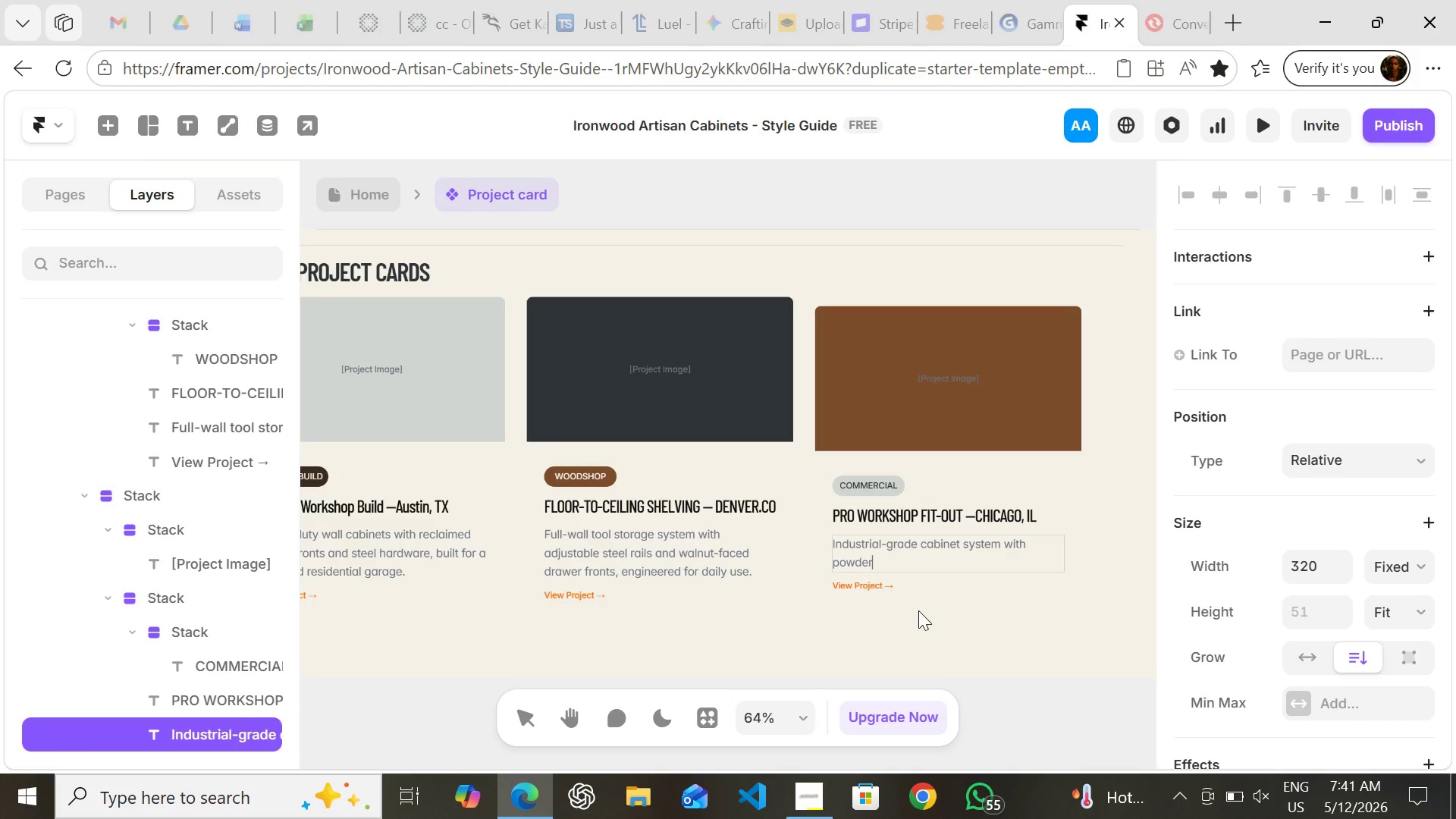 
type(-coated steel frames and reclaimed oak interiors for a commecial )
 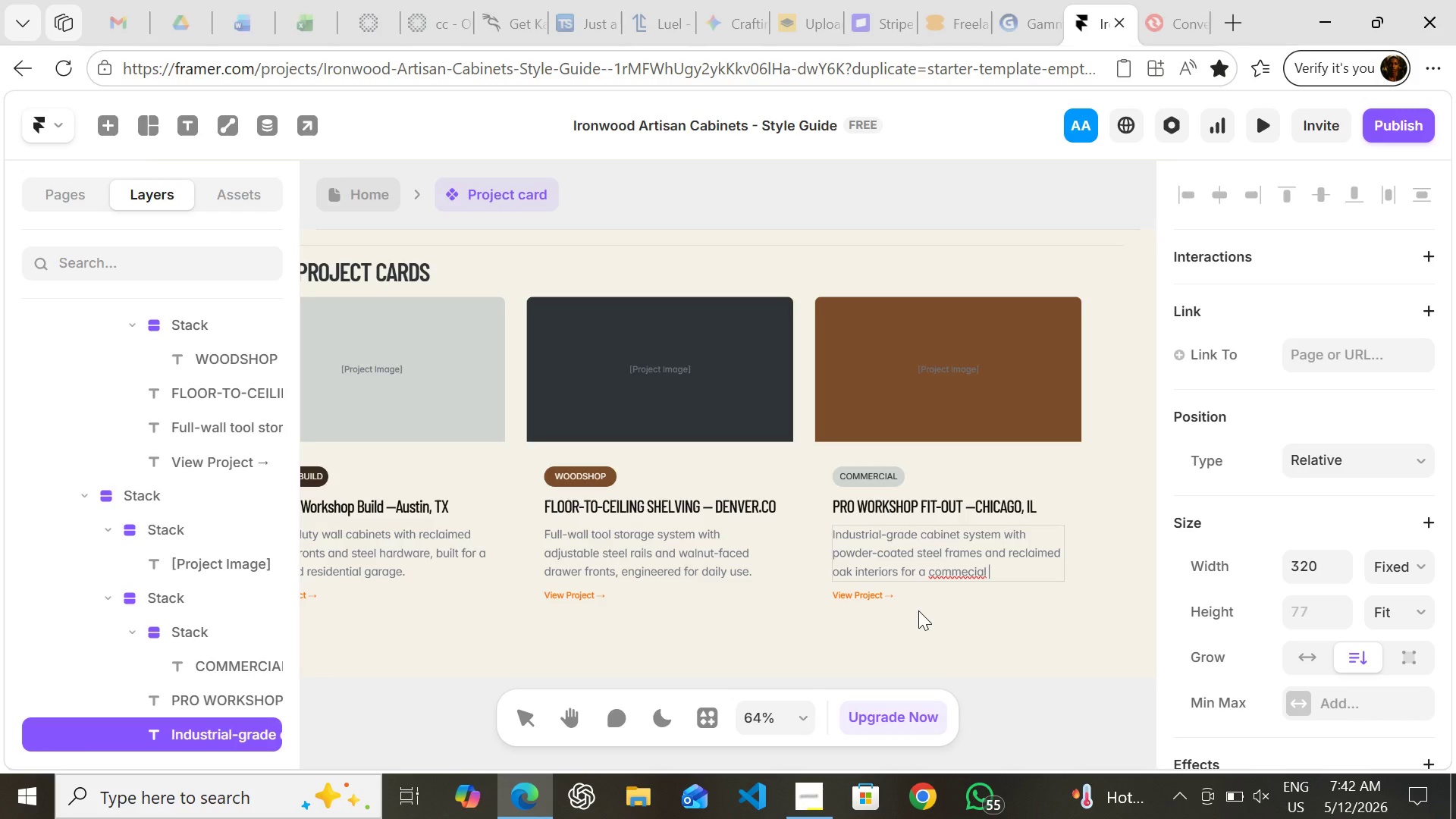 
left_click([918, 610])
 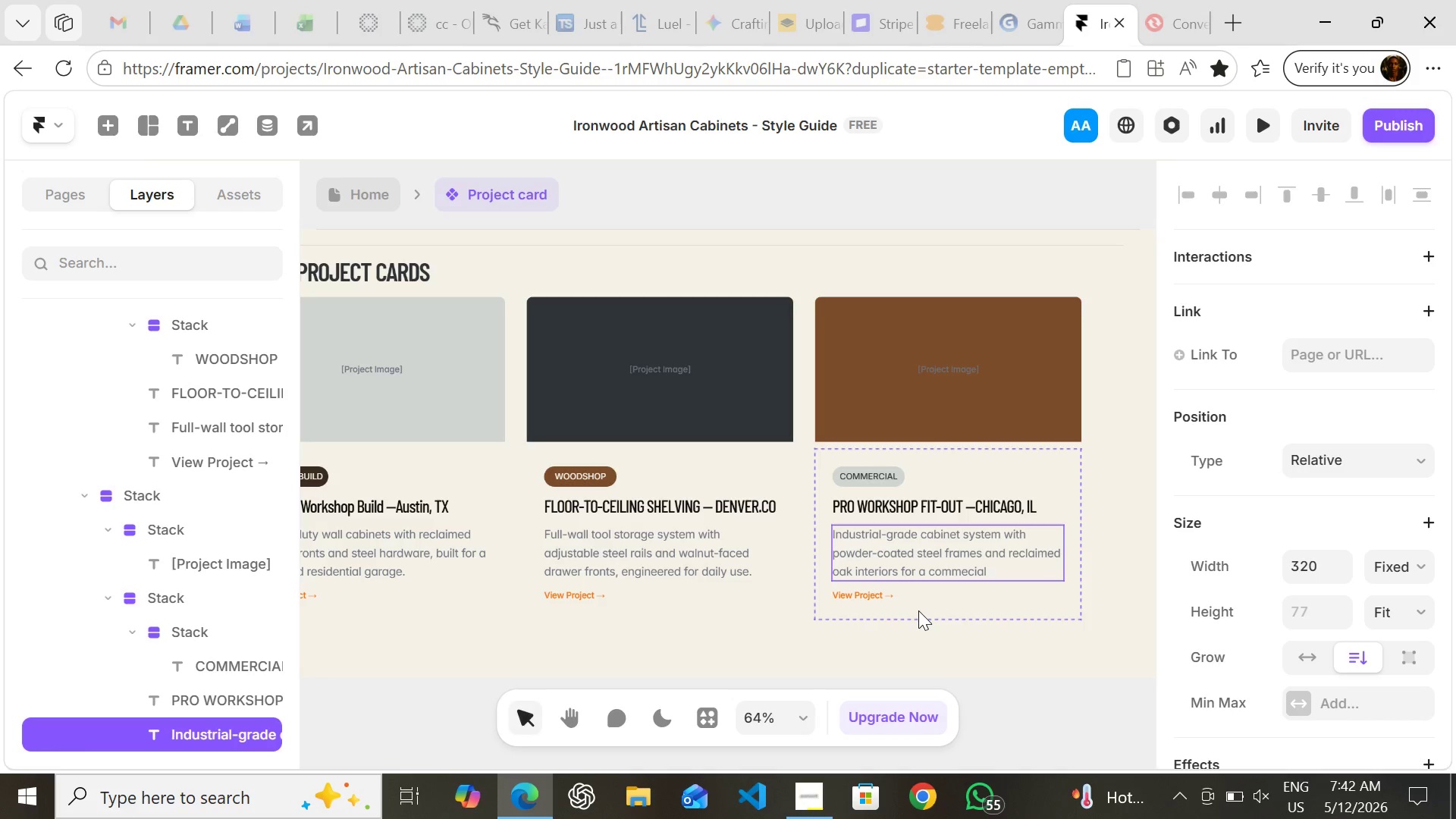 
type(craft)
 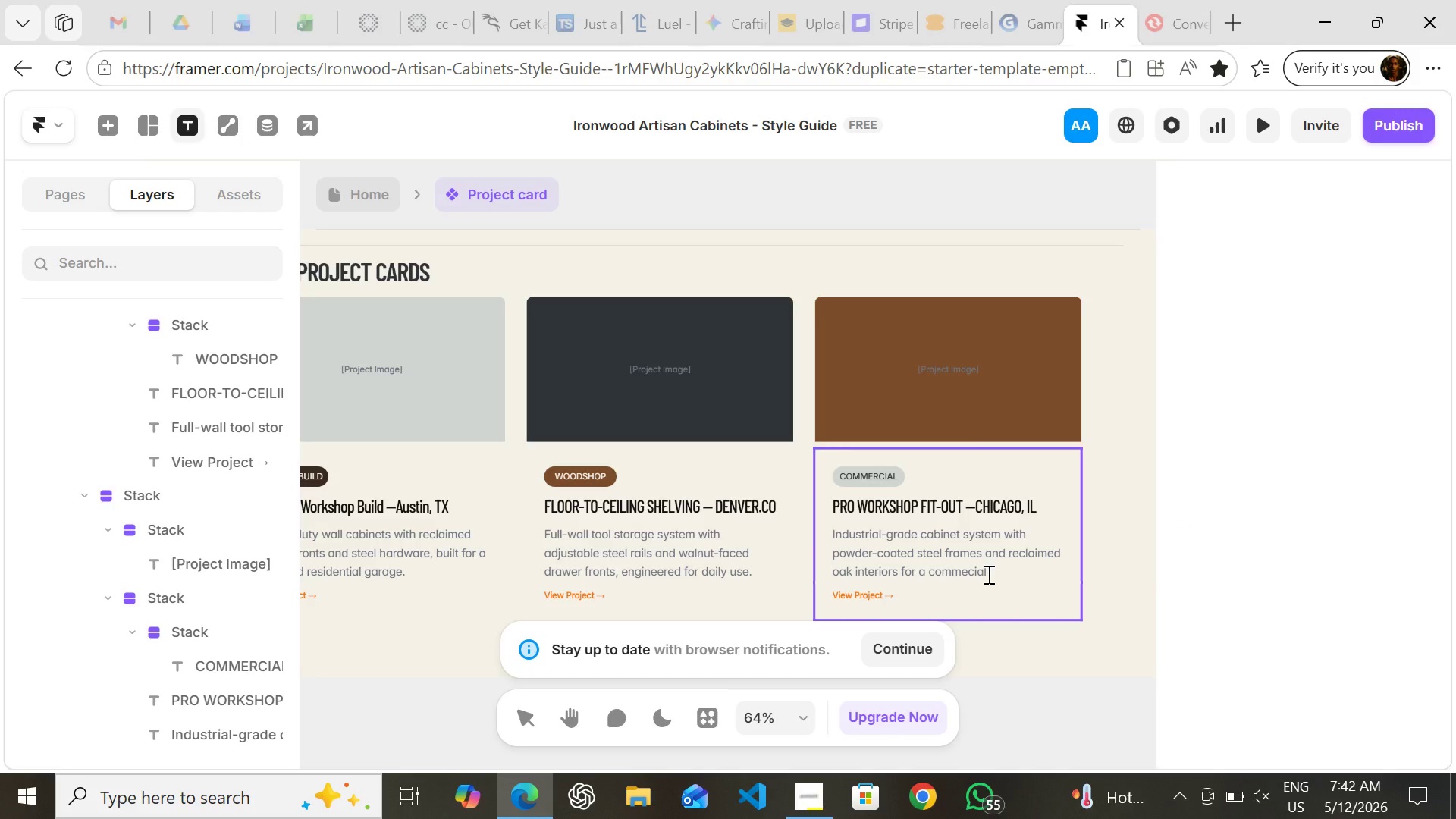 
left_click([987, 574])
 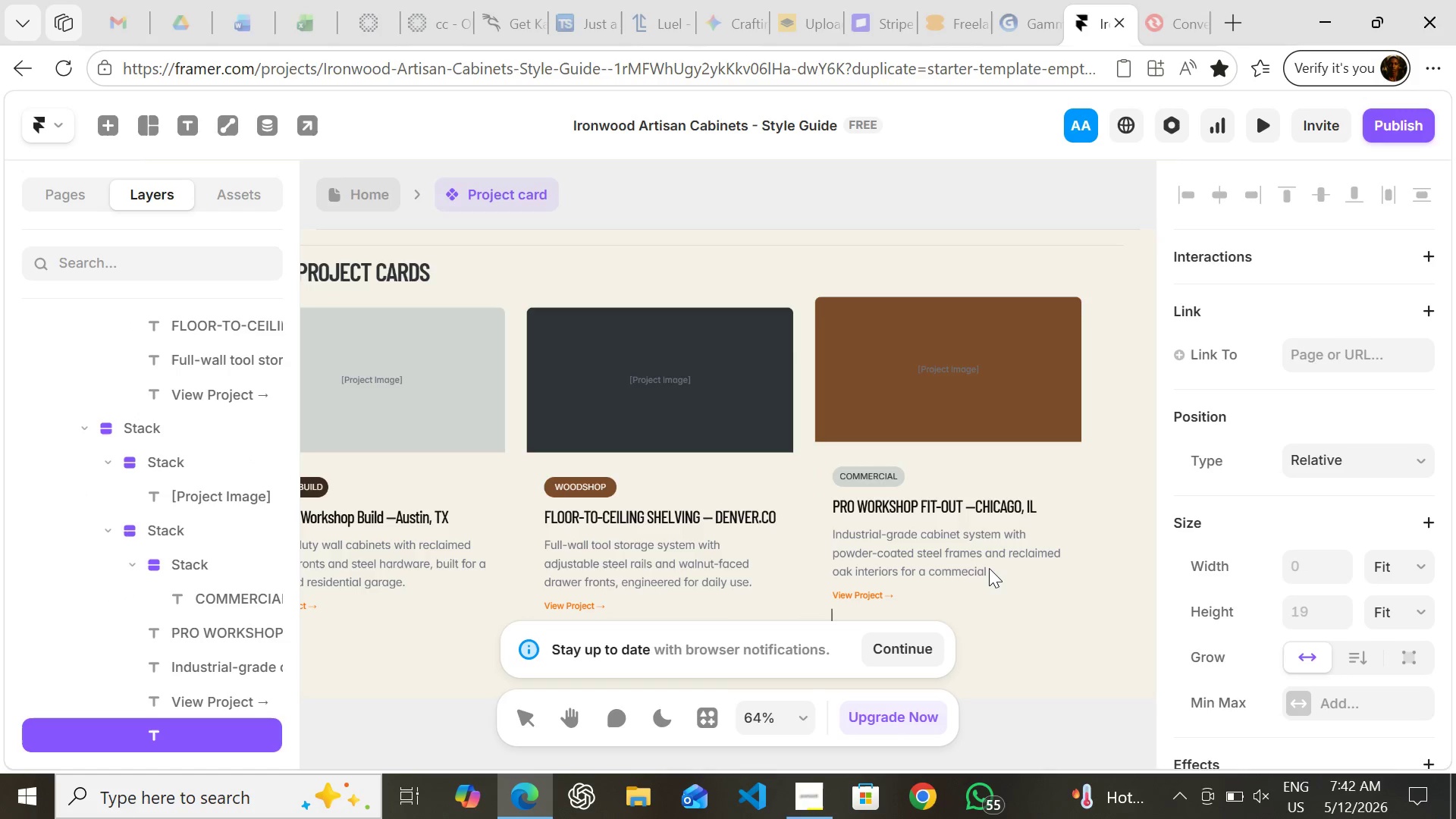 
left_click([987, 566])
 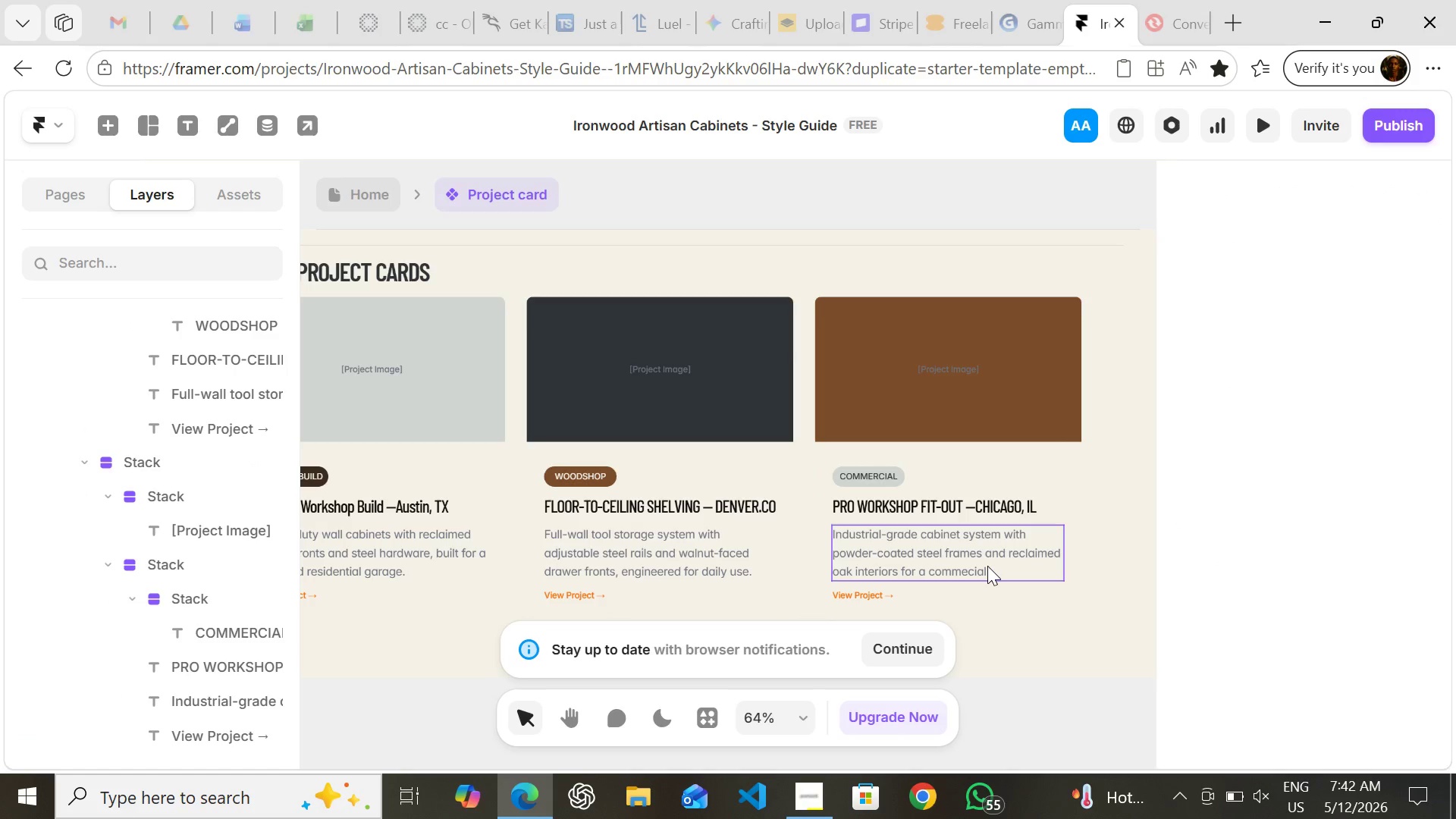 
double_click([987, 566])
 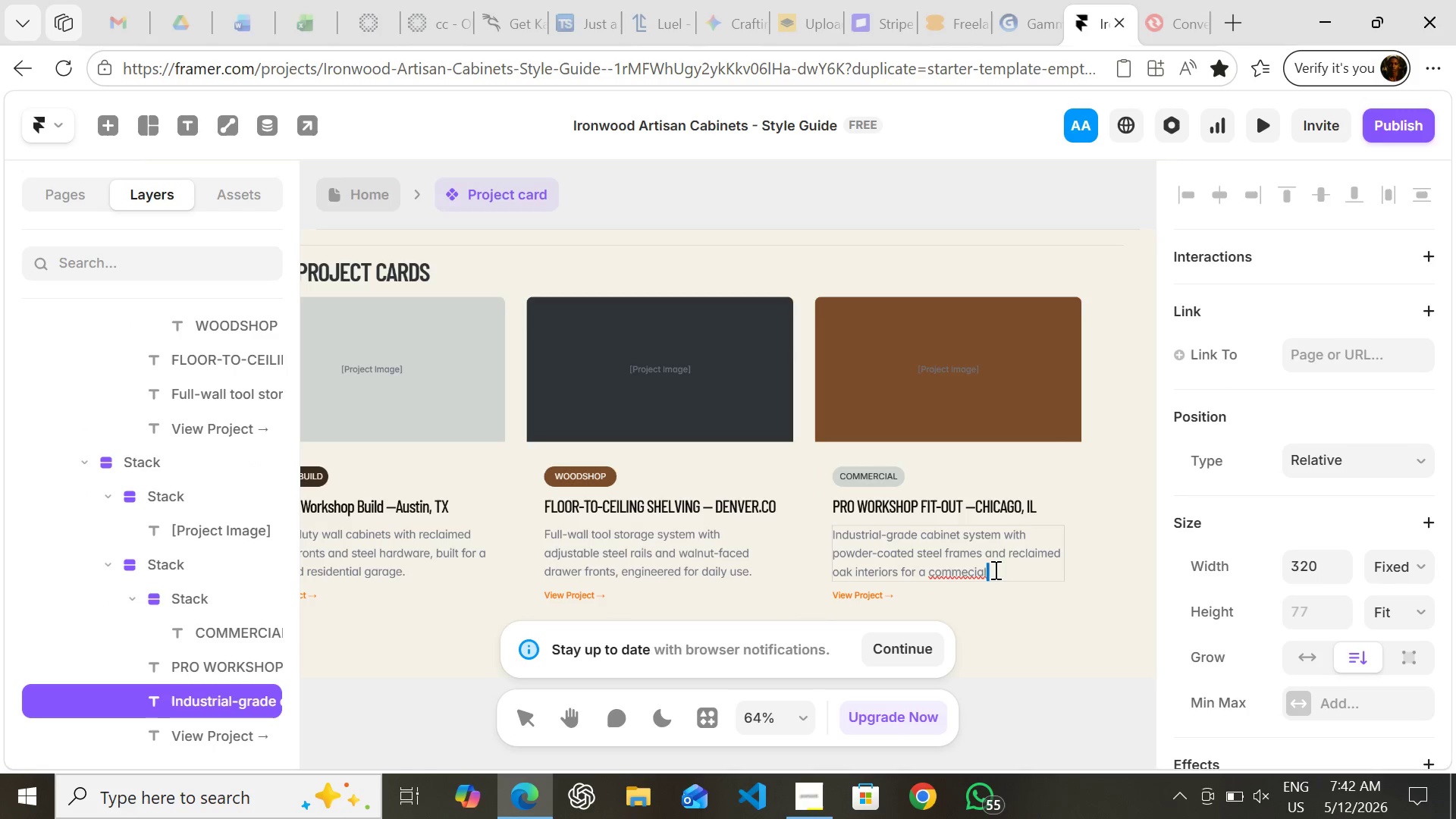 
left_click([968, 570])
 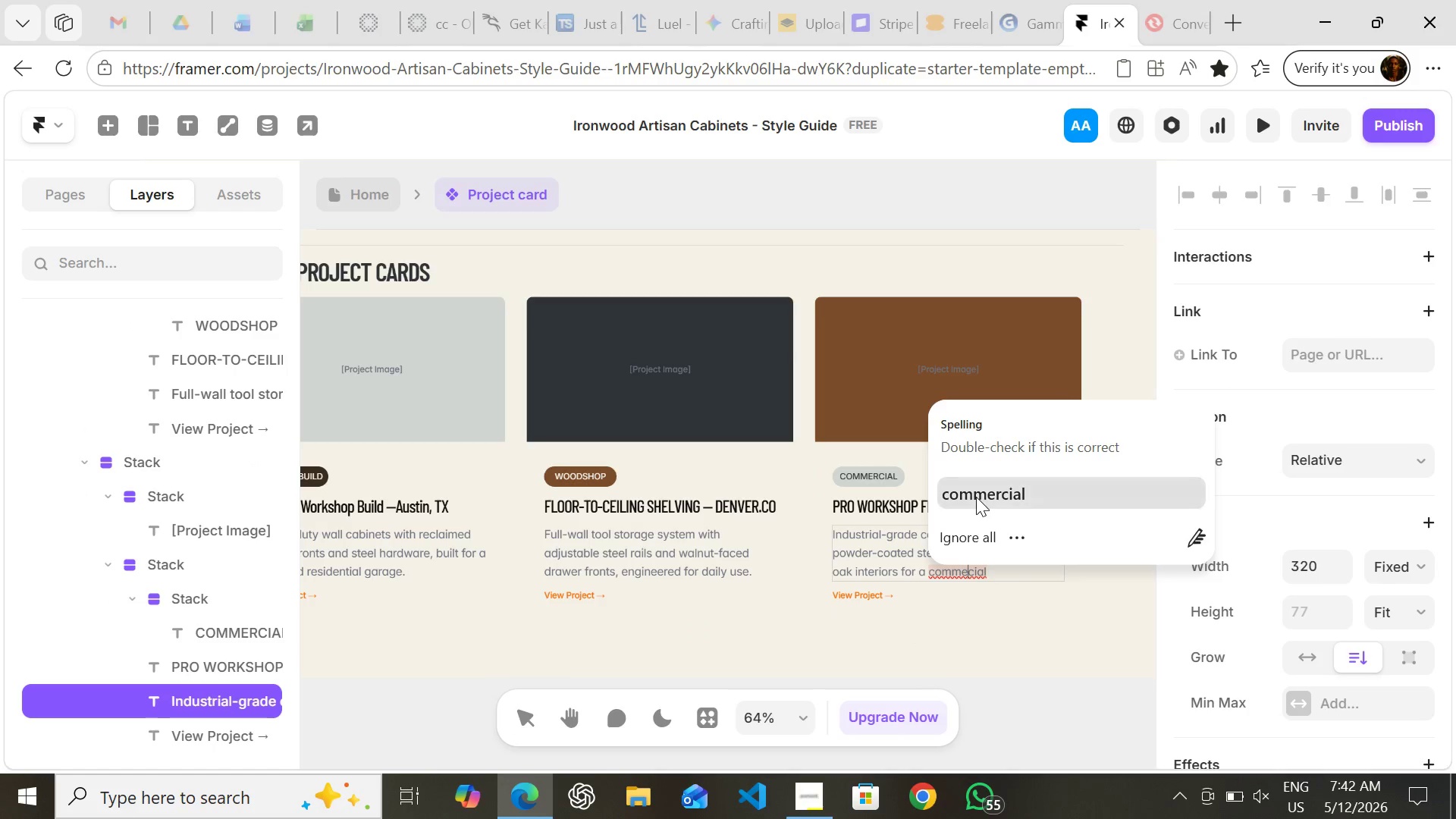 
left_click([976, 497])
 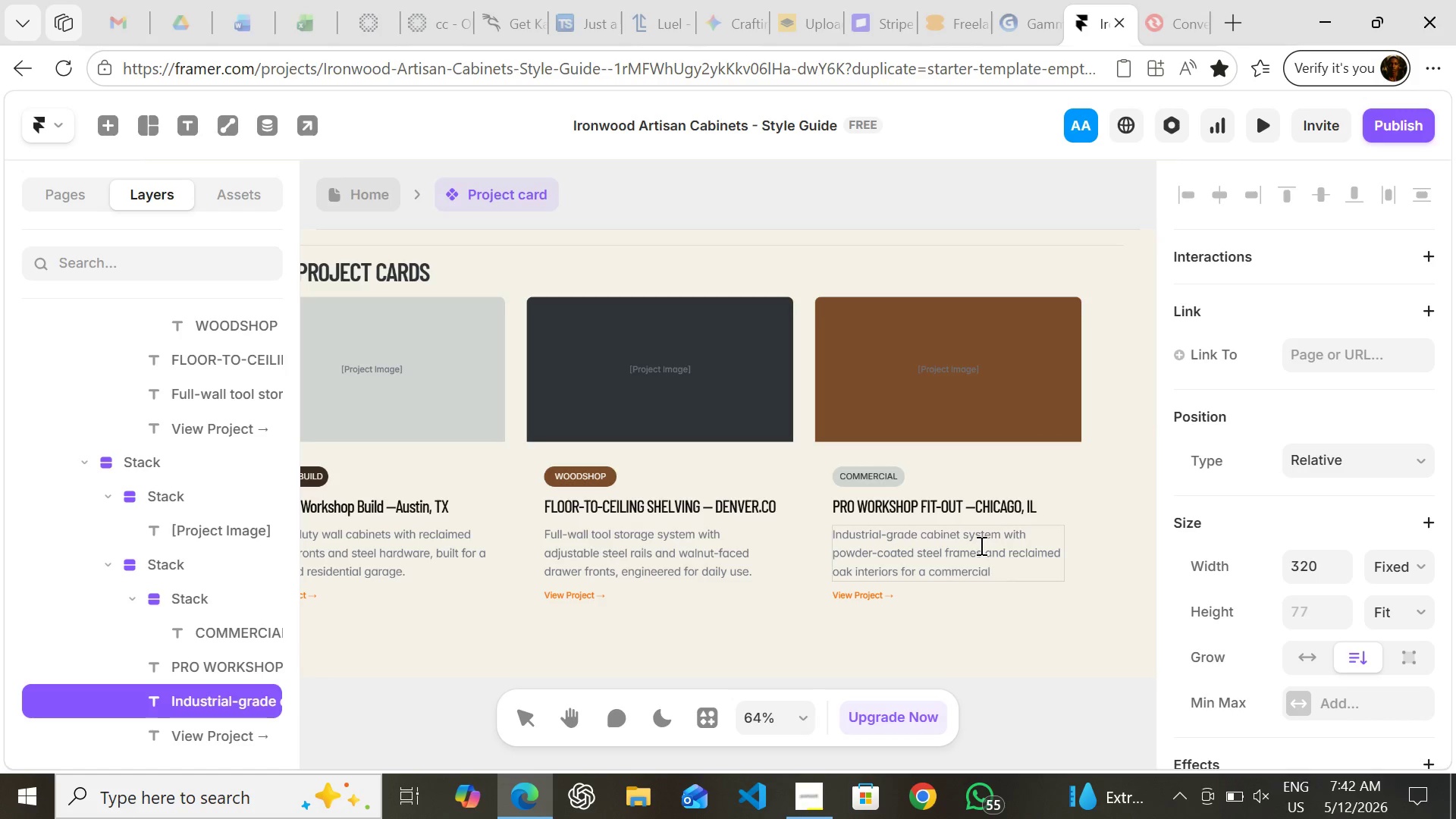 
key(Space)
 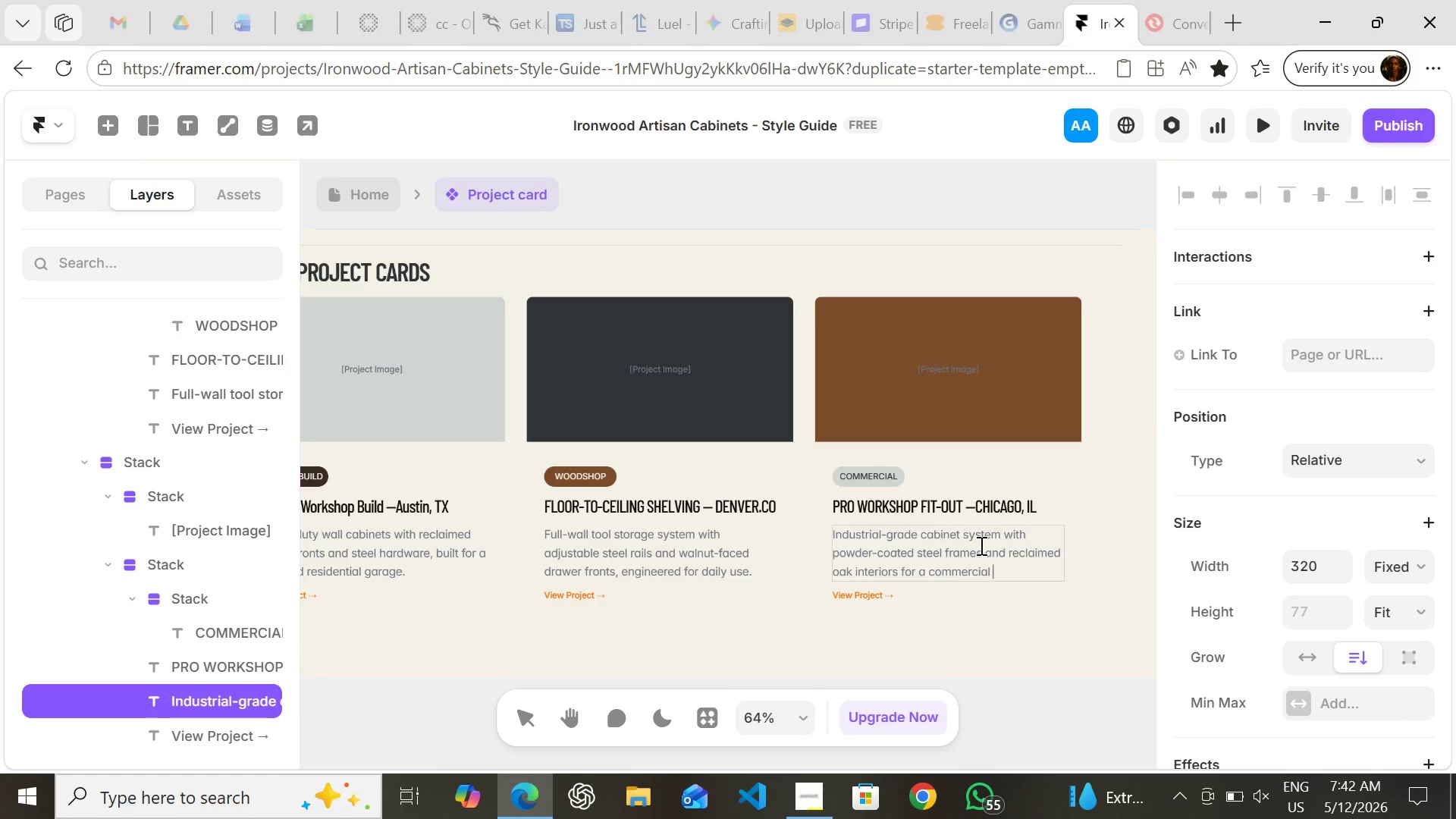 
type(craftsman studio.)
 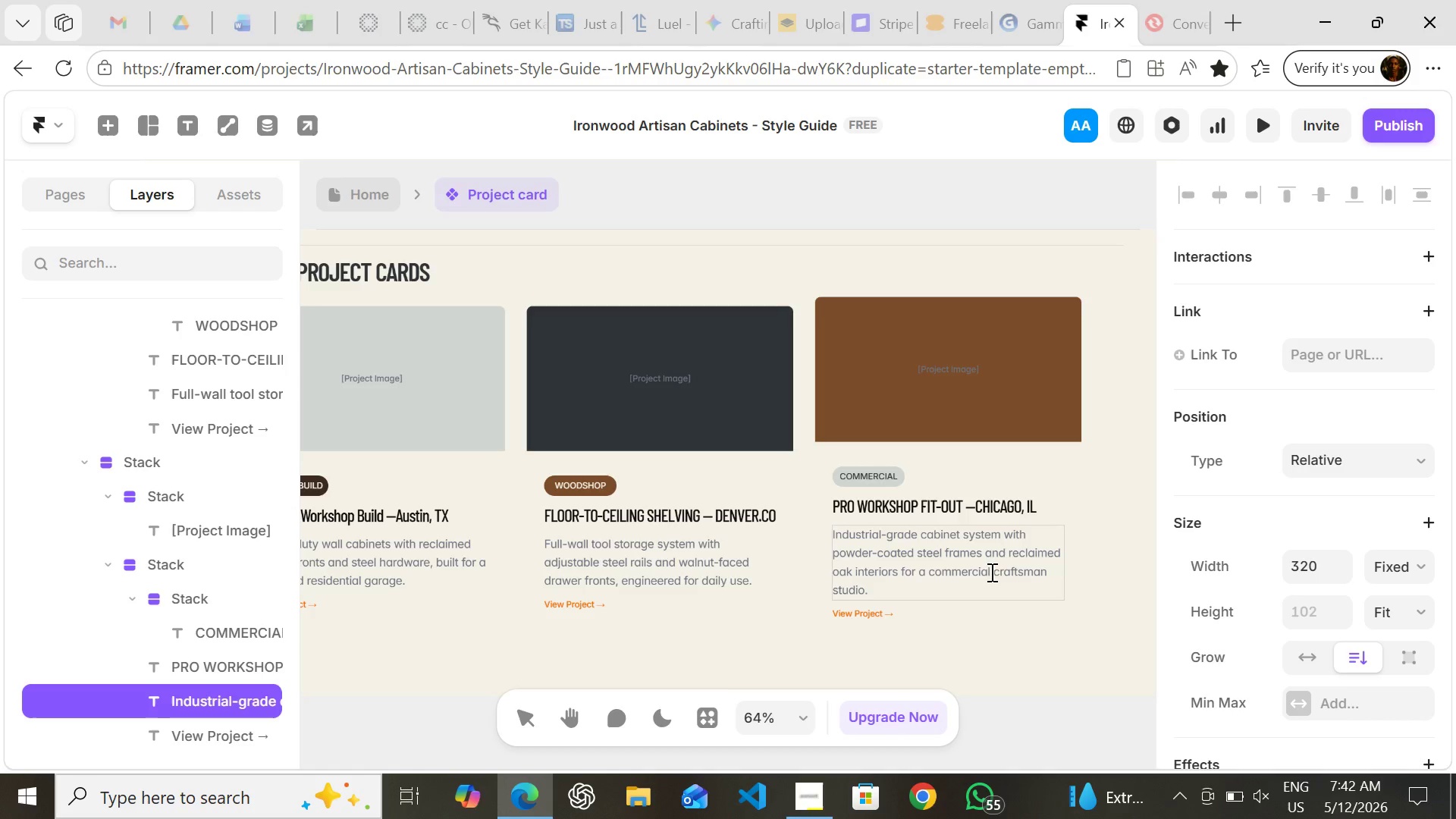 
left_click([1028, 636])
 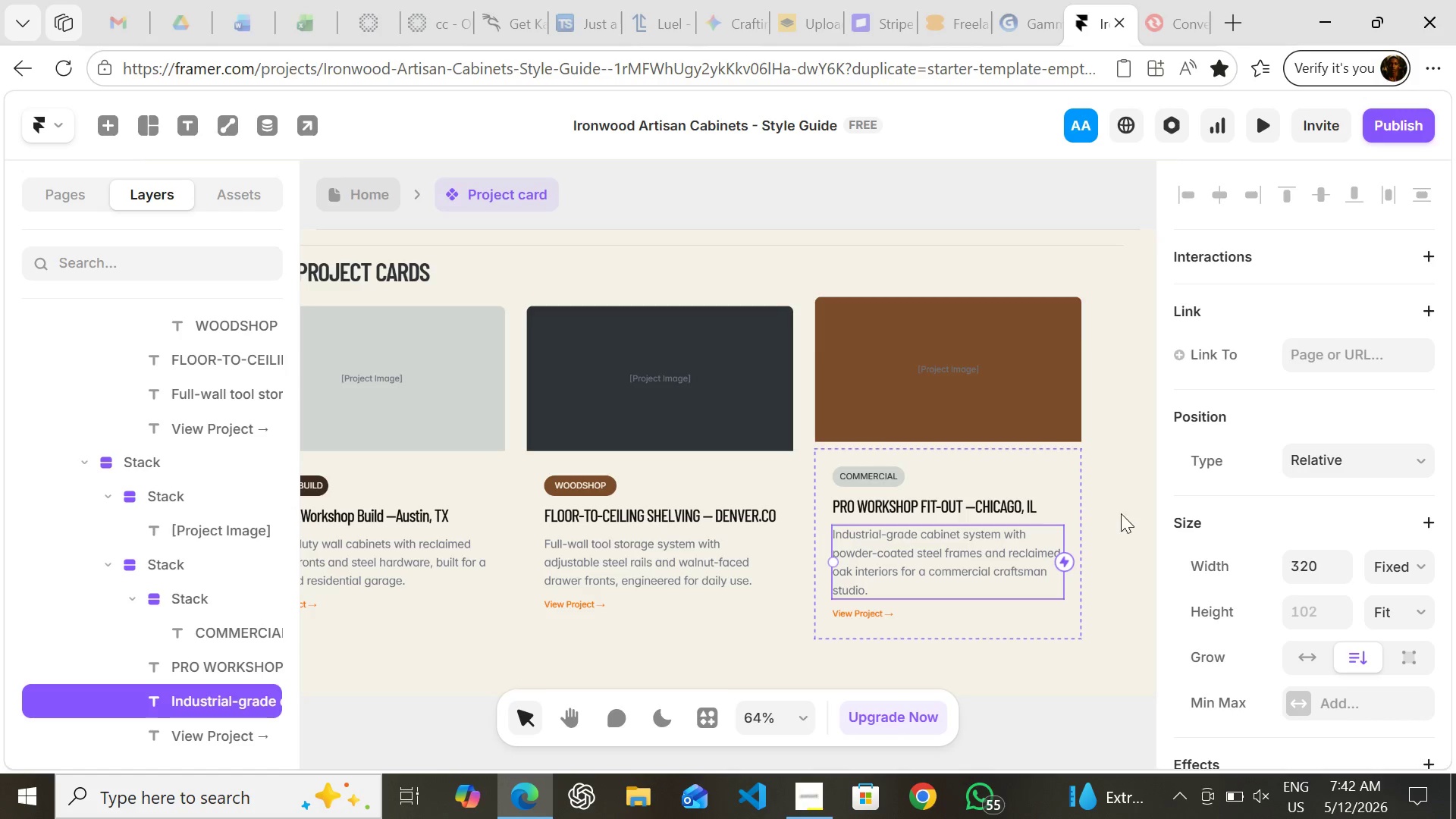 
left_click([1119, 513])
 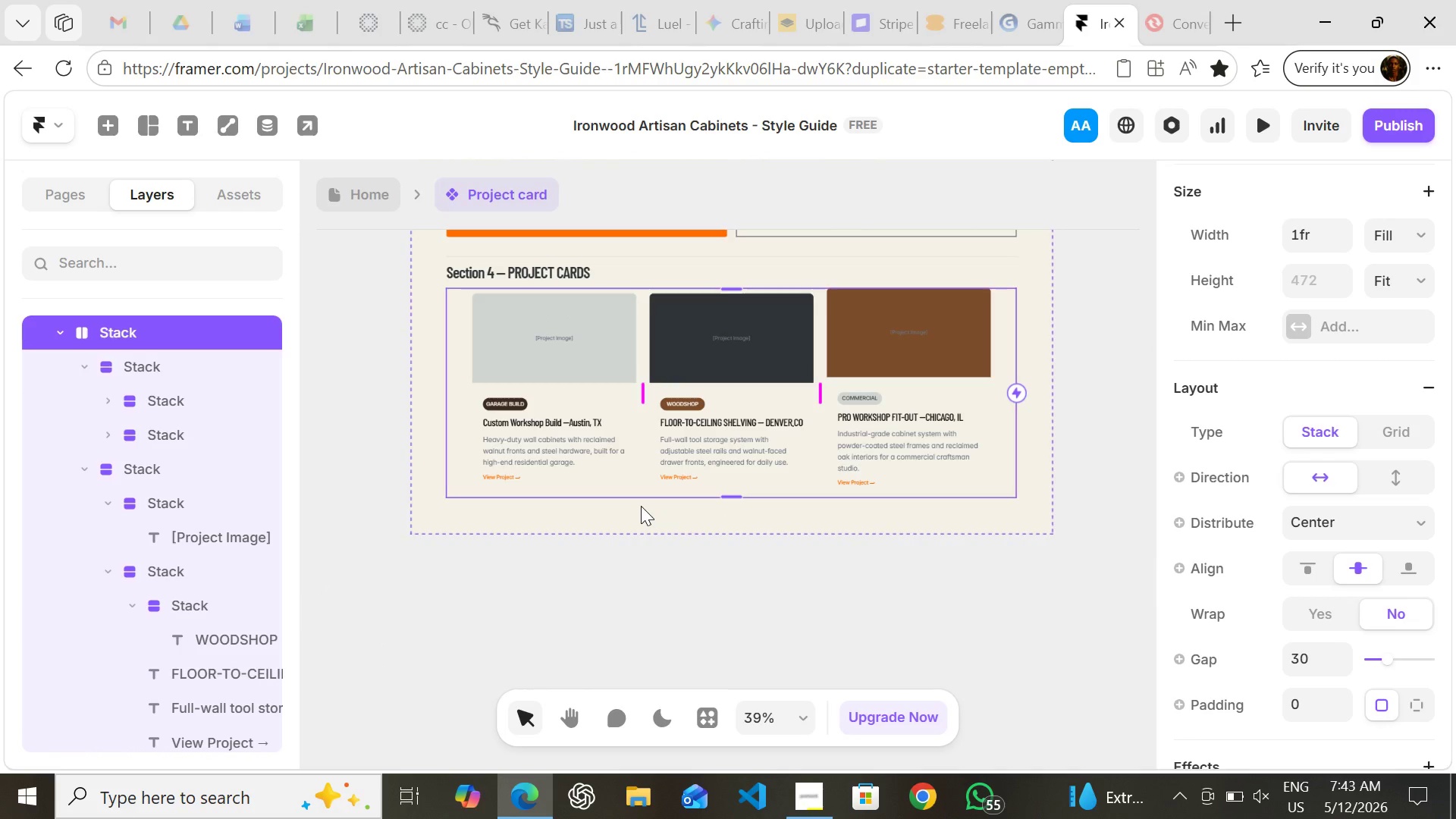 
wait(22.3)
 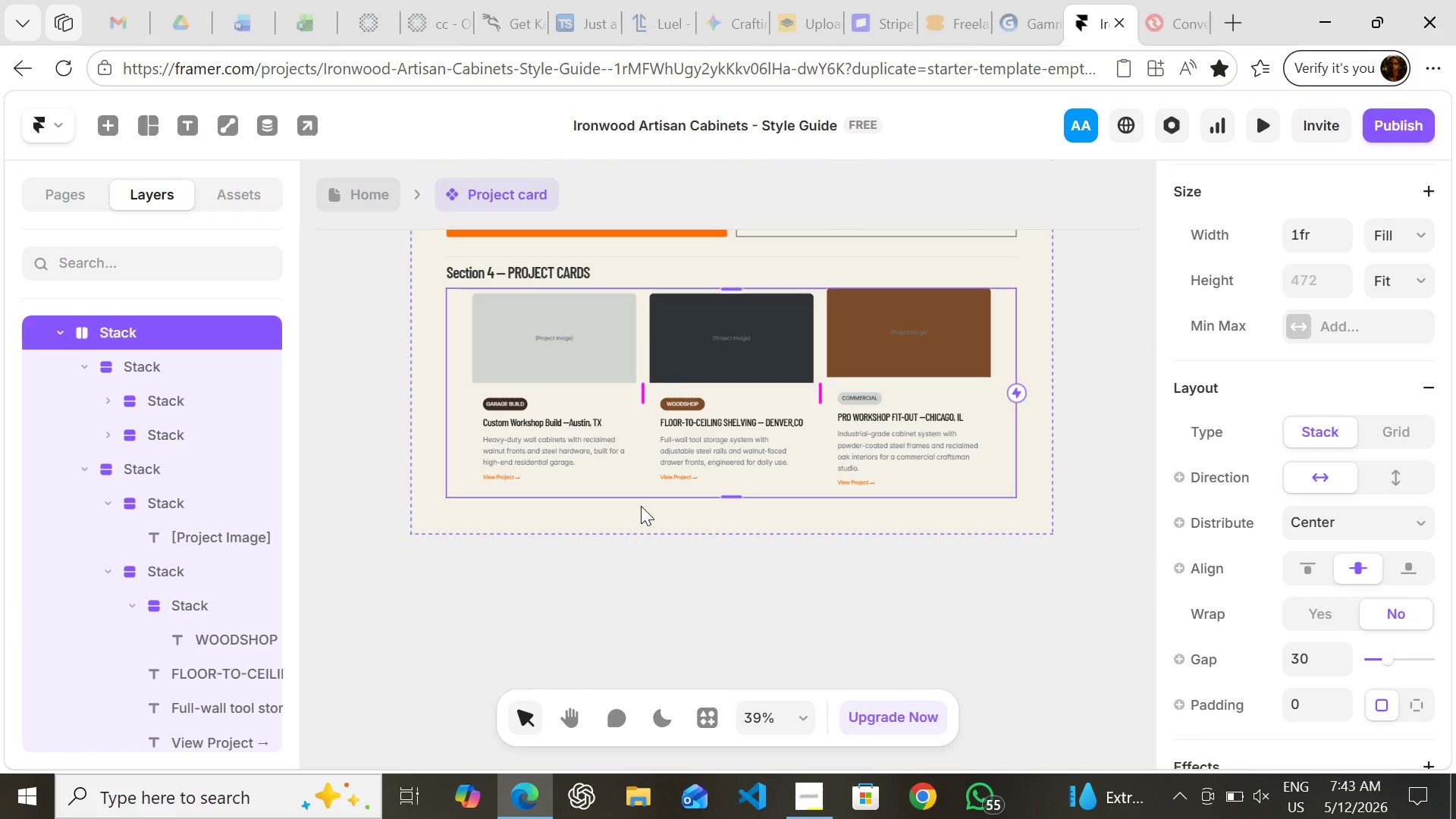 
left_click([616, 579])
 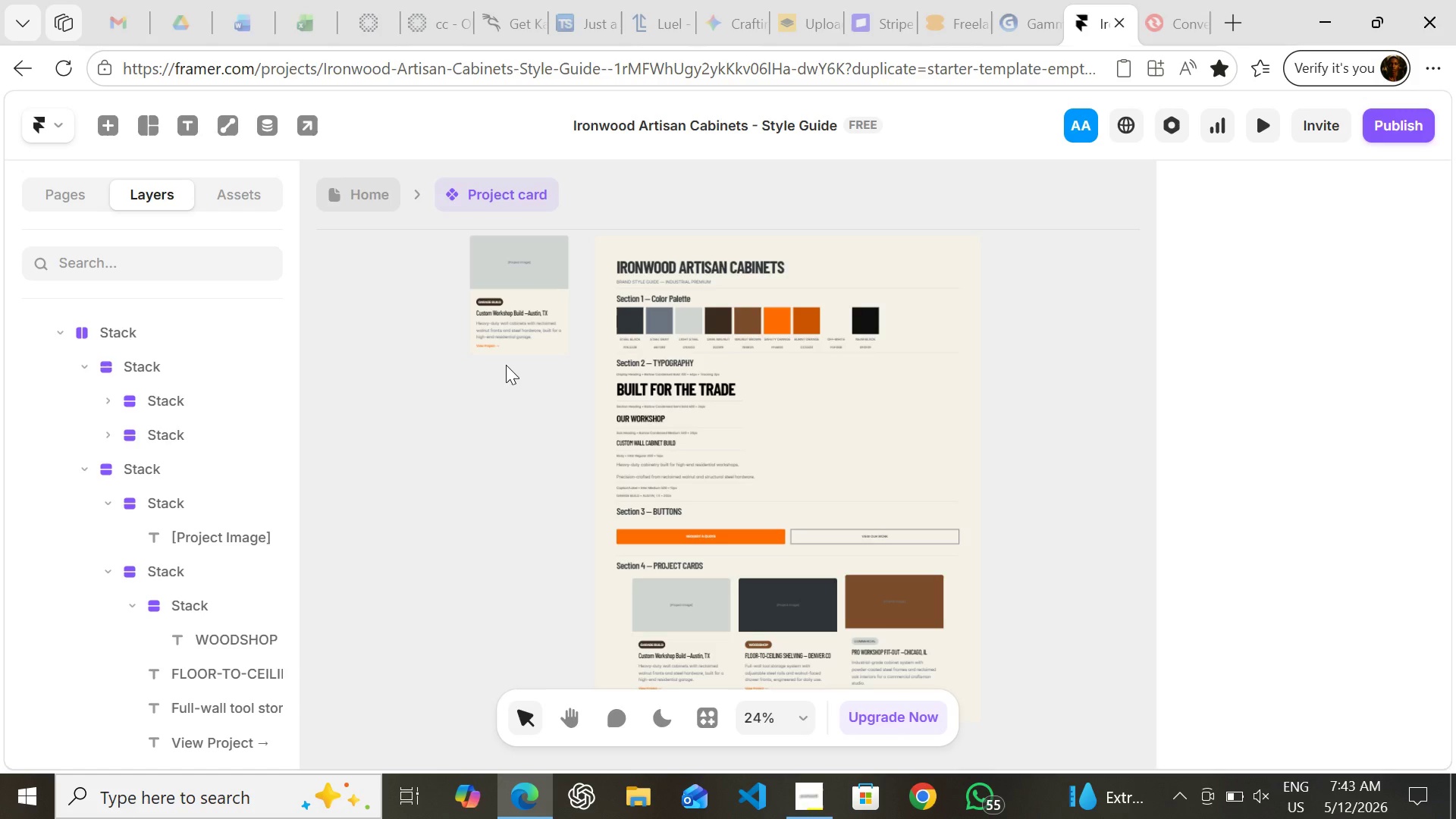 
wait(20.16)
 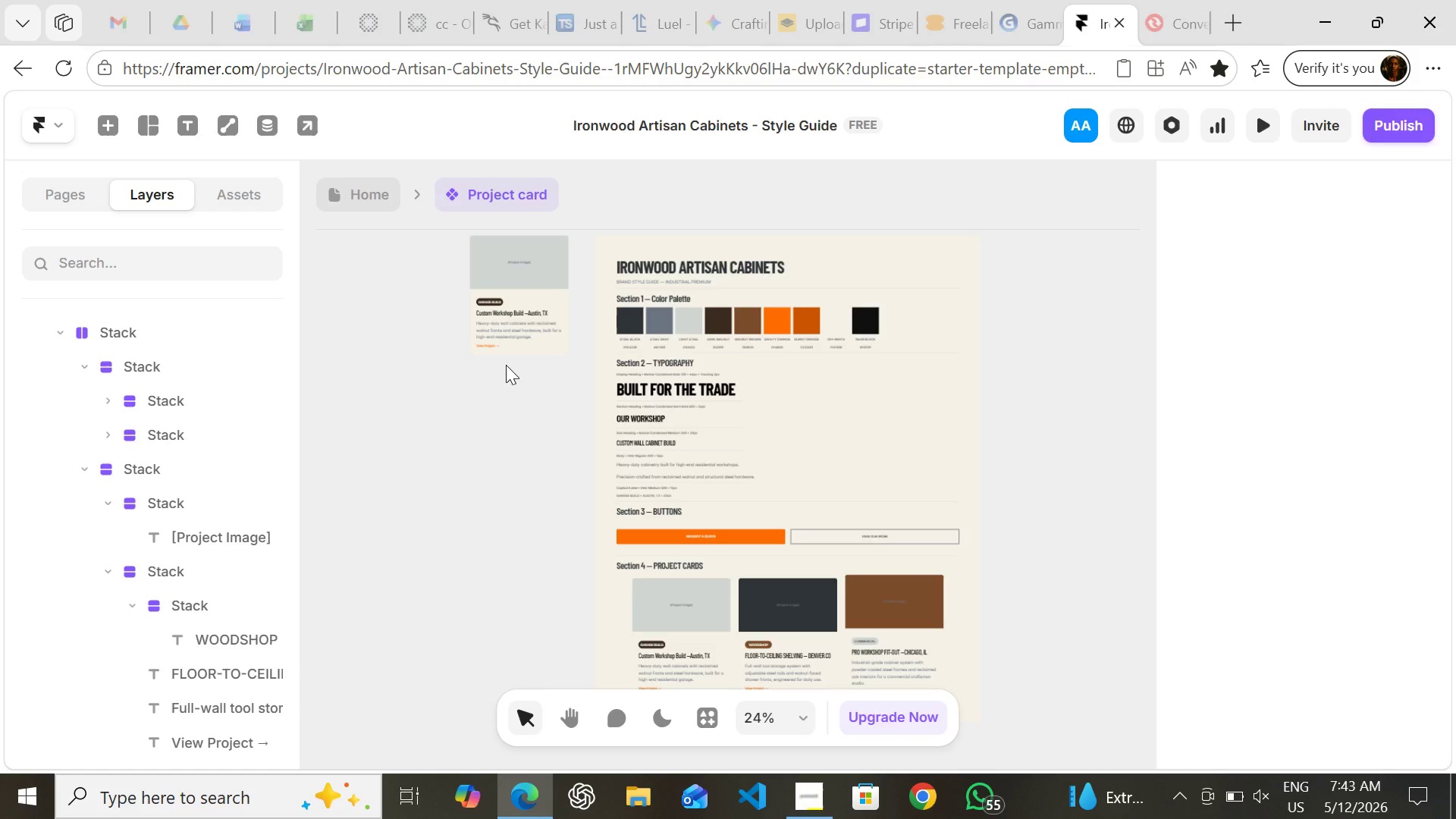 
left_click([445, 400])
 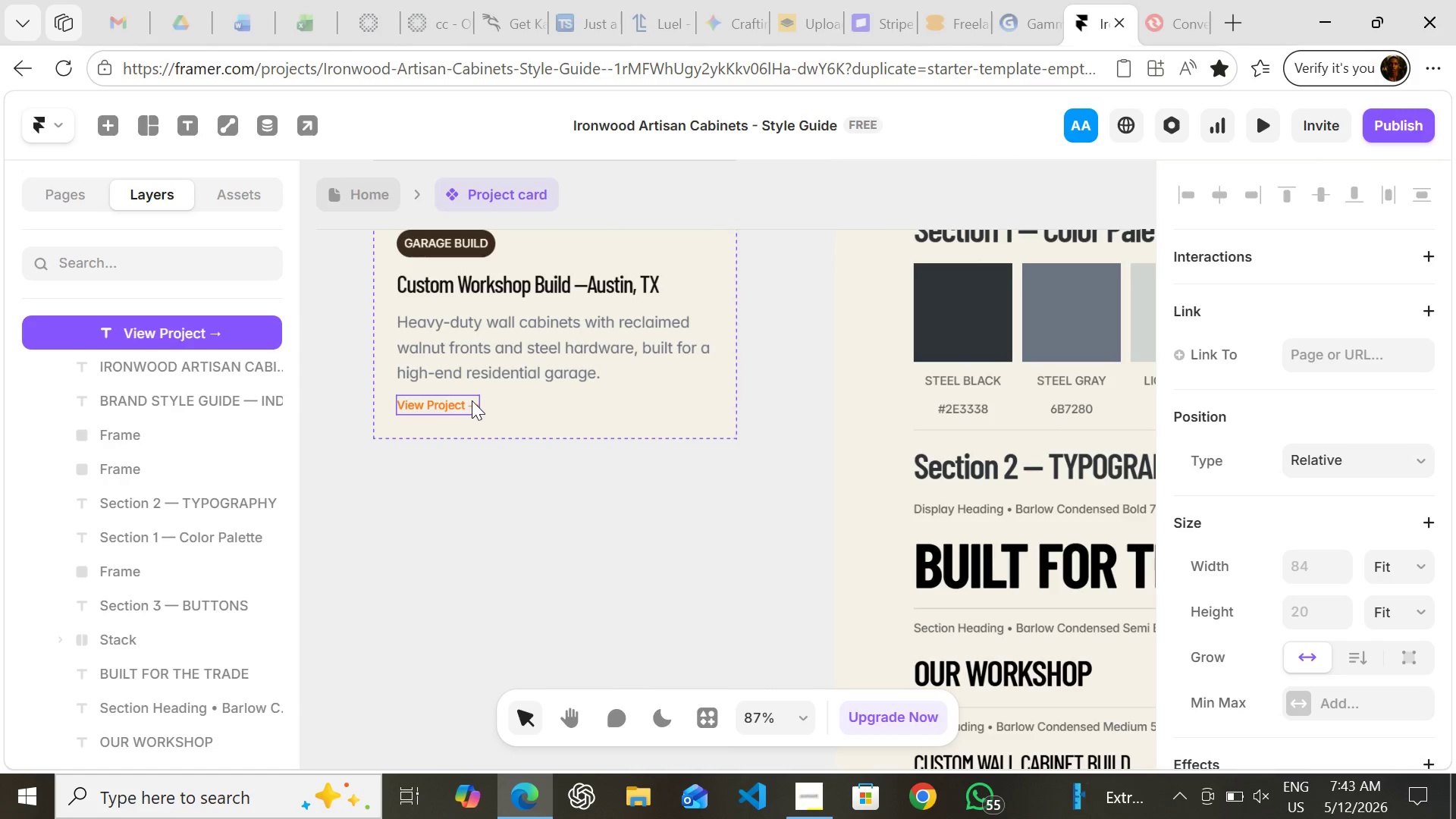 
mouse_move([469, 420])
 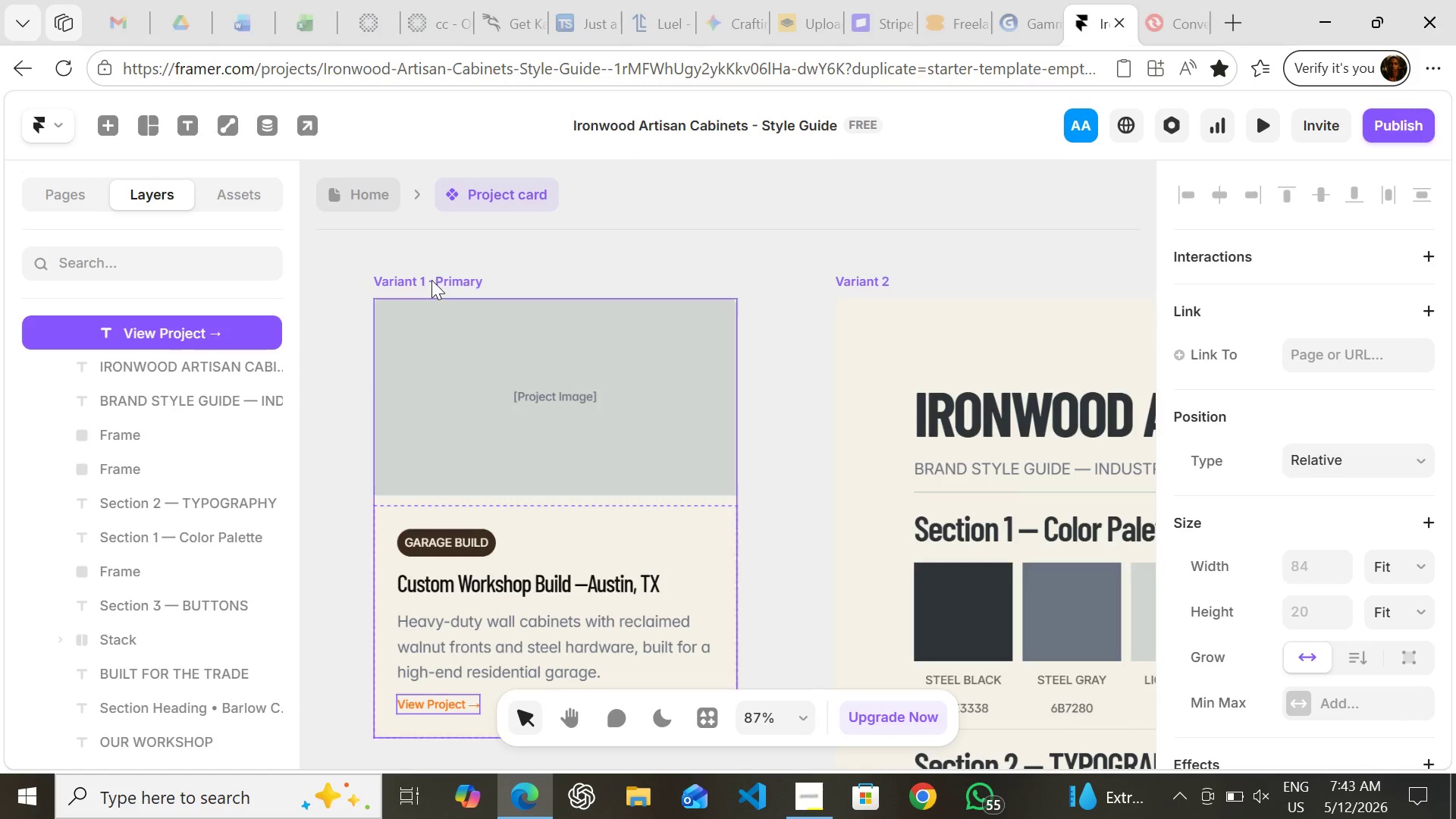 
left_click([429, 280])
 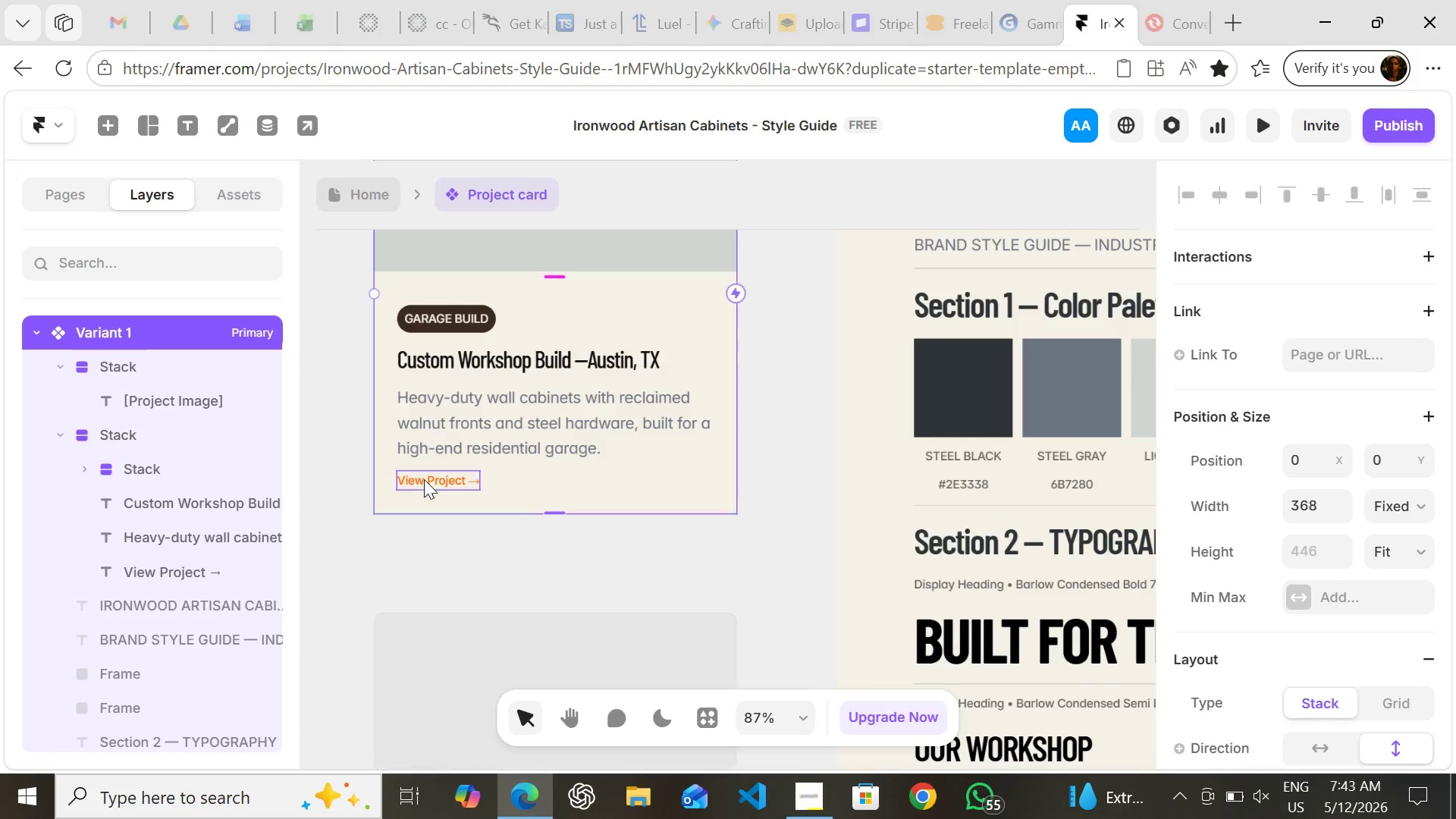 
left_click([431, 476])
 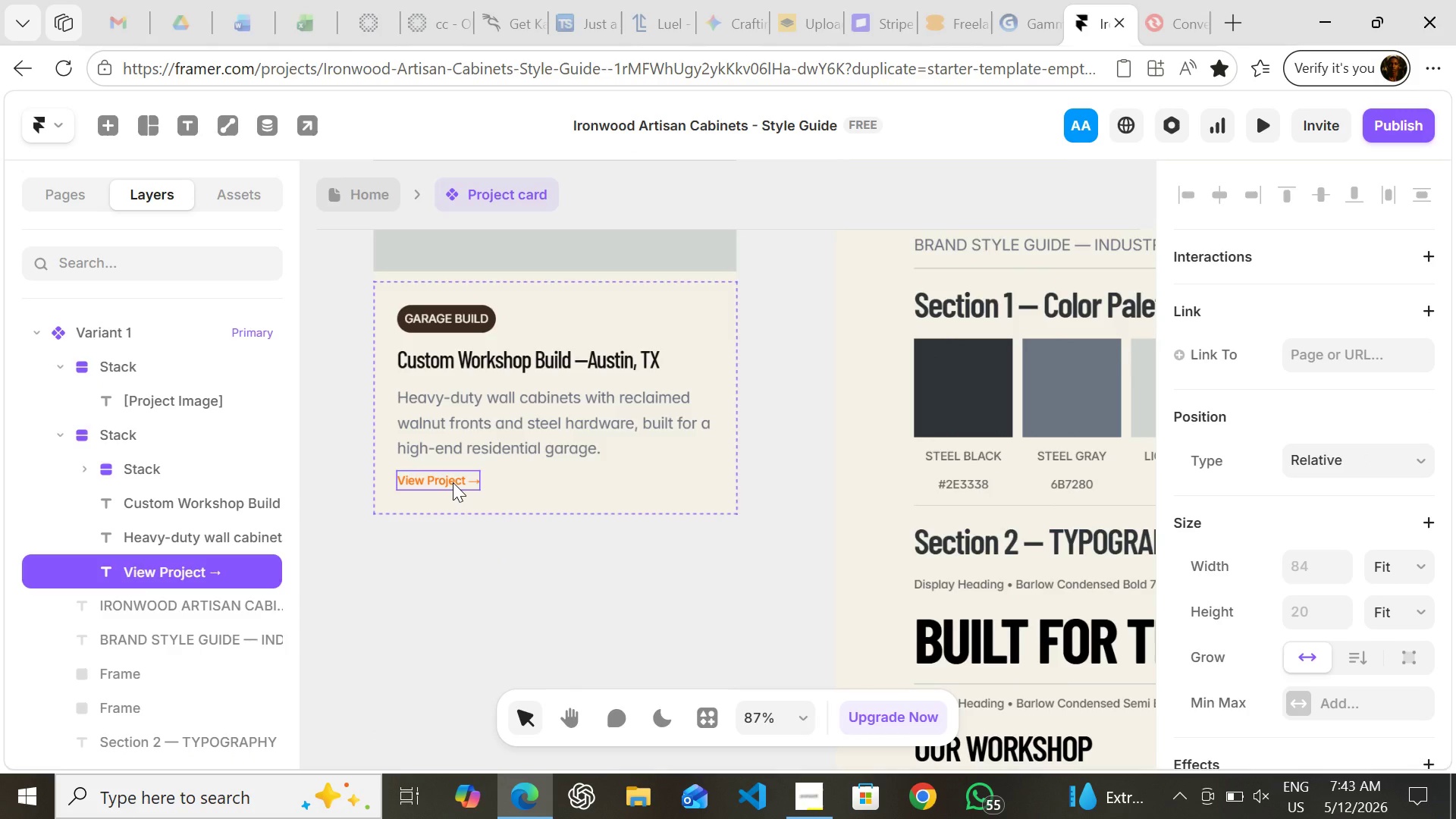 
right_click([453, 482])
 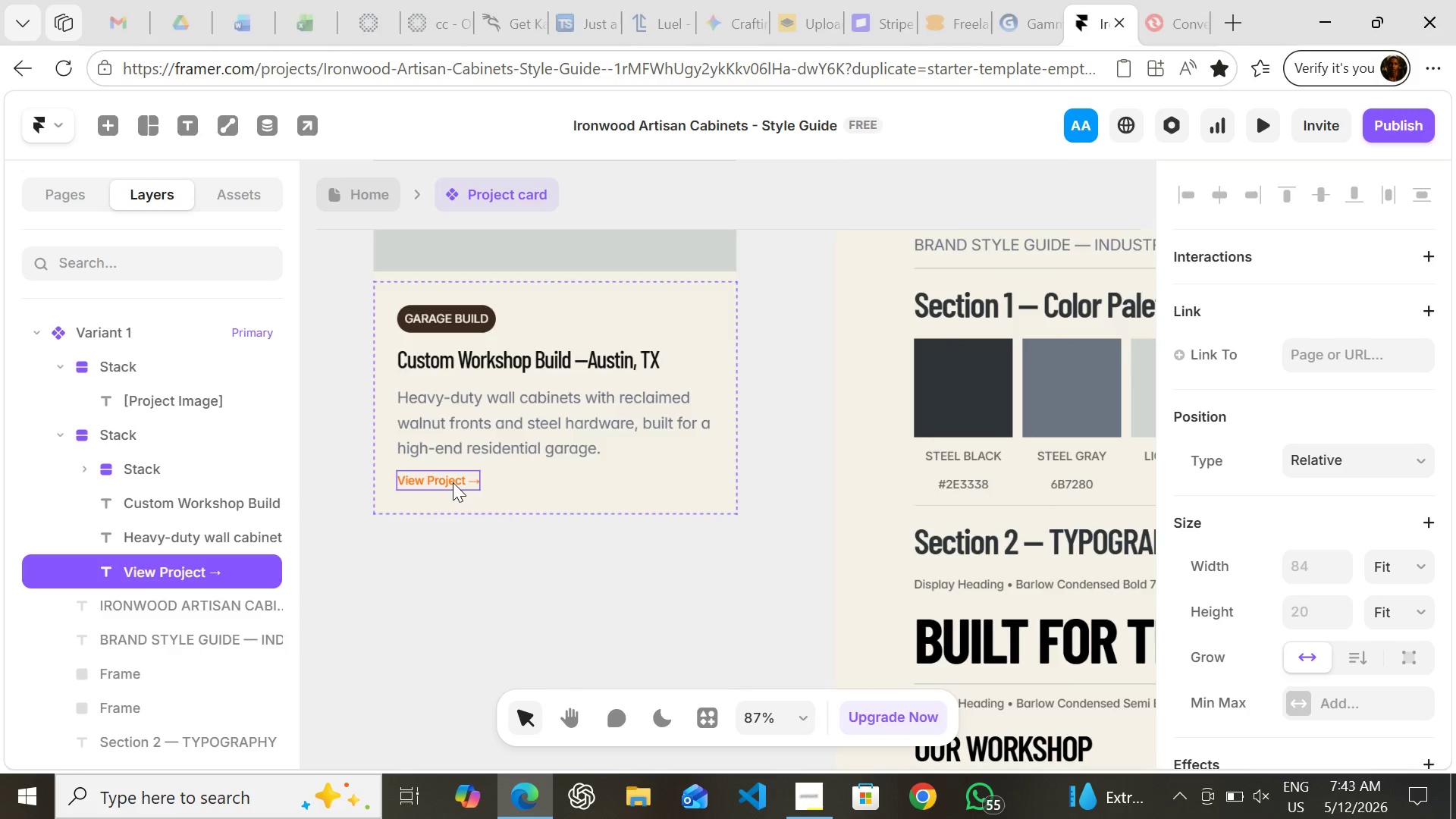 
right_click([453, 482])
 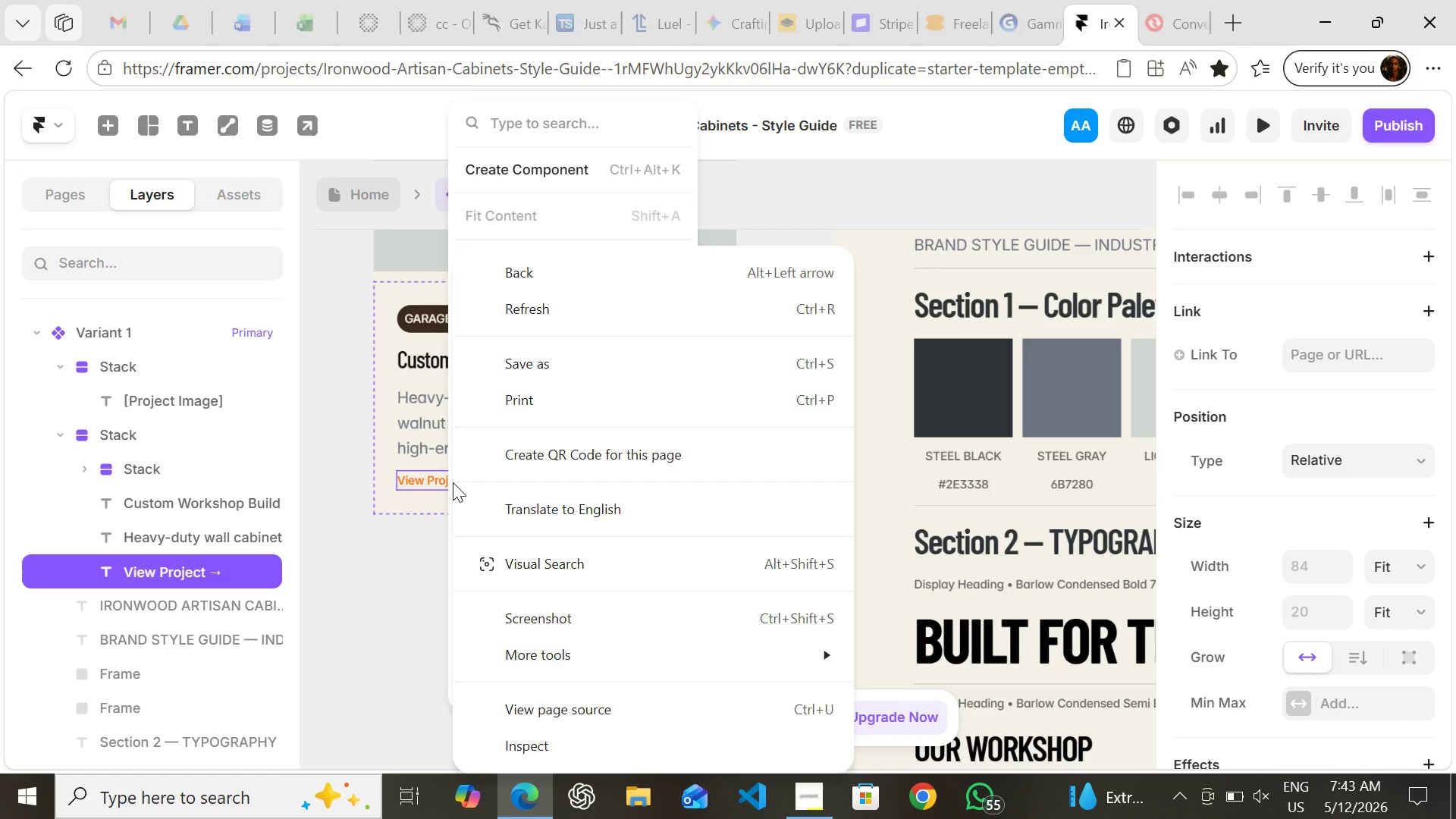 
right_click([453, 482])
 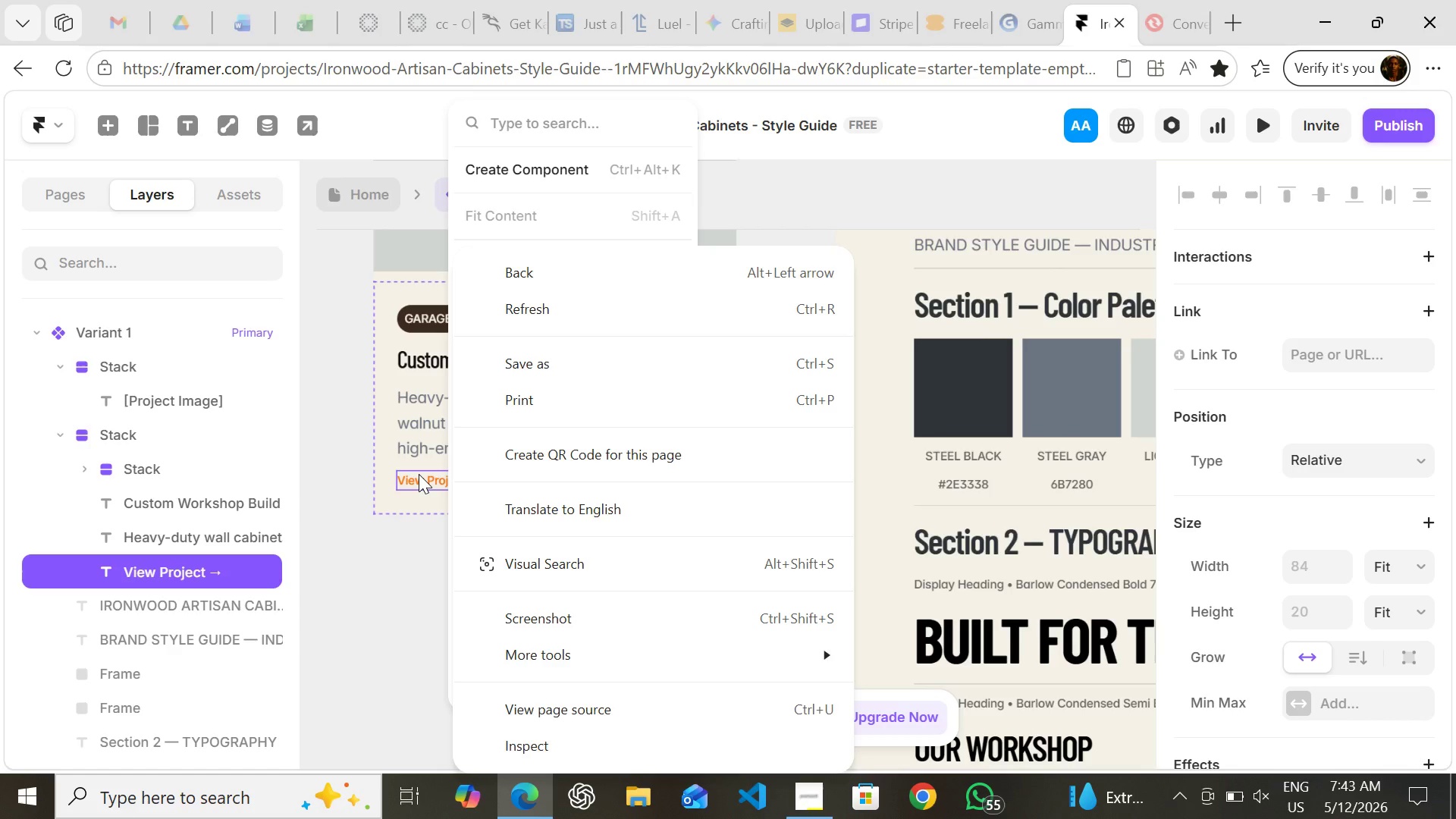 
right_click([419, 474])
 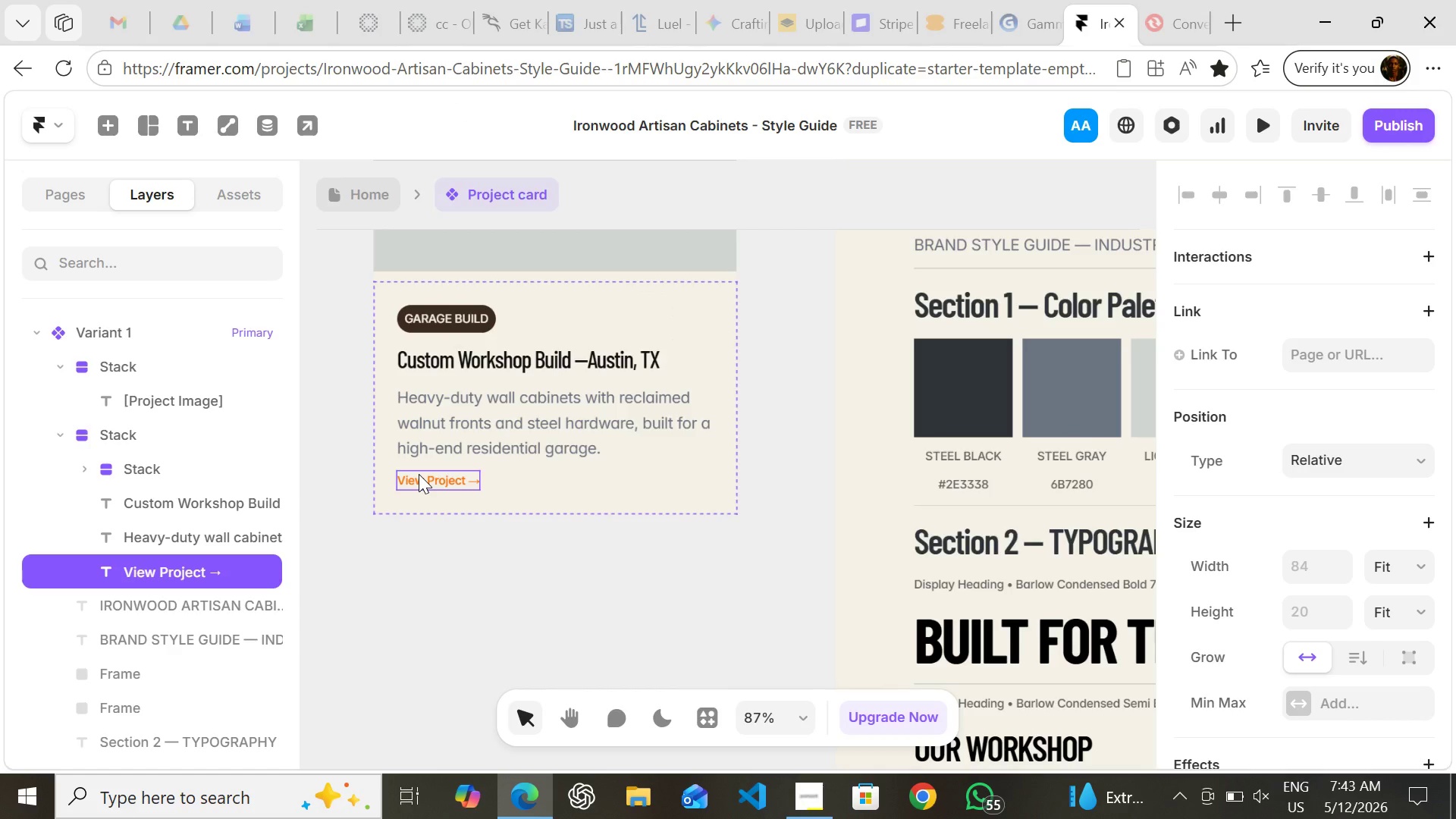 
right_click([419, 474])
 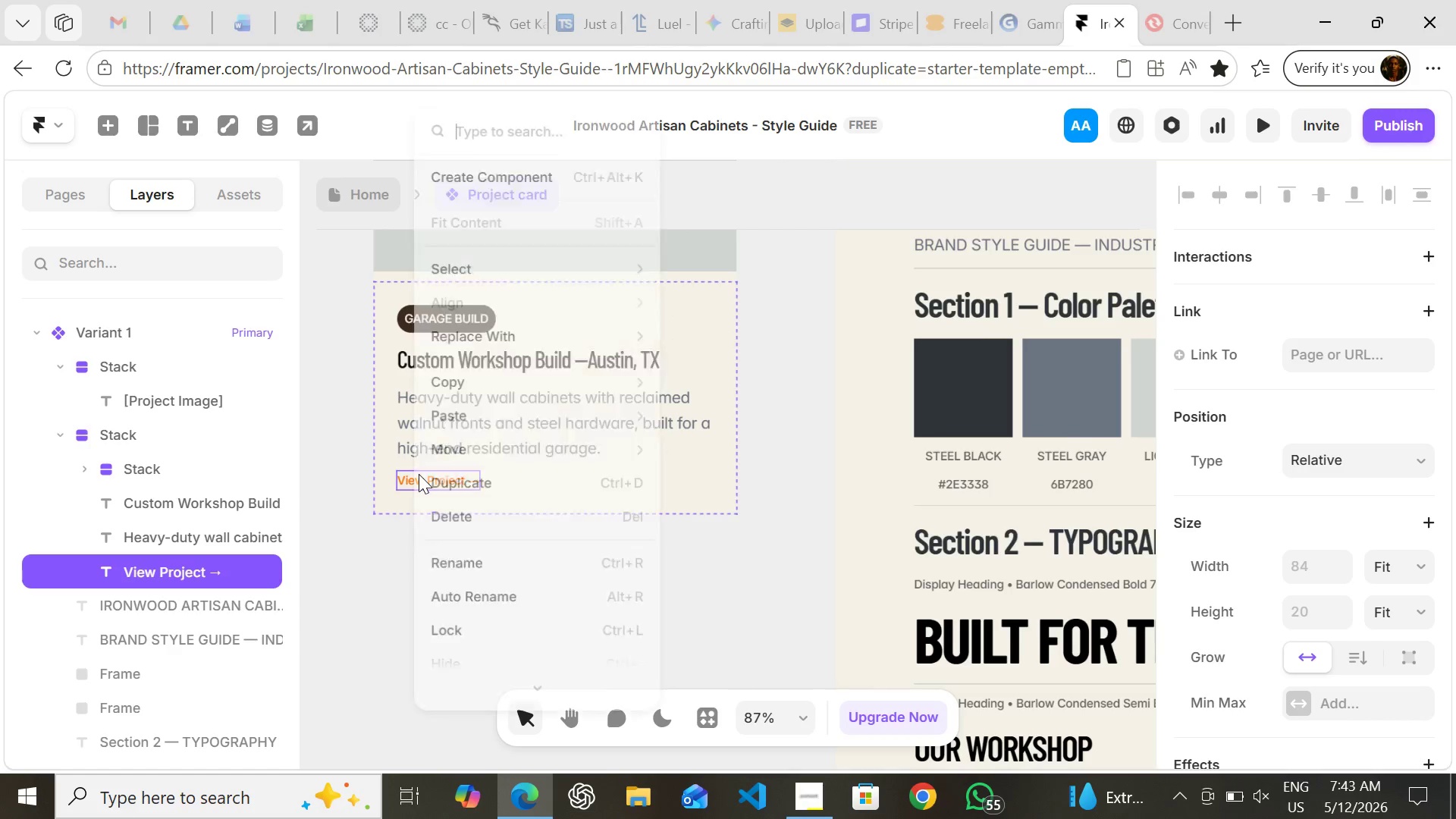 
right_click([419, 474])
 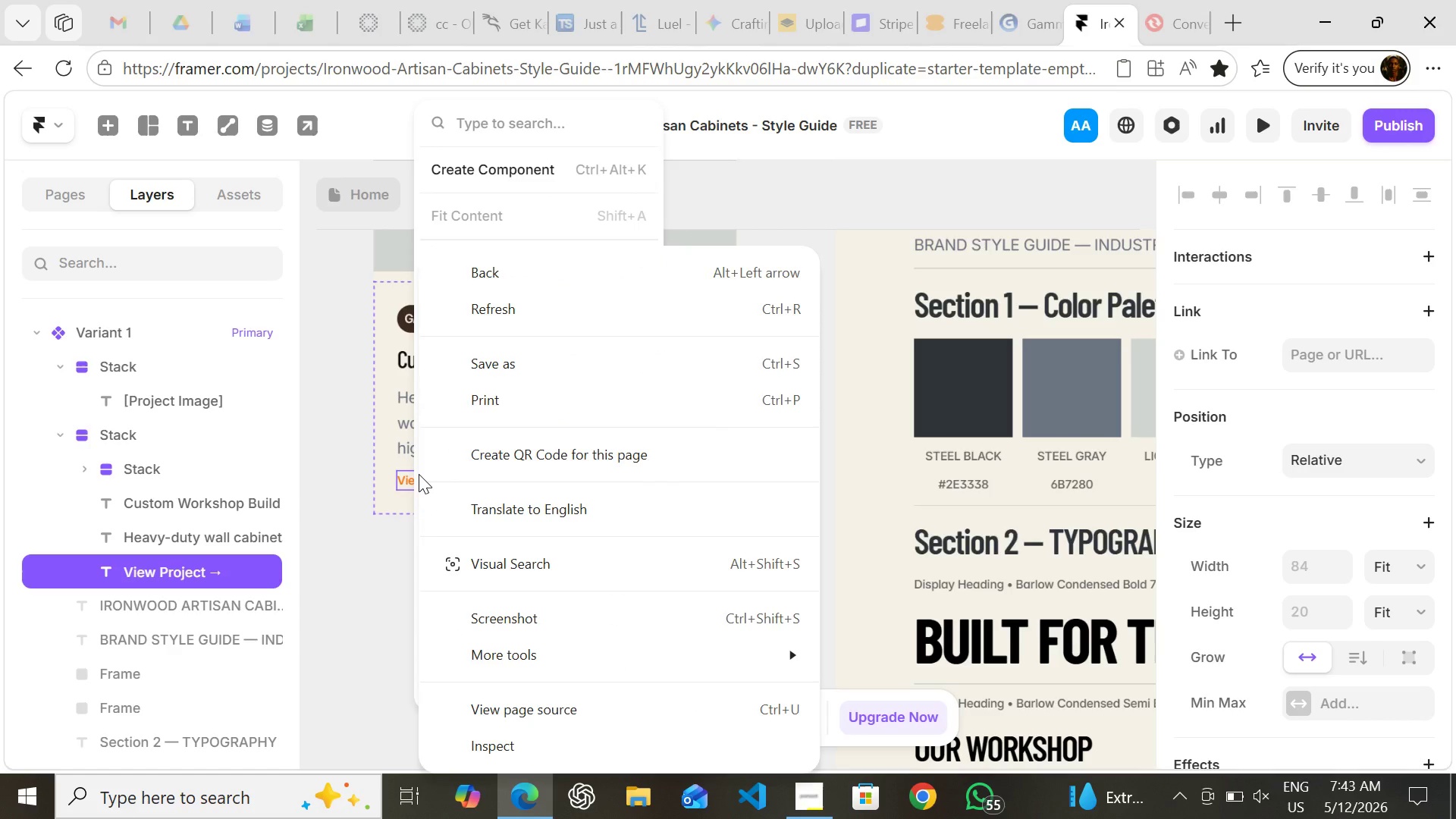 
right_click([419, 474])
 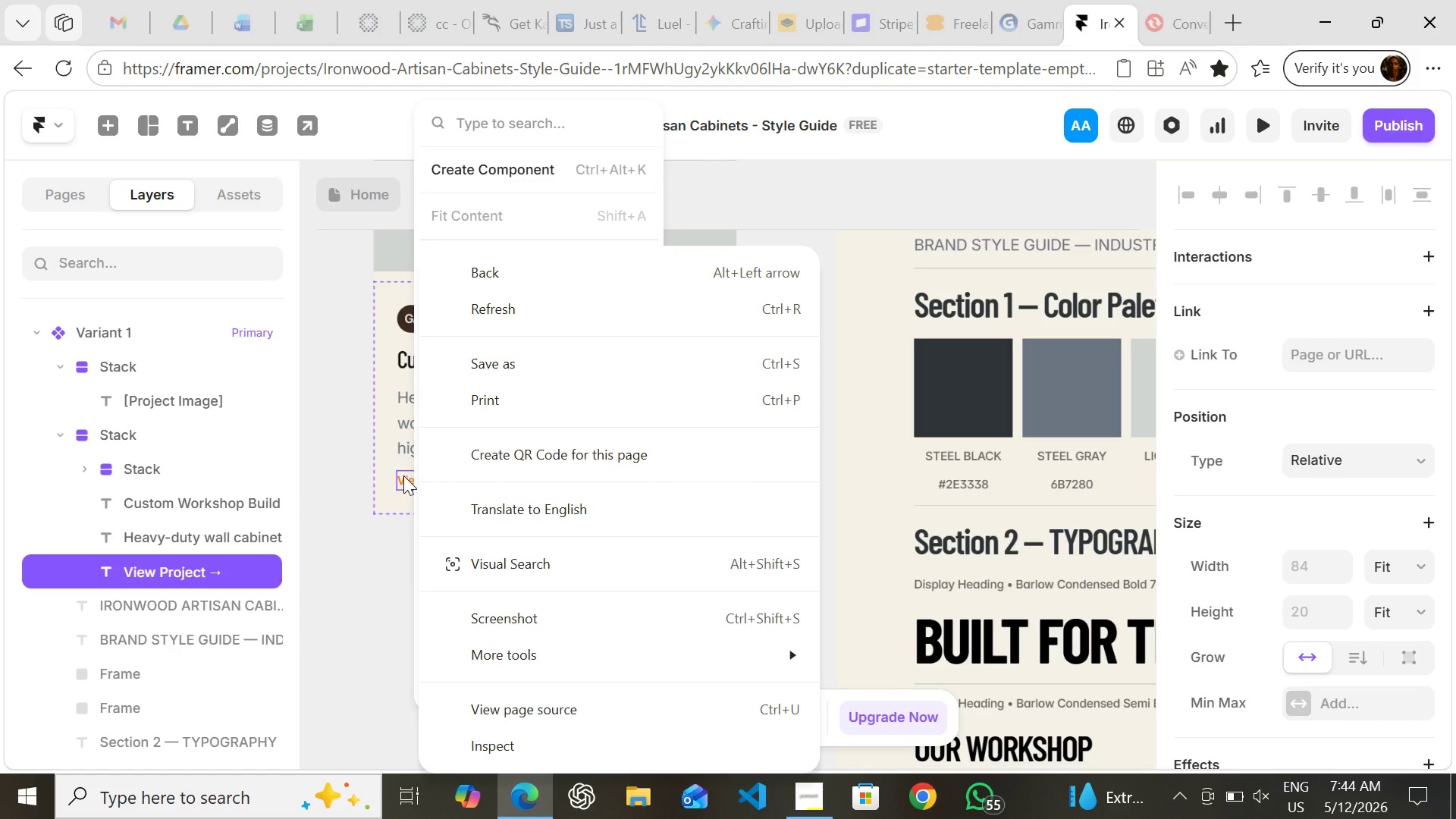 
right_click([403, 475])
 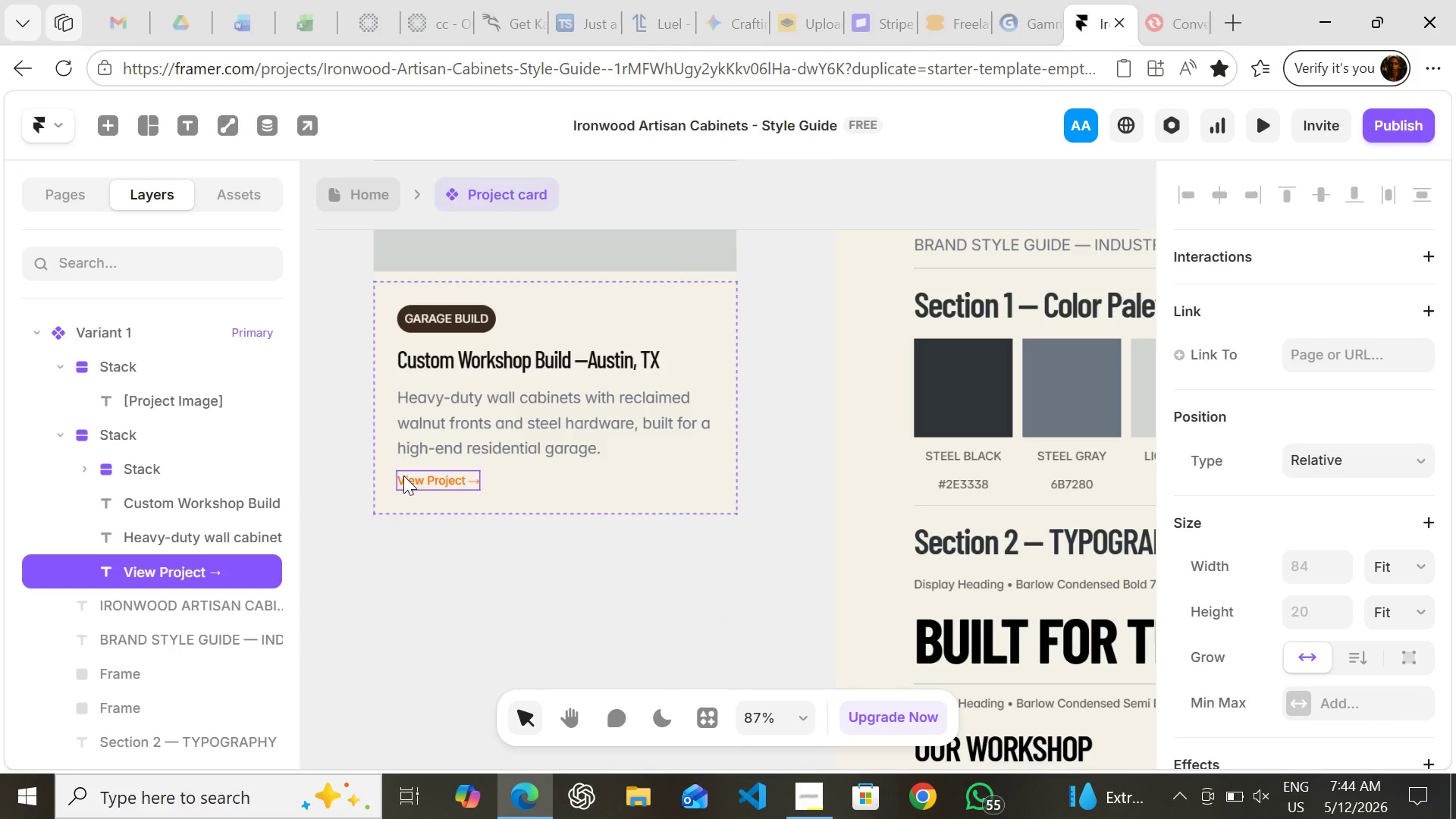 
right_click([403, 475])
 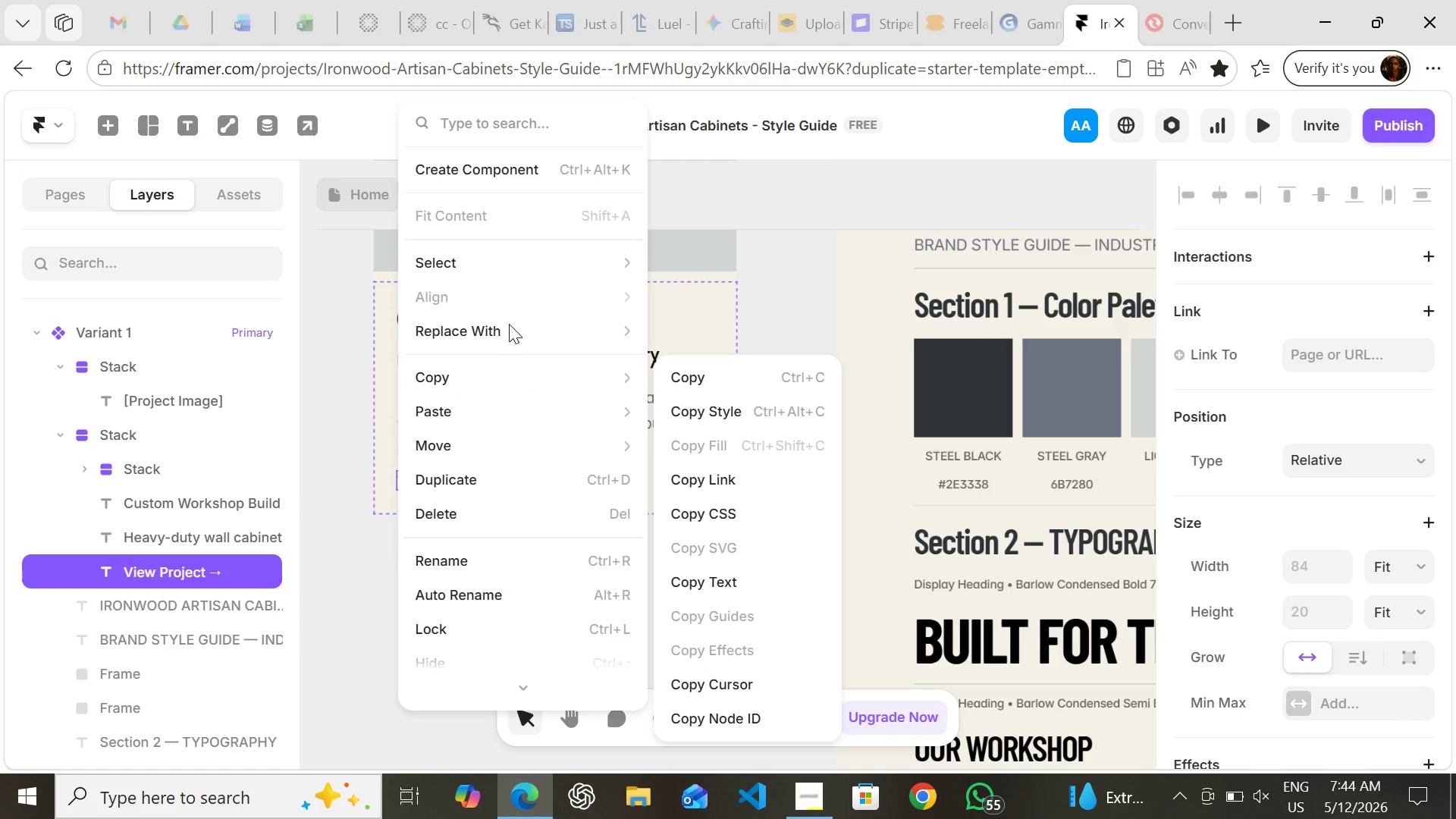 
wait(9.47)
 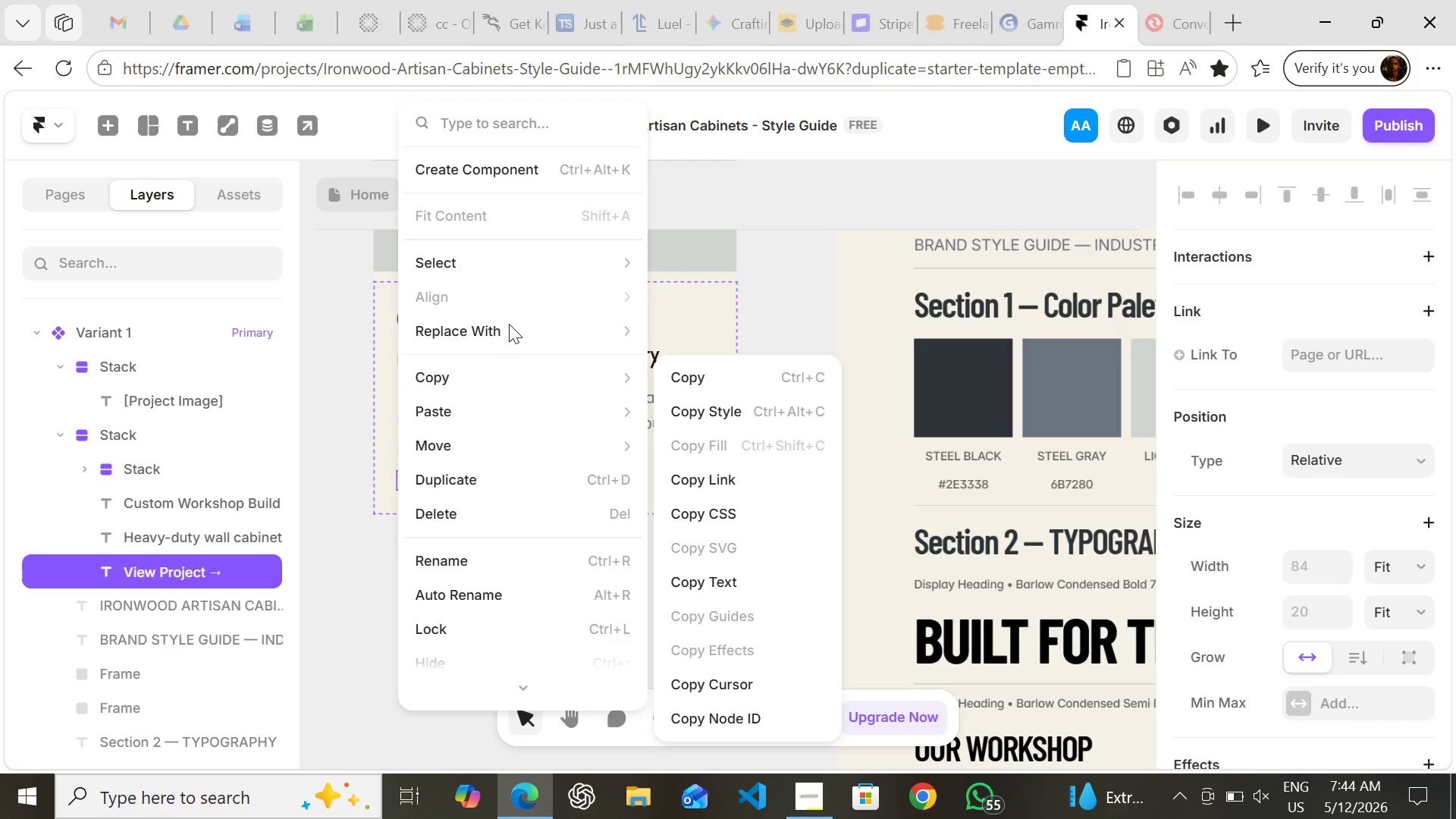 
left_click([663, 543])
 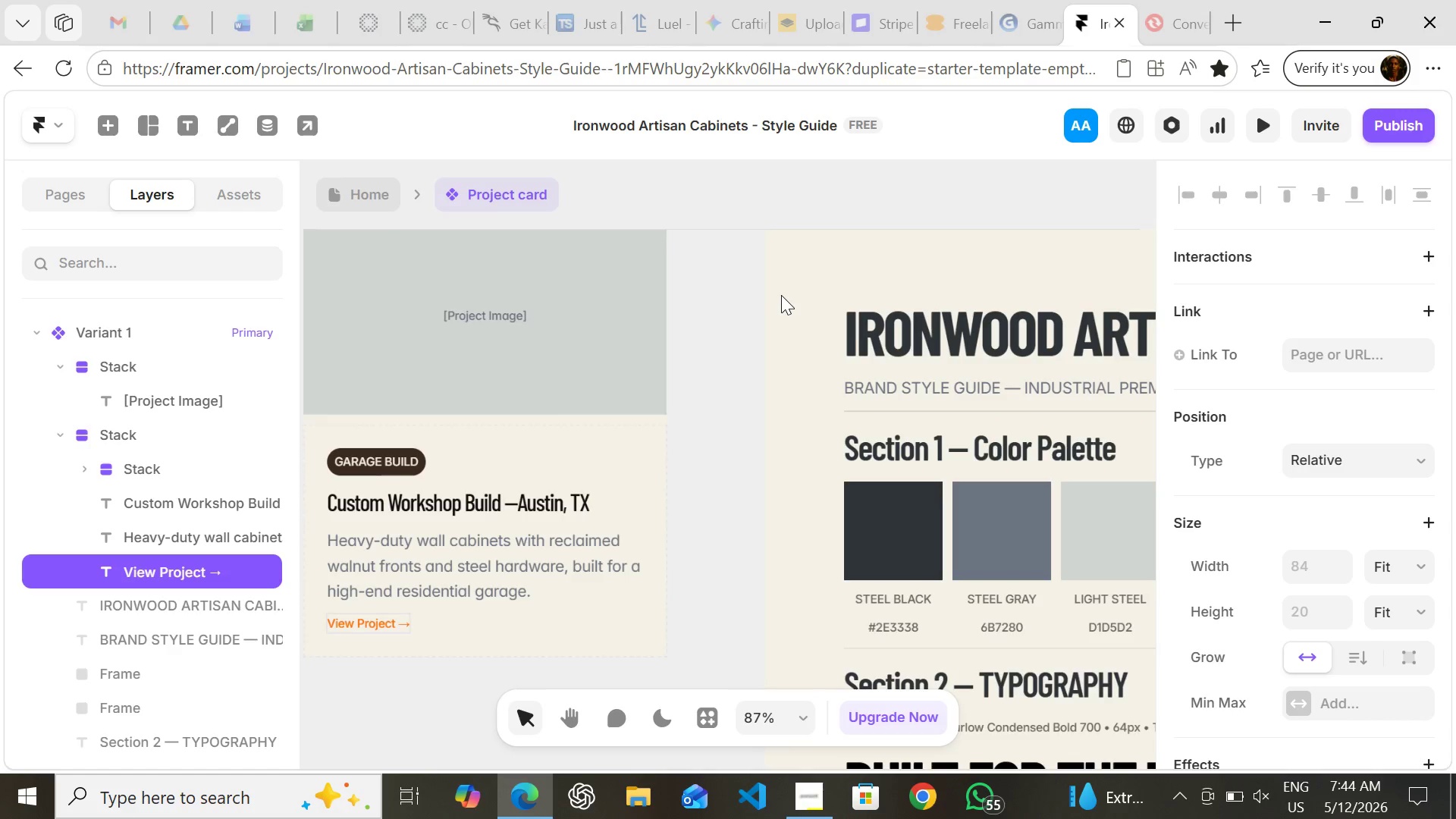 
wait(7.25)
 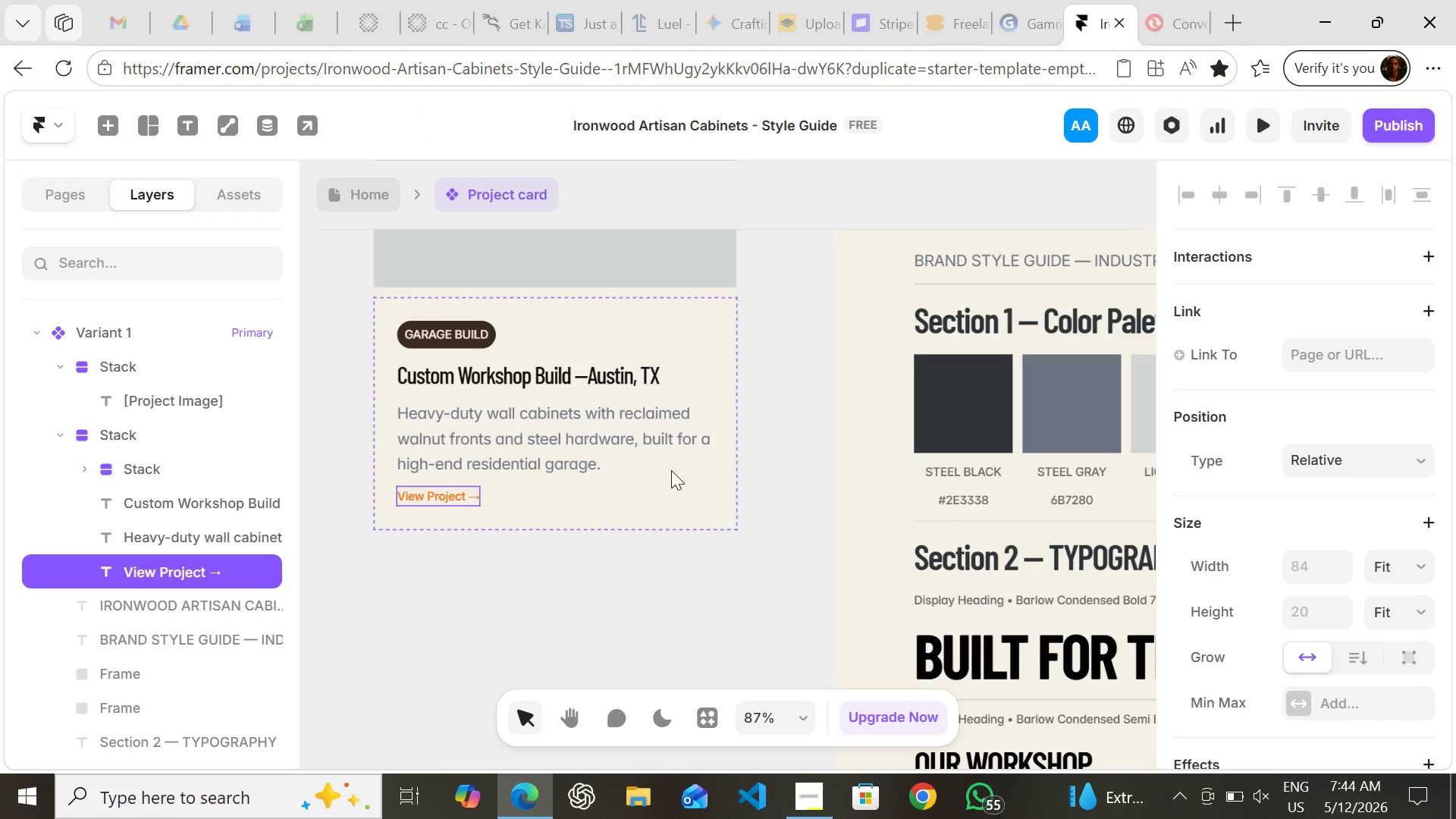 
left_click([711, 391])
 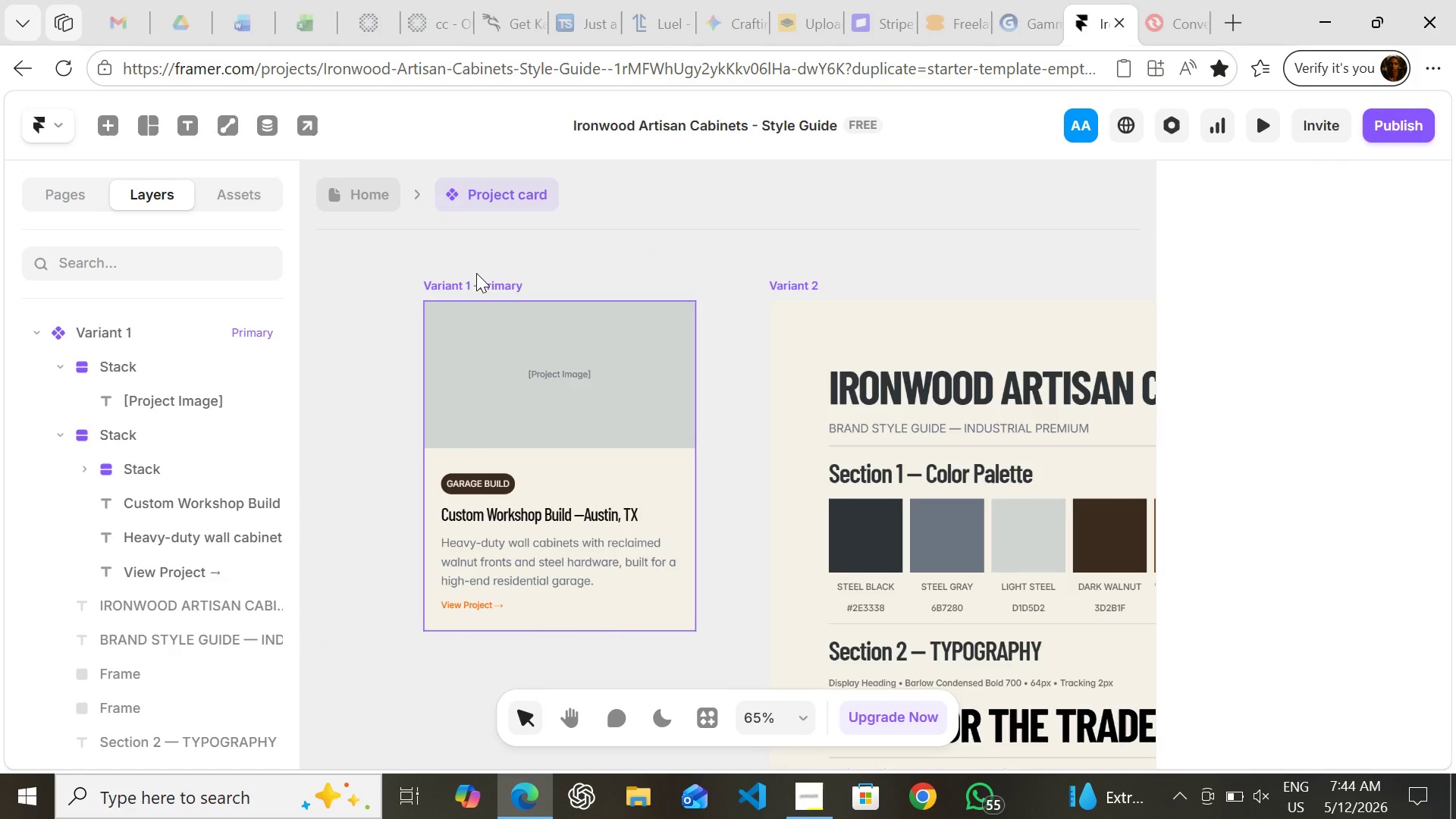 
left_click([476, 273])
 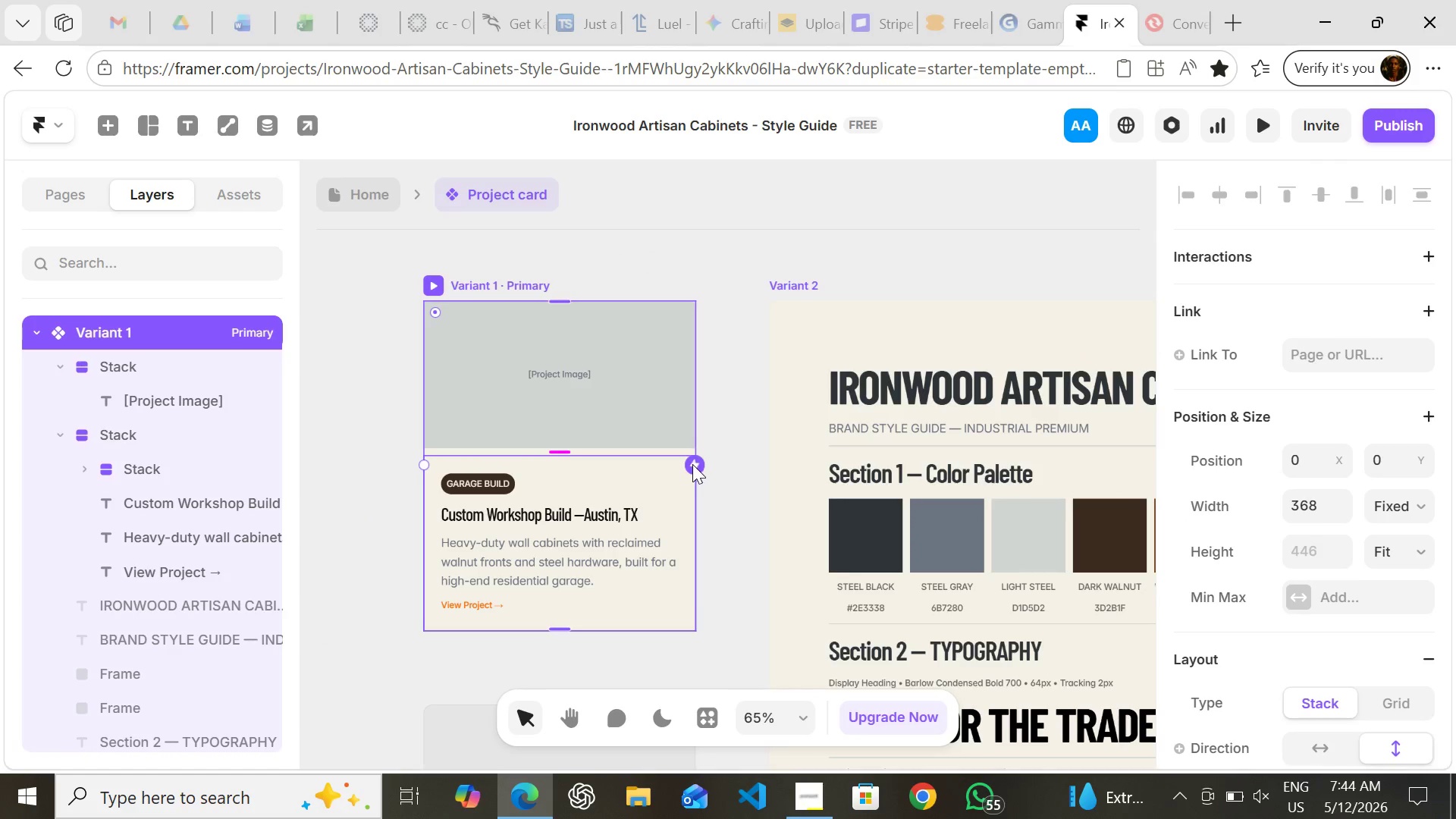 
left_click_drag(start_coordinate=[695, 464], to_coordinate=[772, 572])
 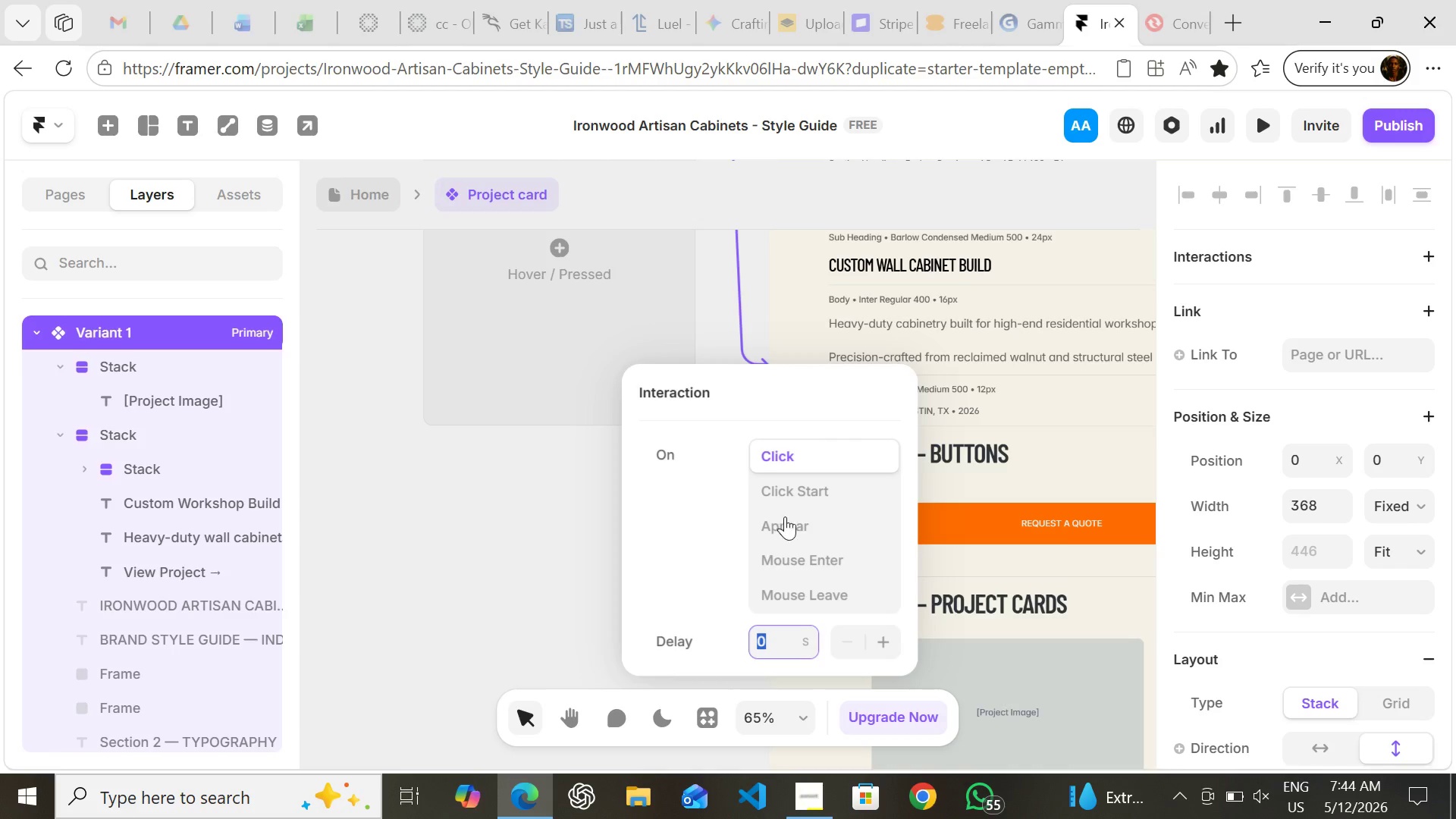 
left_click([793, 457])
 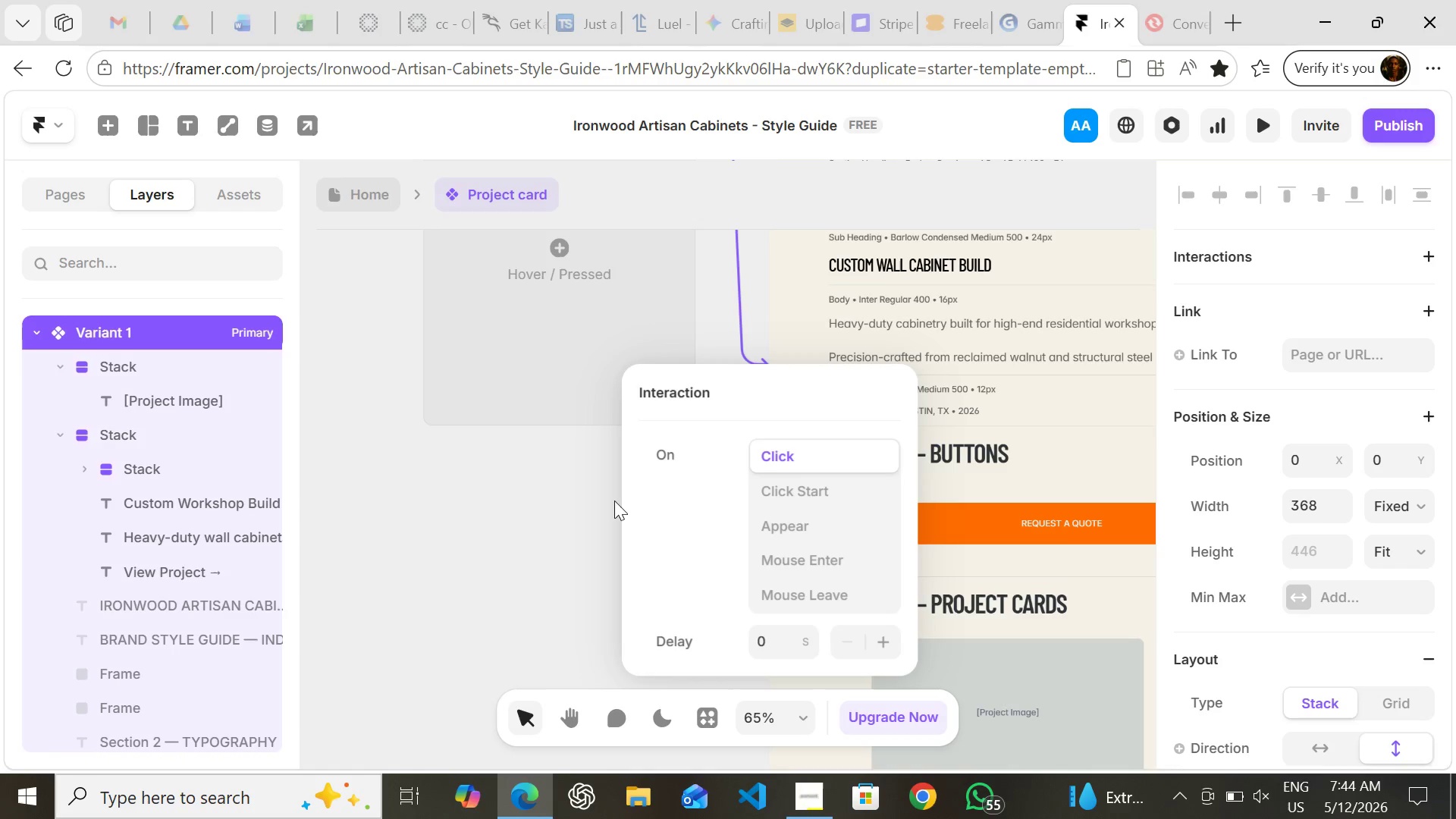 
left_click([588, 501])
 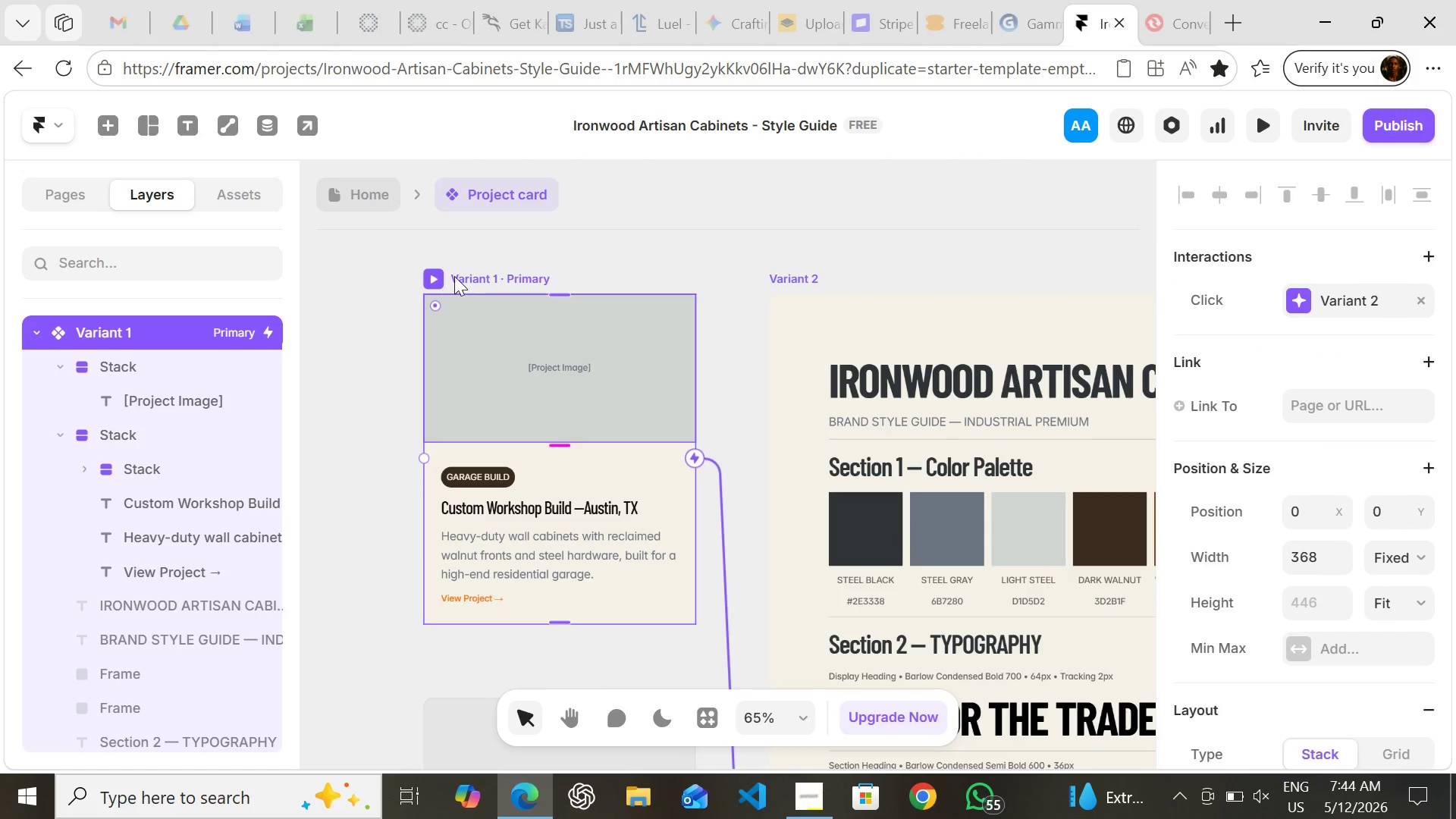 
left_click([438, 275])
 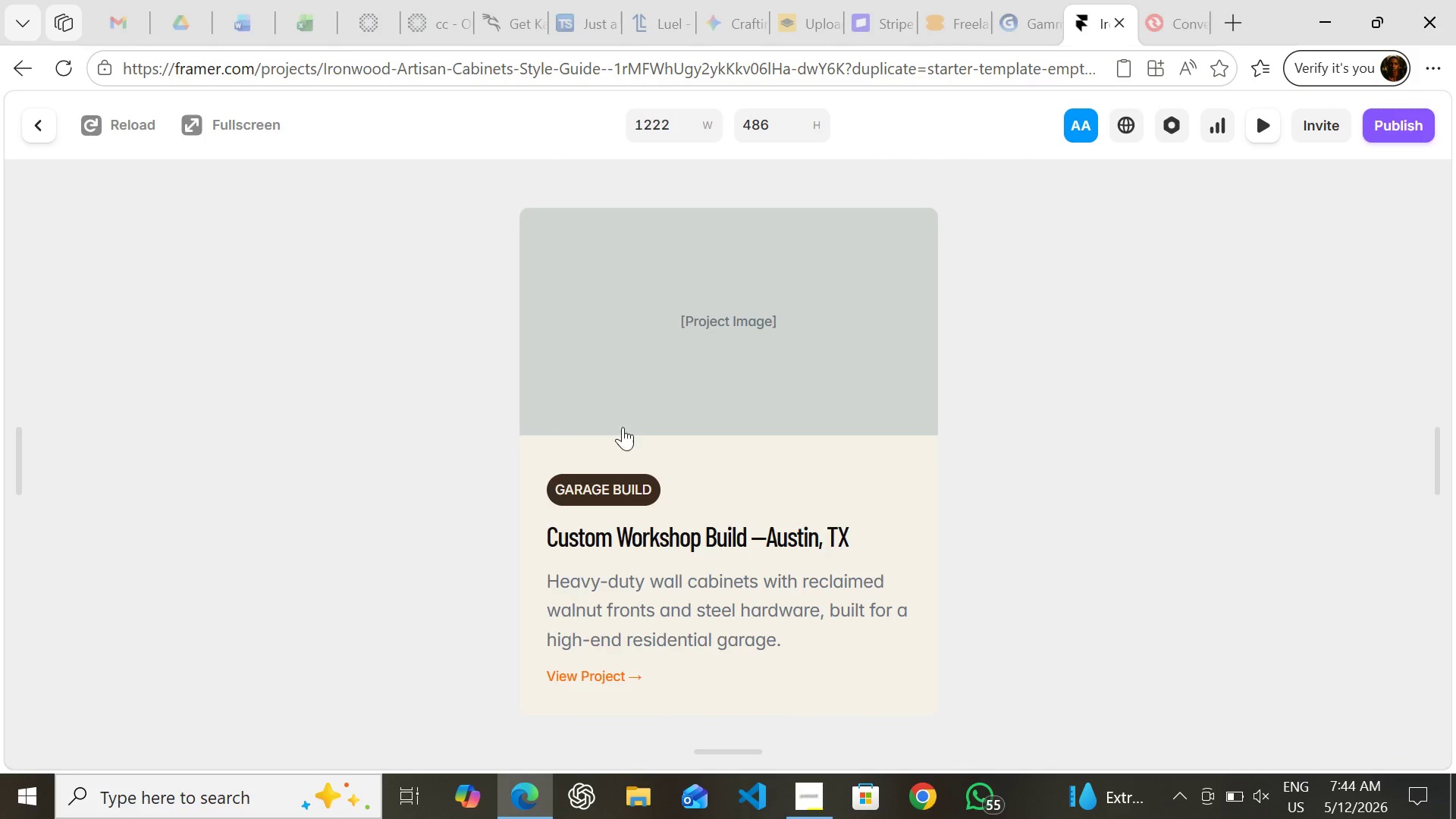 
left_click([673, 441])
 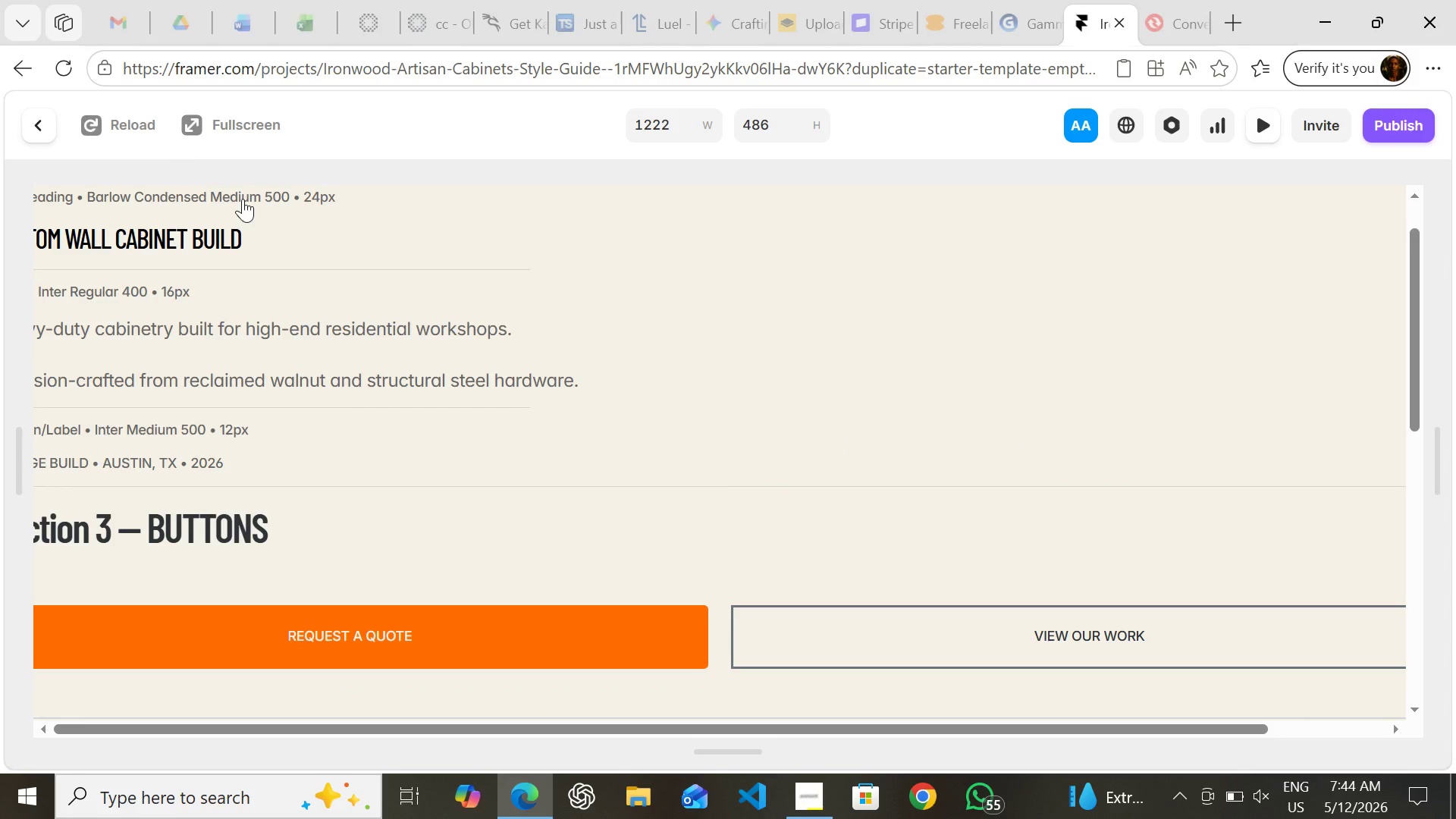 
left_click([179, 124])
 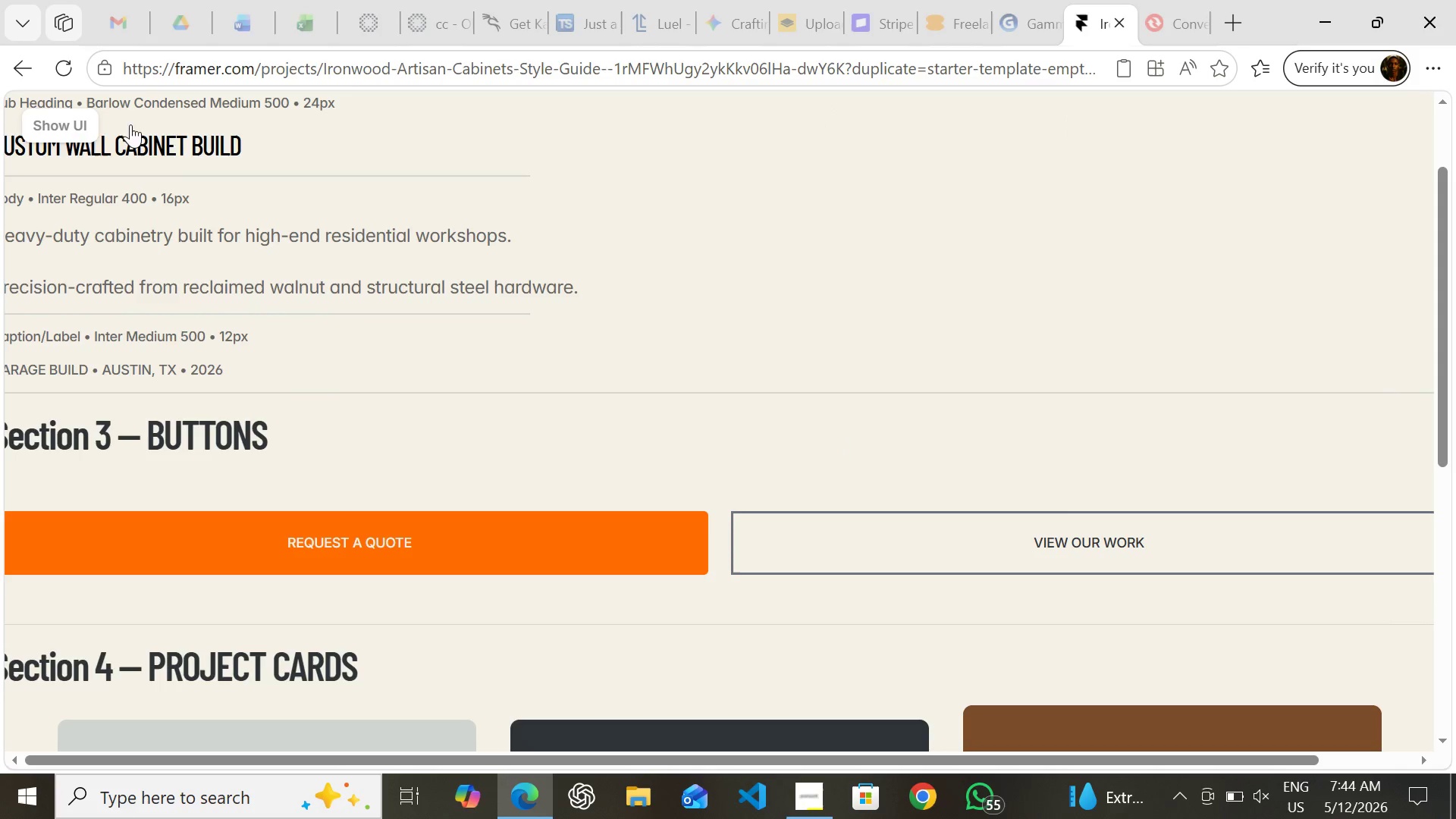 
left_click([83, 123])
 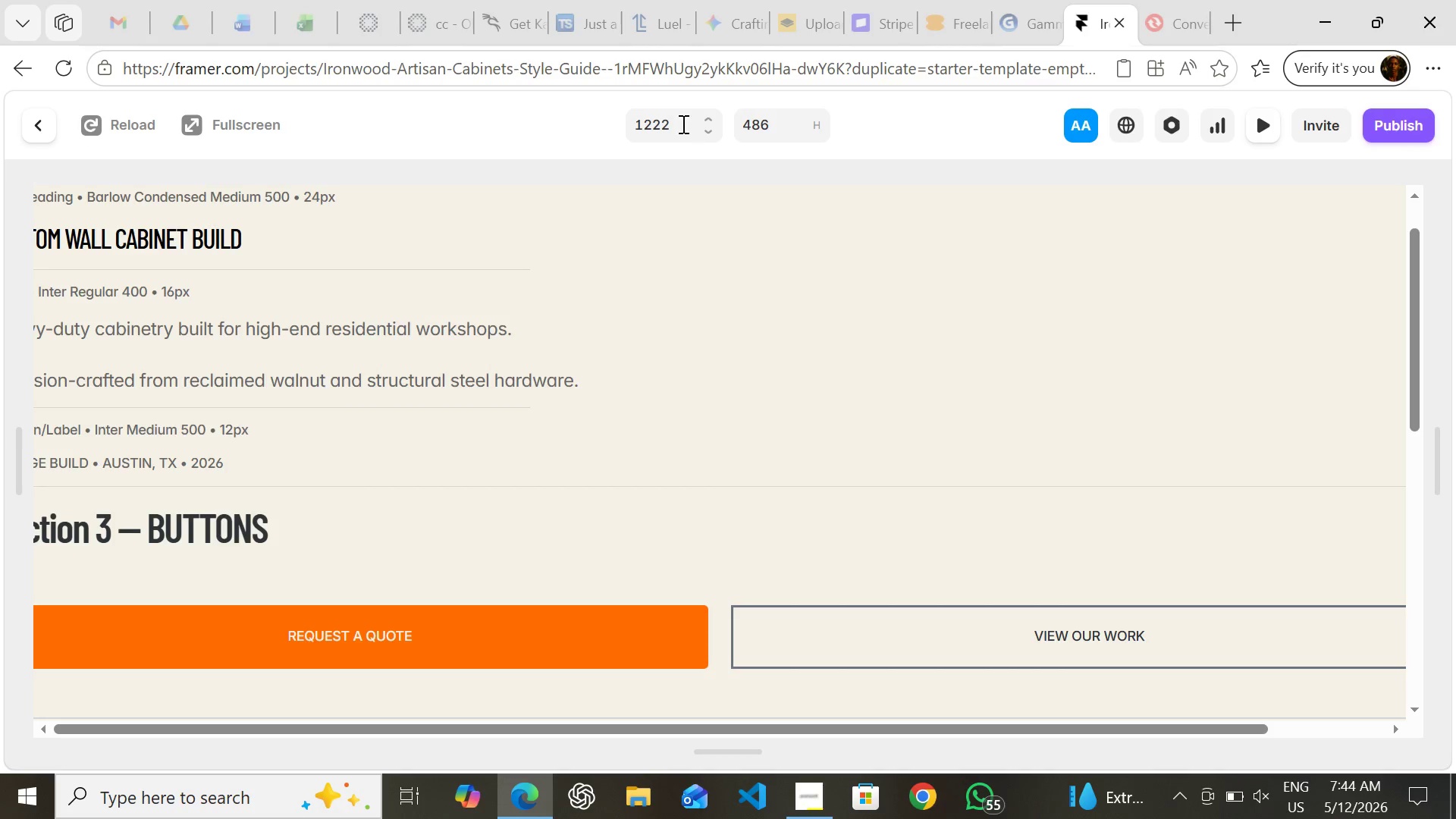 
left_click([680, 124])
 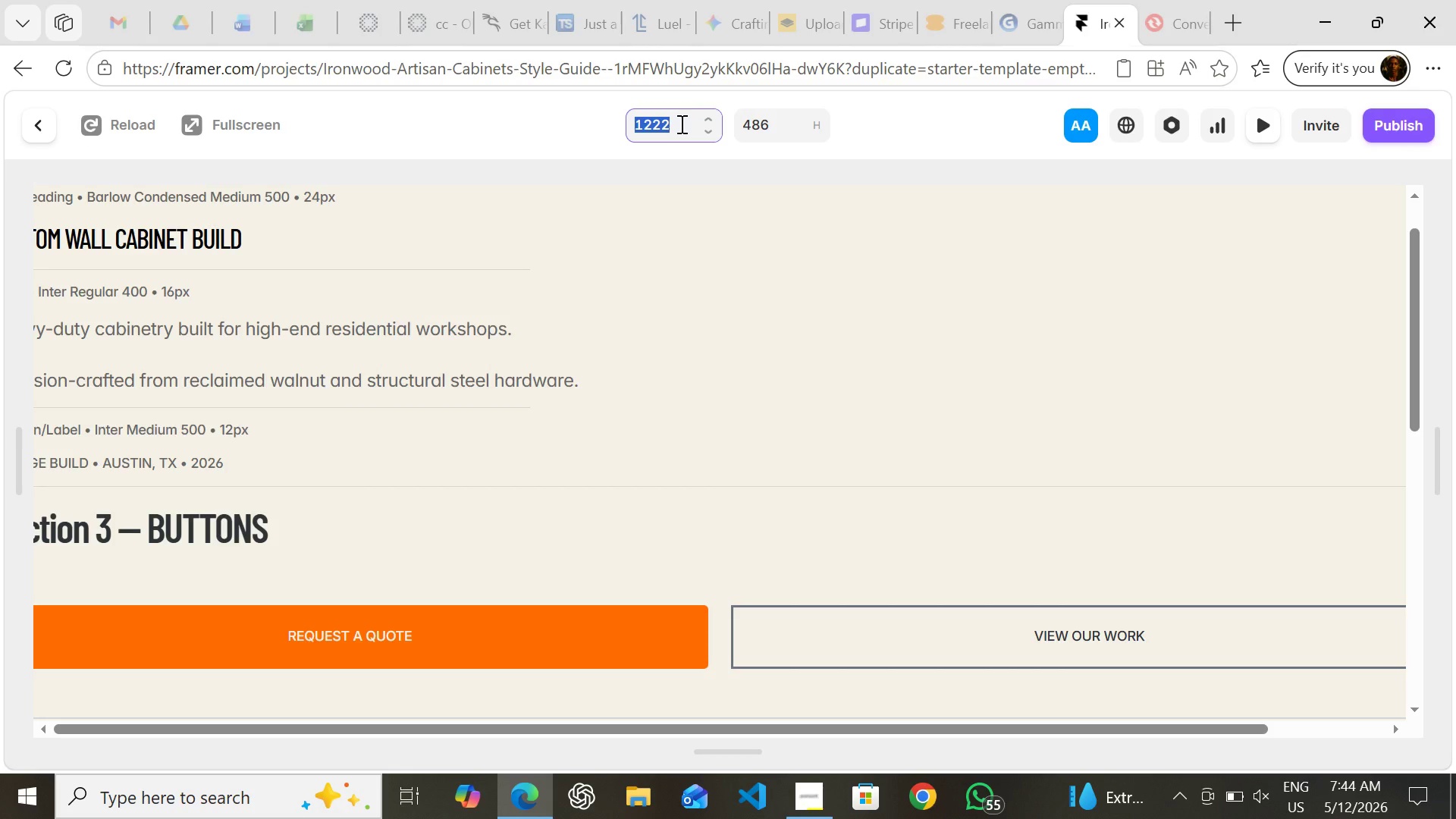 
left_click([680, 124])
 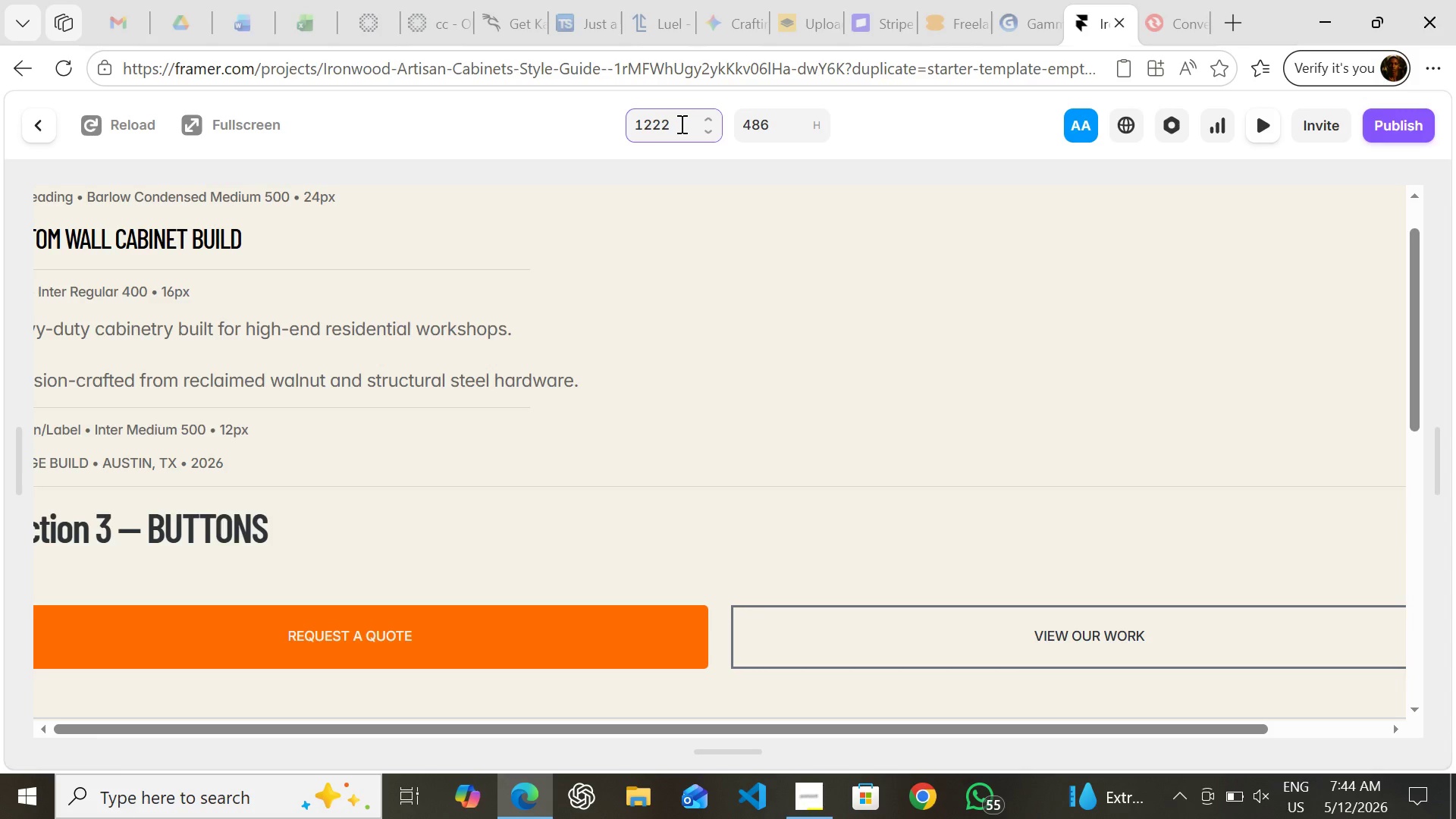 
key(Backspace)
key(Backspace)
key(Backspace)
type(200)
 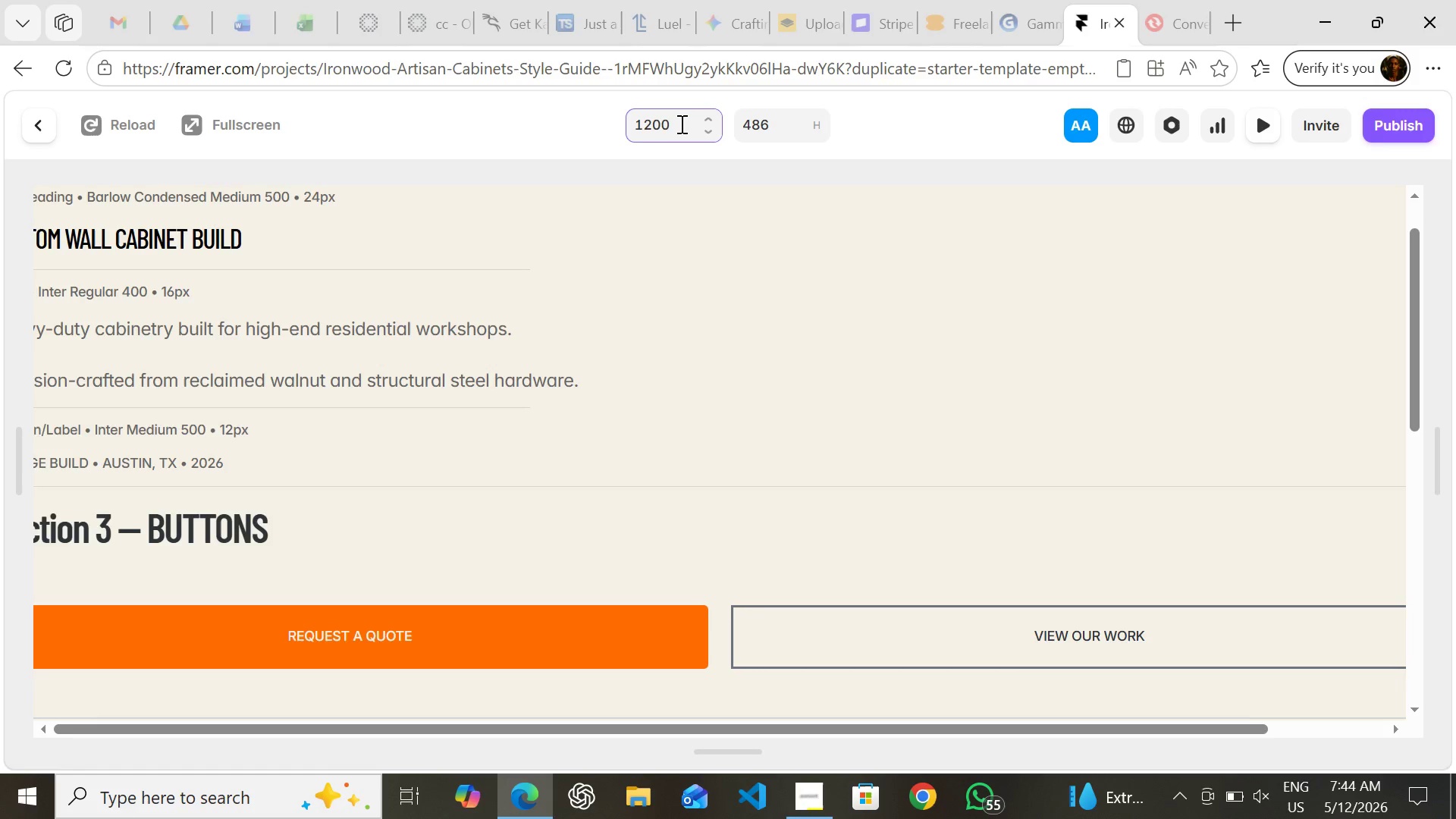 
key(Enter)
 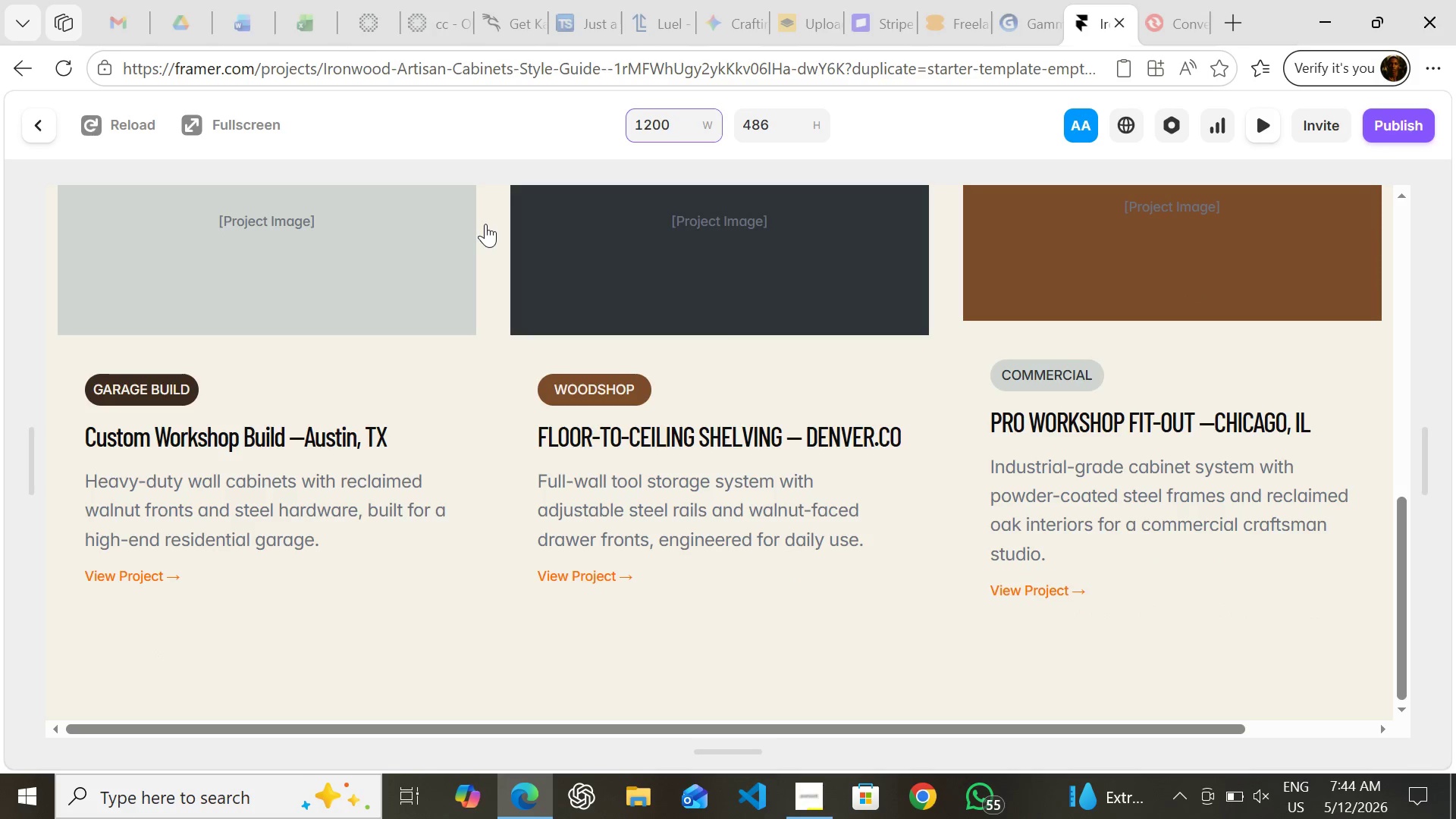 
wait(5.72)
 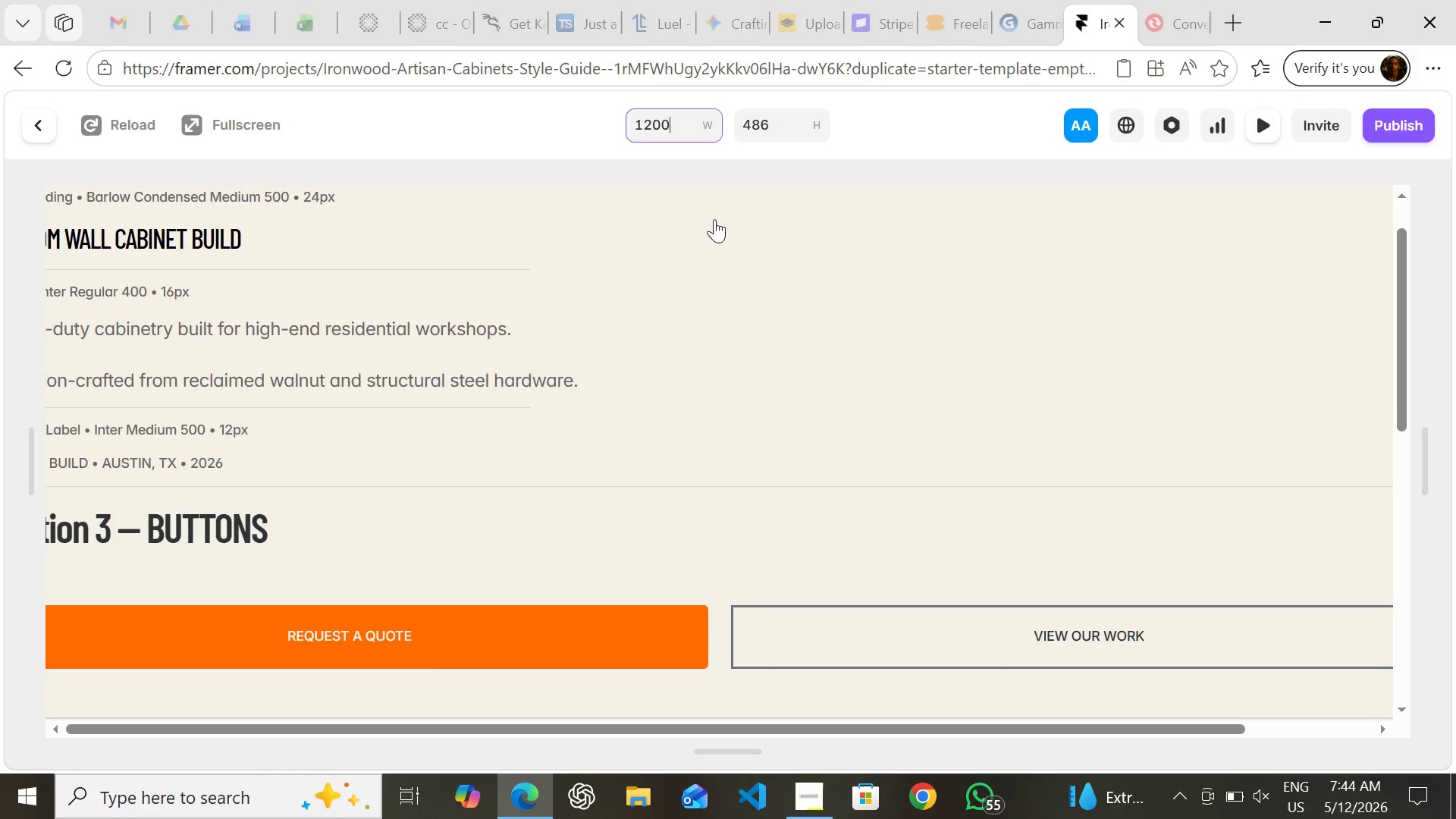 
left_click([37, 136])
 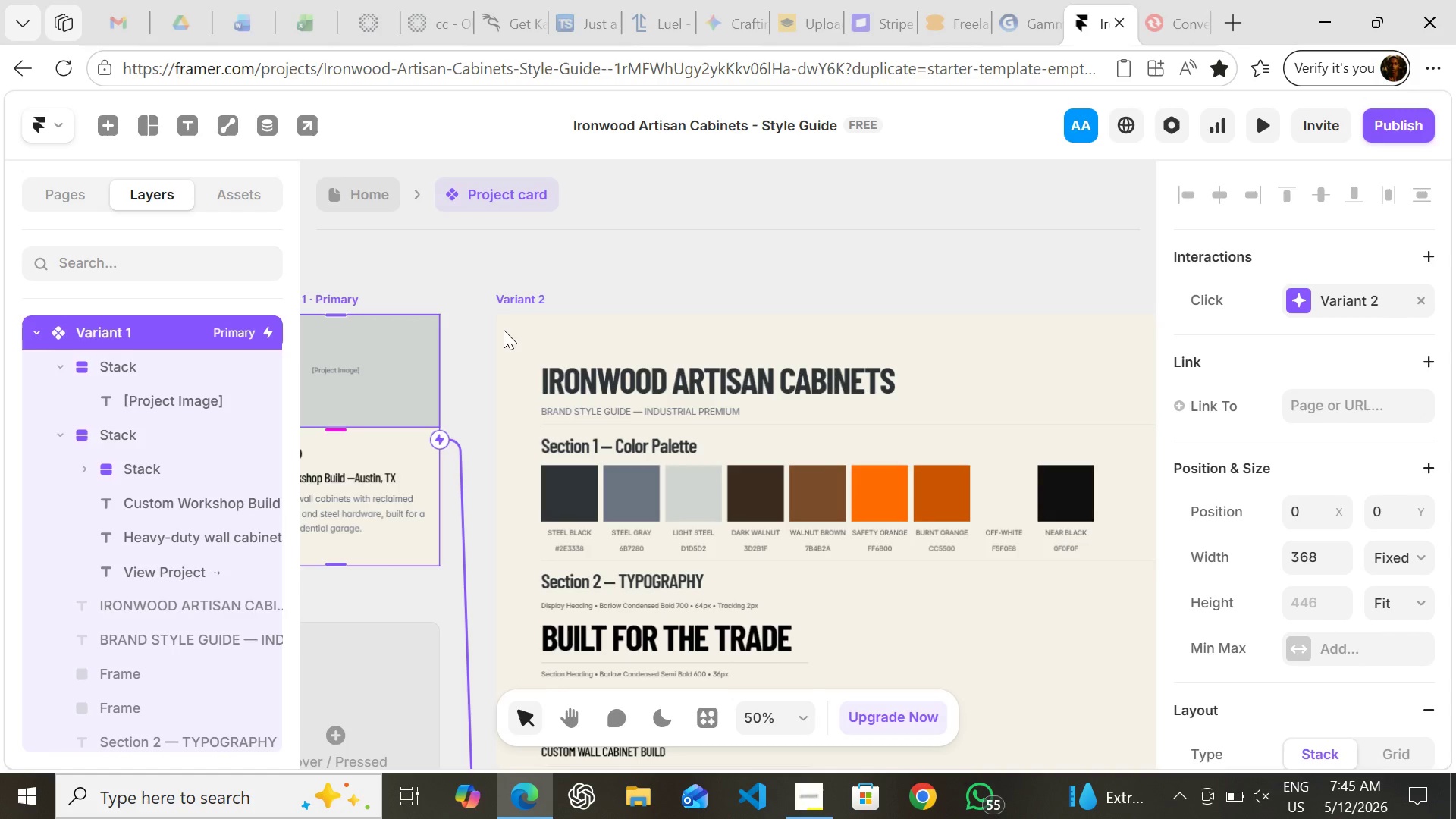 
wait(28.33)
 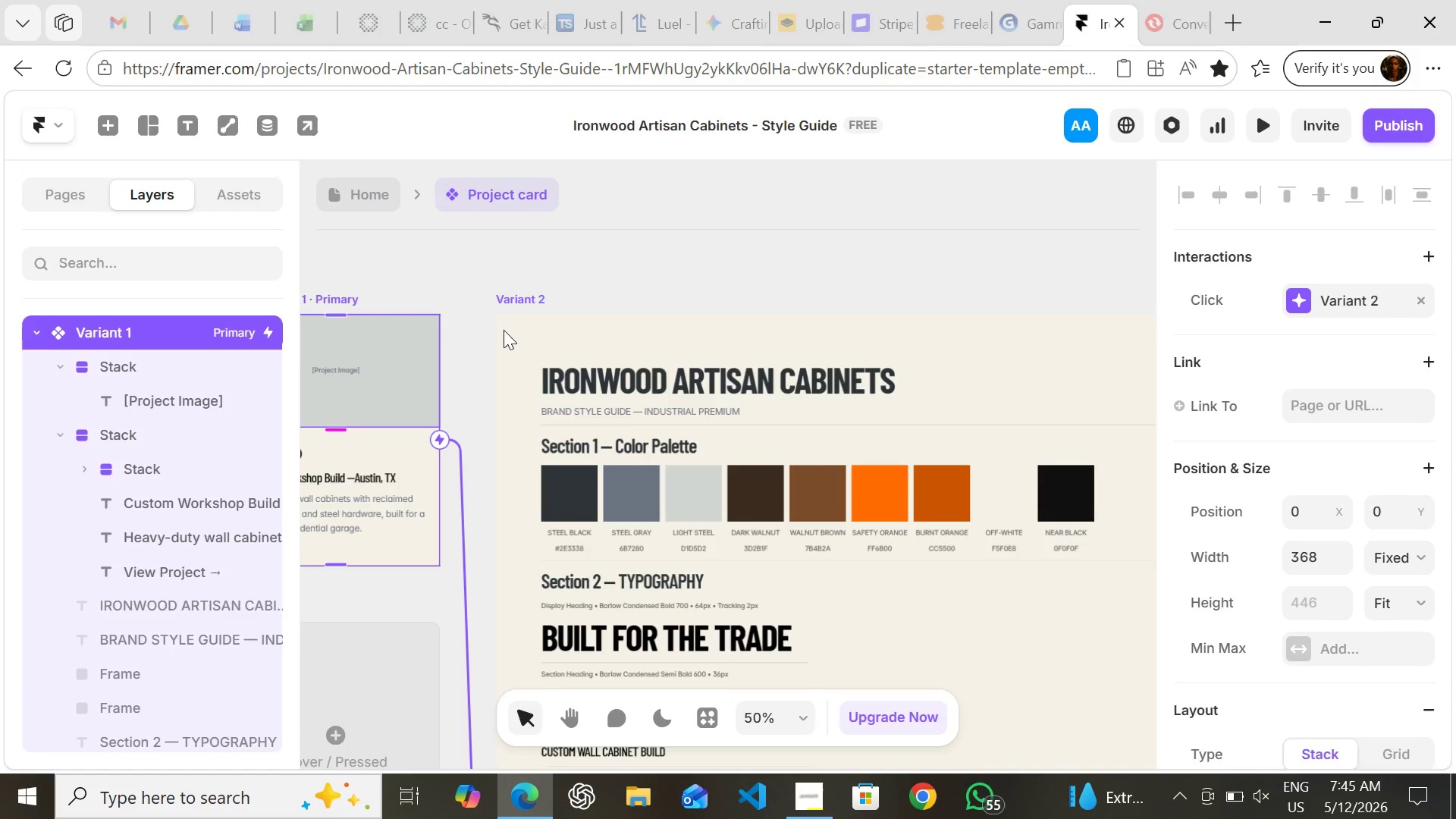 
left_click([519, 297])
 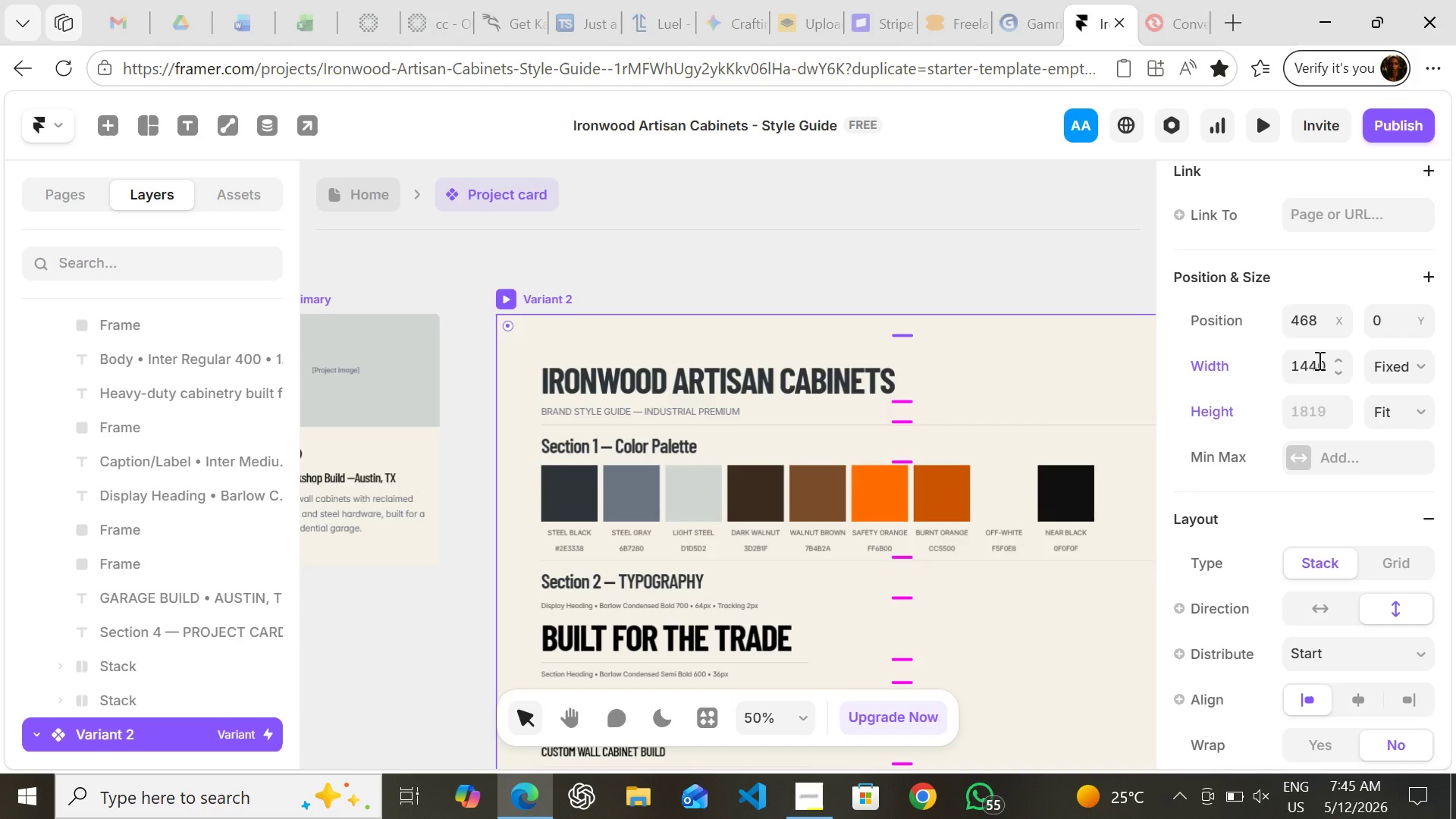 
wait(36.16)
 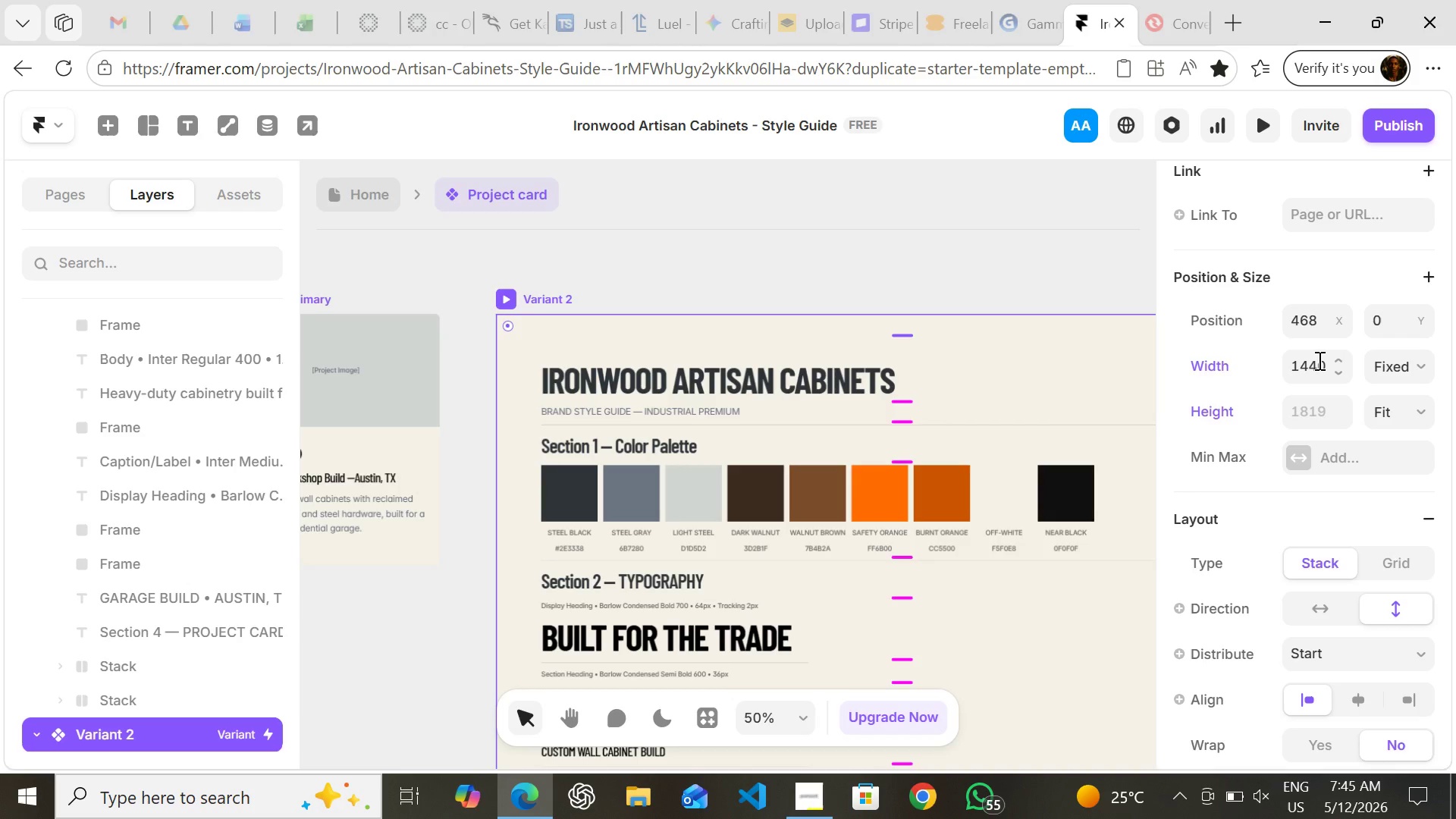 
left_click([1316, 369])
 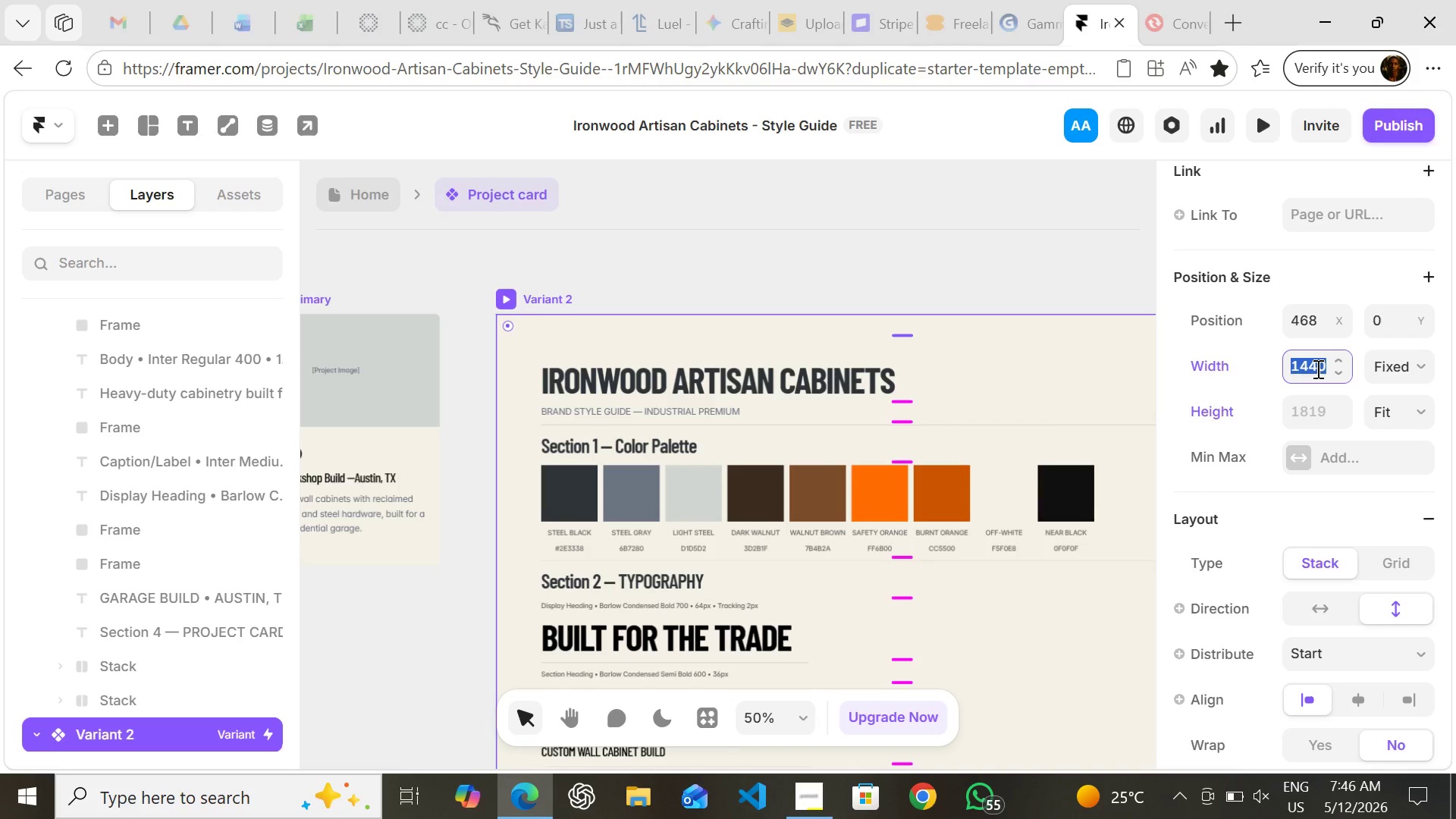 
type(1200)
 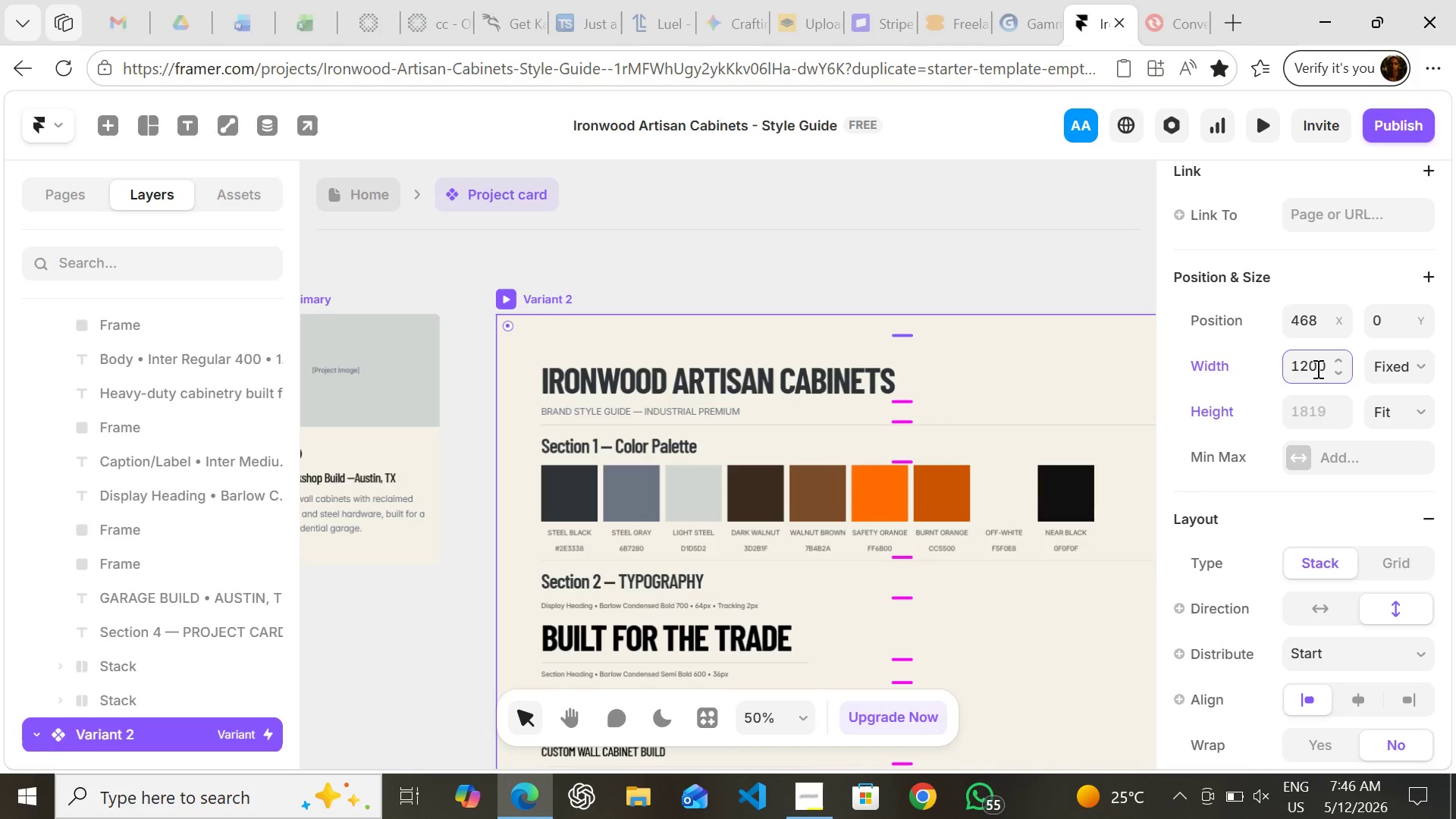 
key(Enter)
 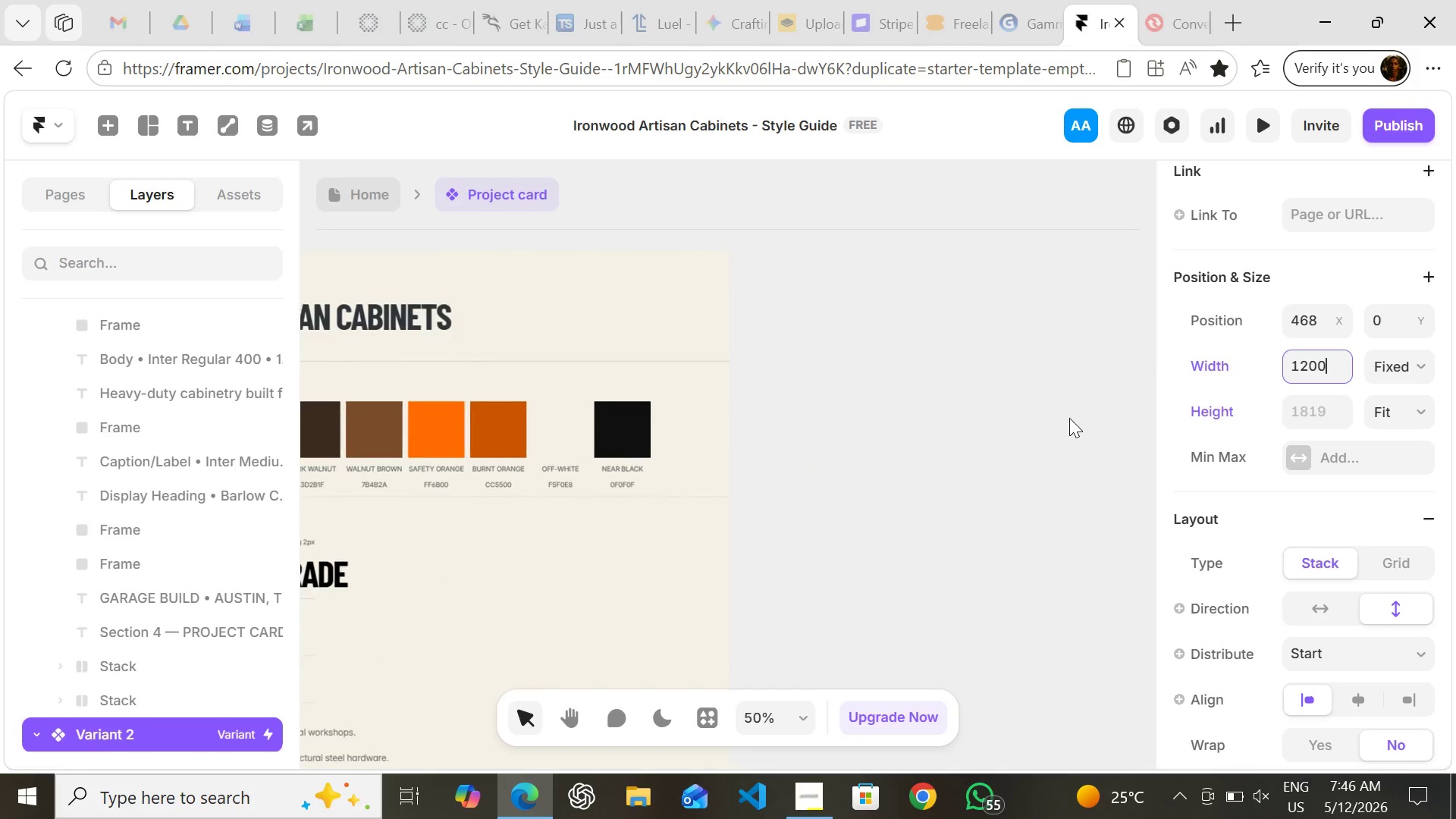 
wait(6.83)
 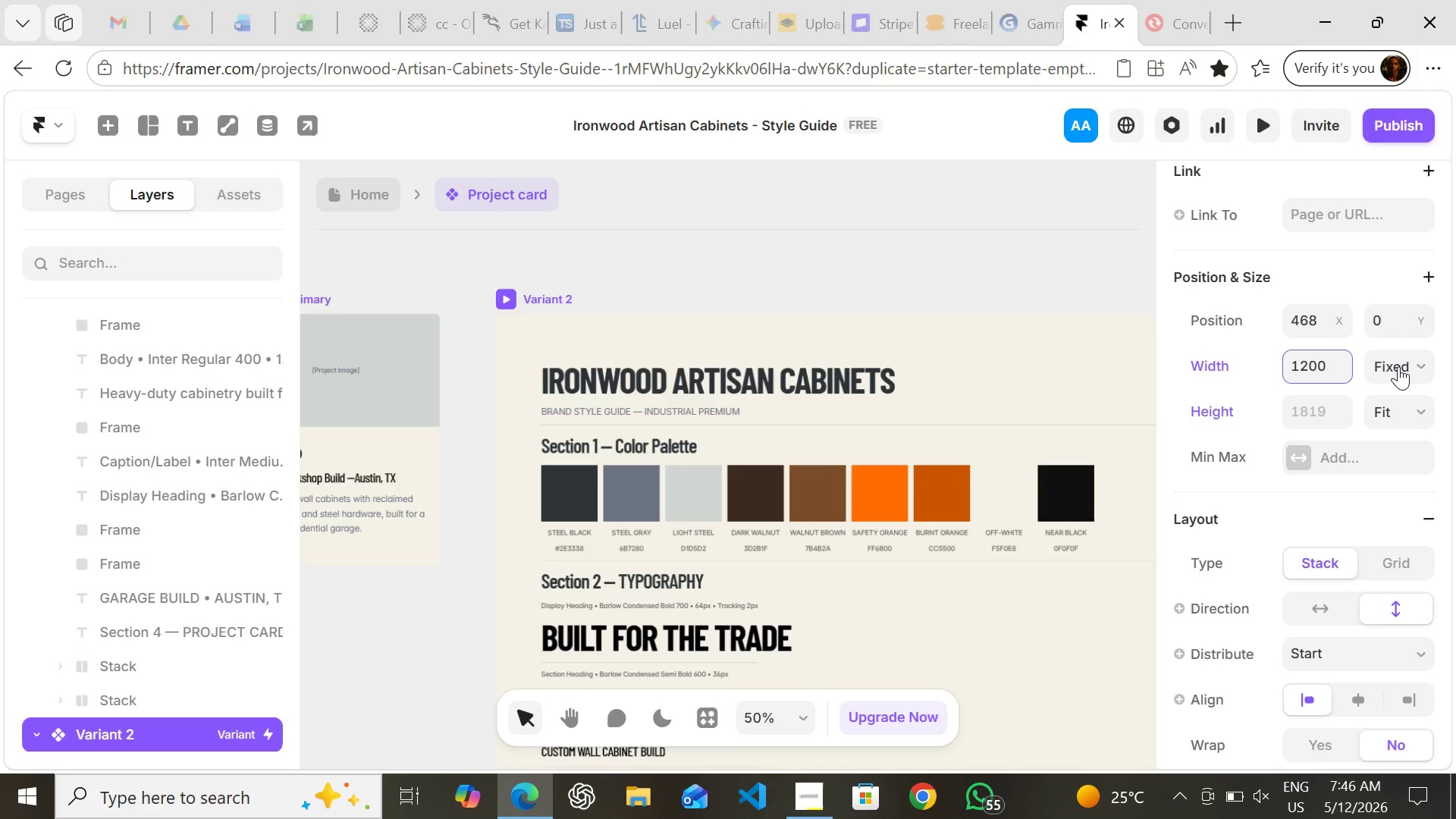 
left_click([1069, 439])
 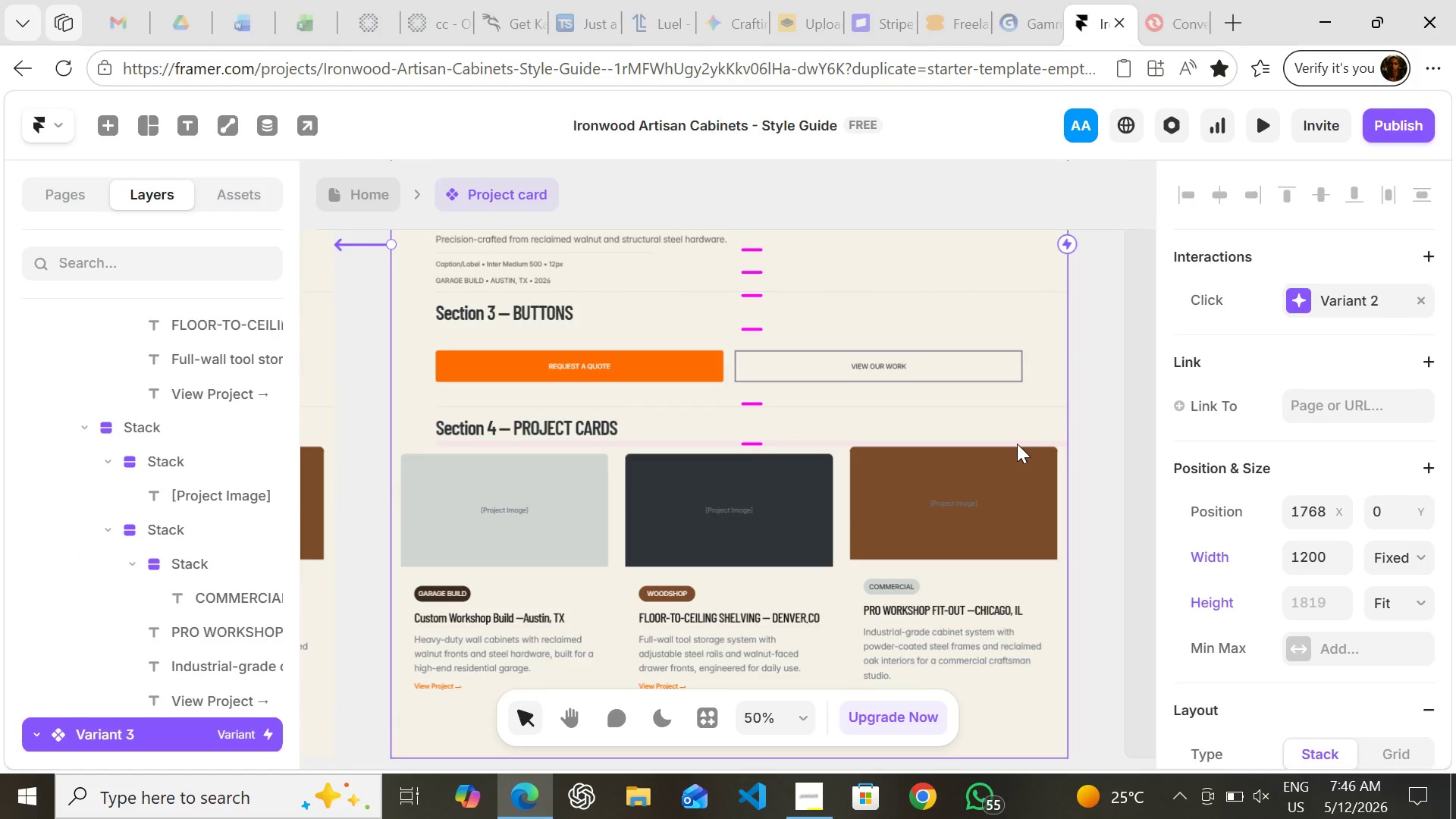 
hold_key(key=ControlLeft, duration=1.23)
 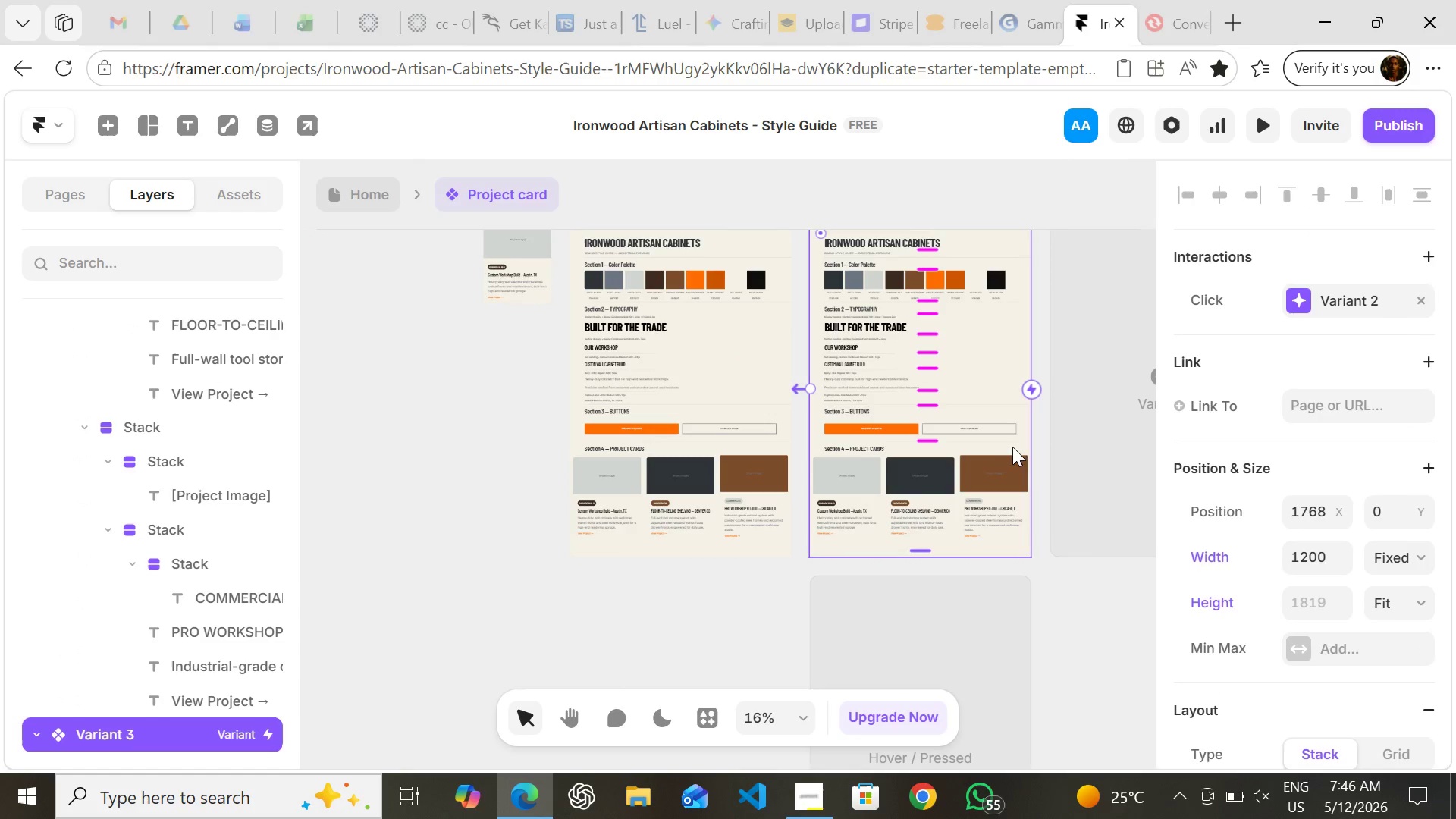 
key(Control+Z)
 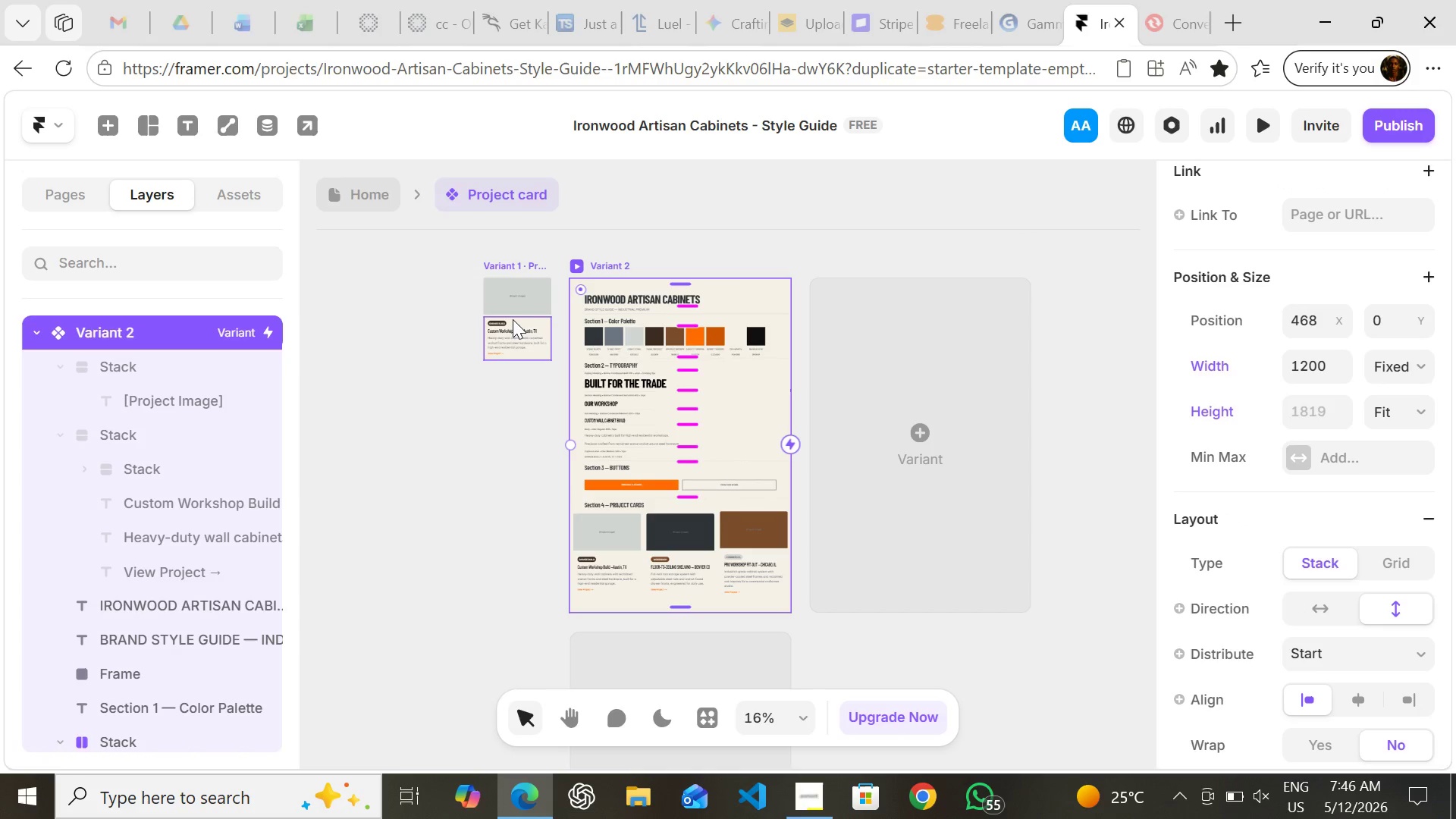 
wait(5.3)
 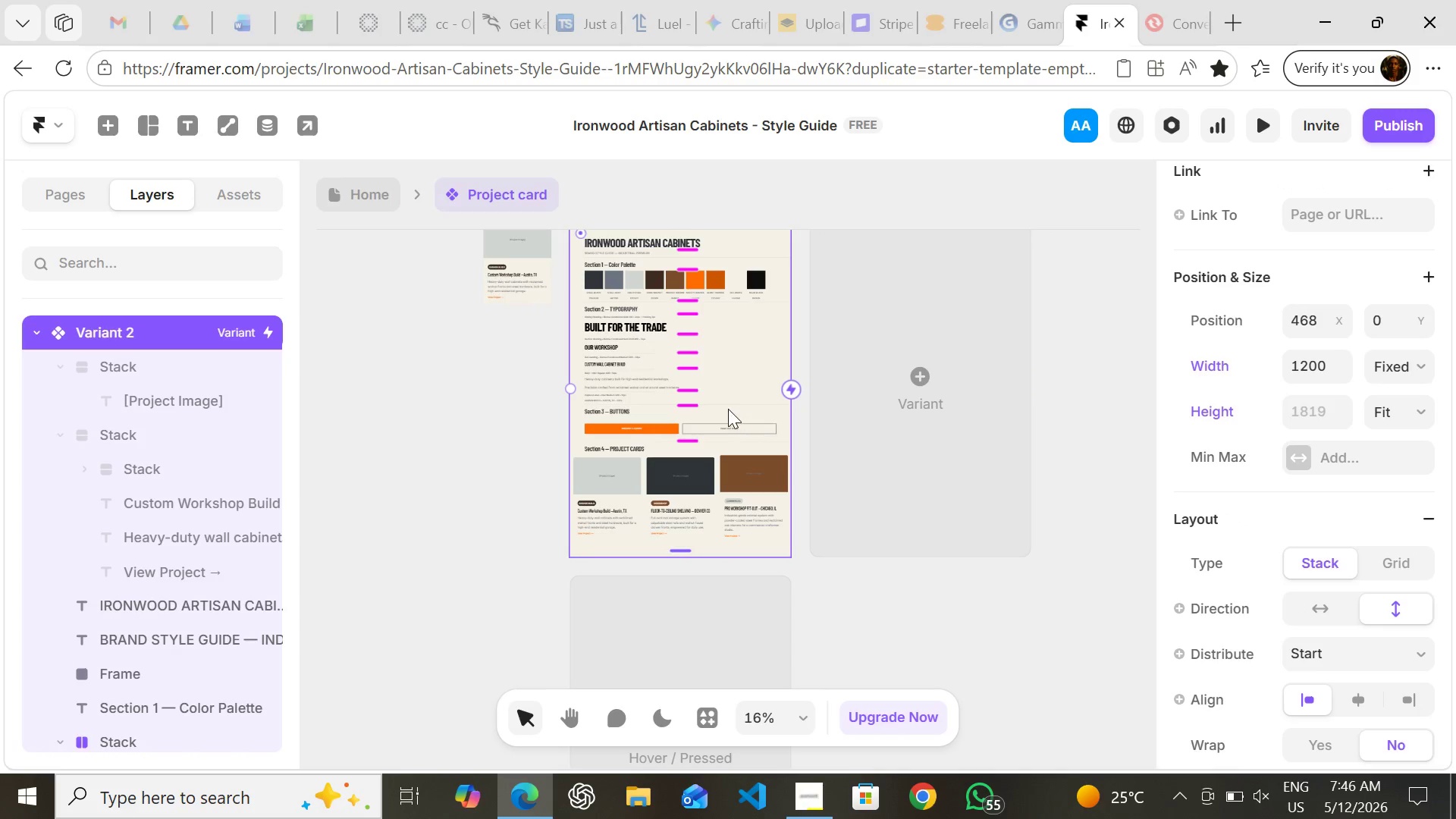 
left_click([487, 264])
 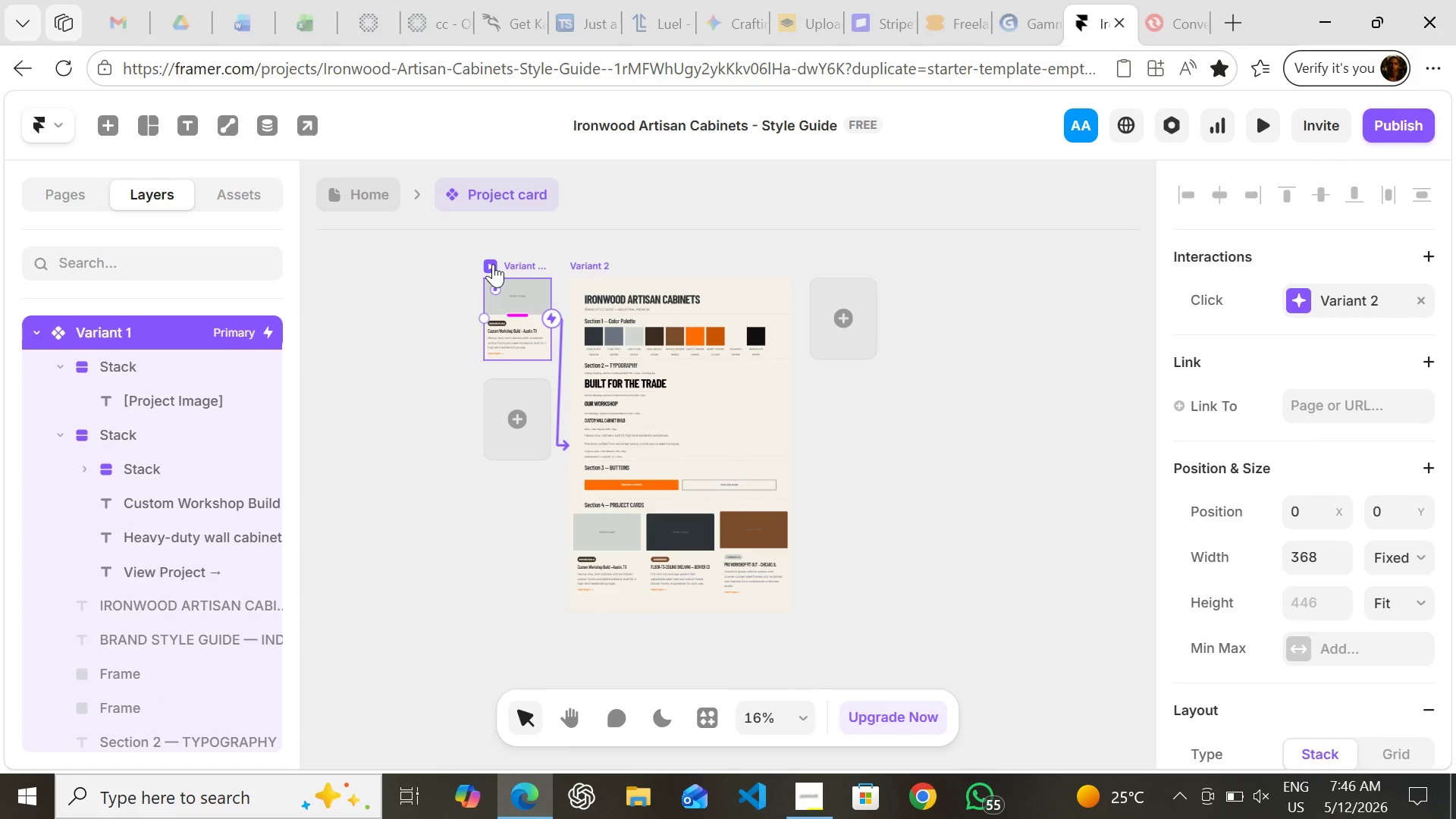 
left_click([493, 264])
 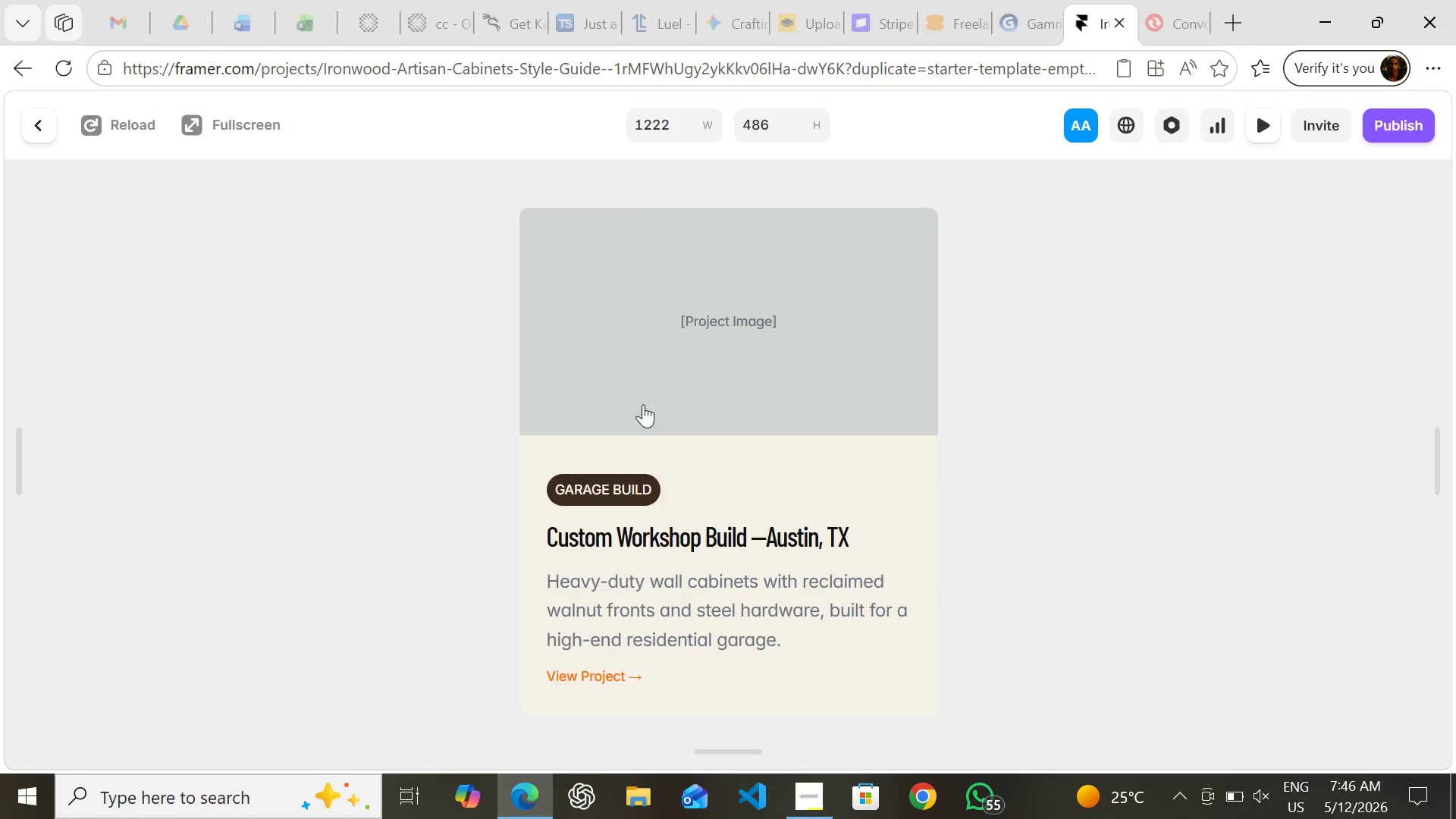 
left_click([660, 427])
 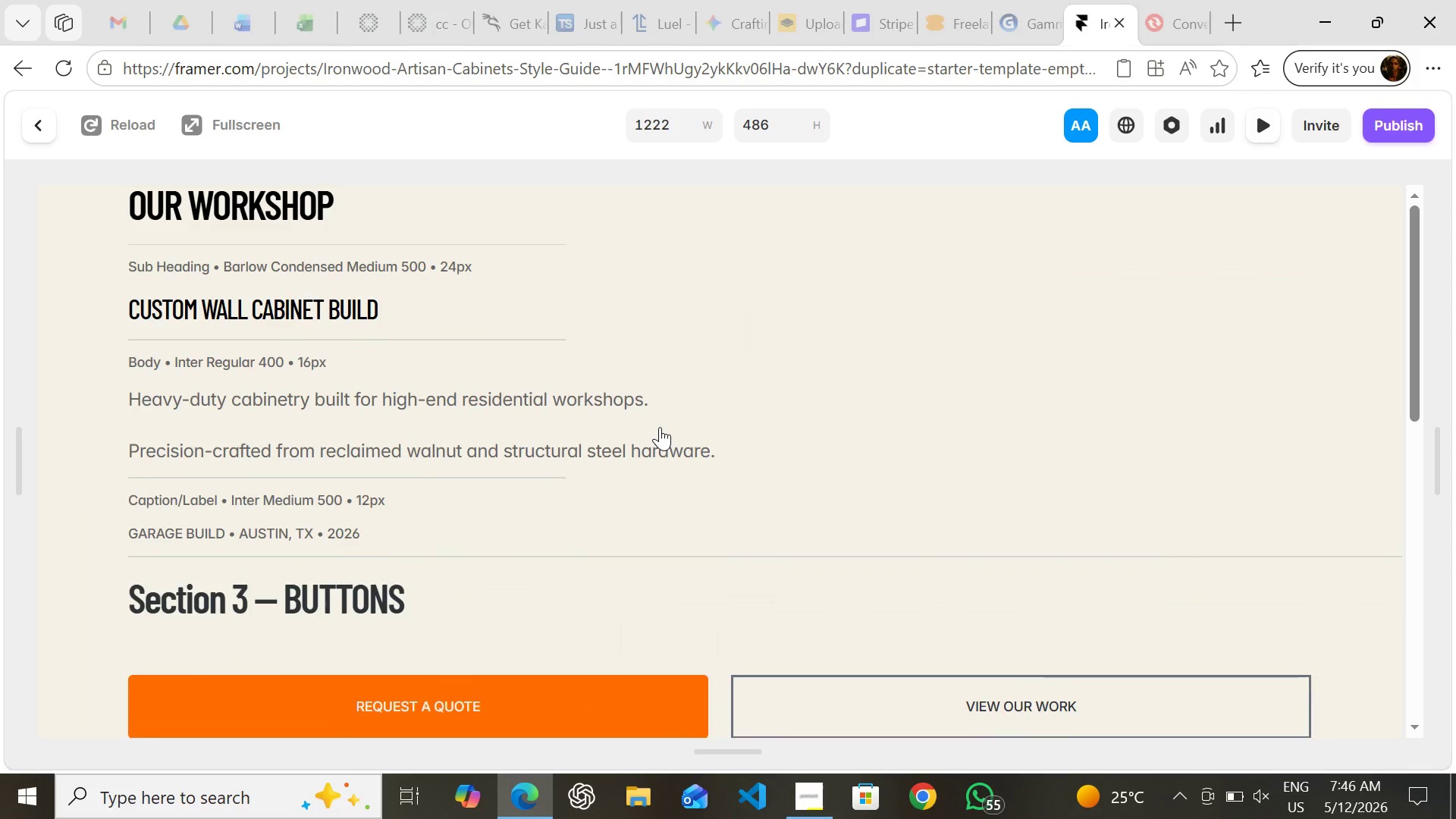 
wait(10.28)
 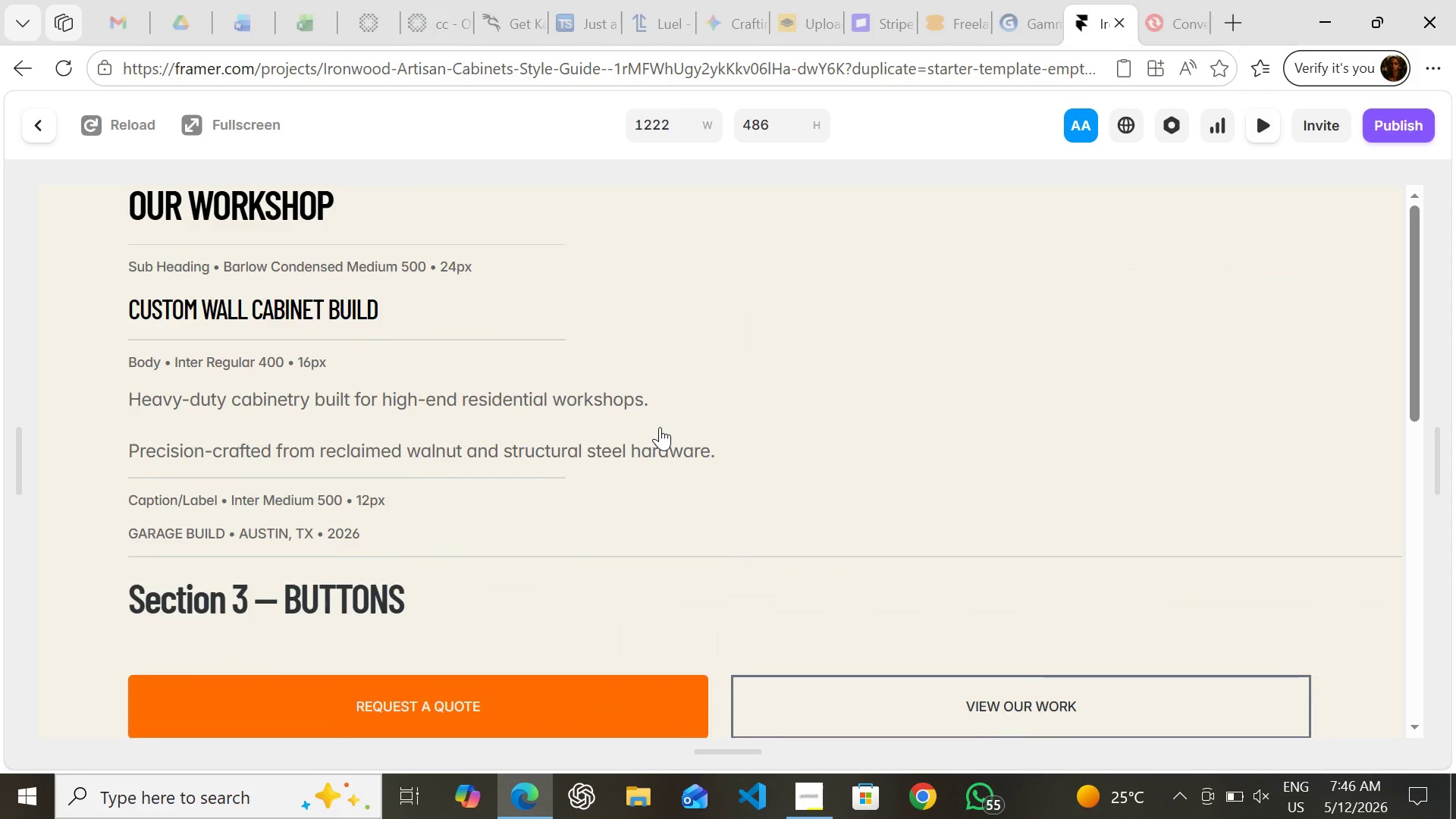 
left_click([39, 127])
 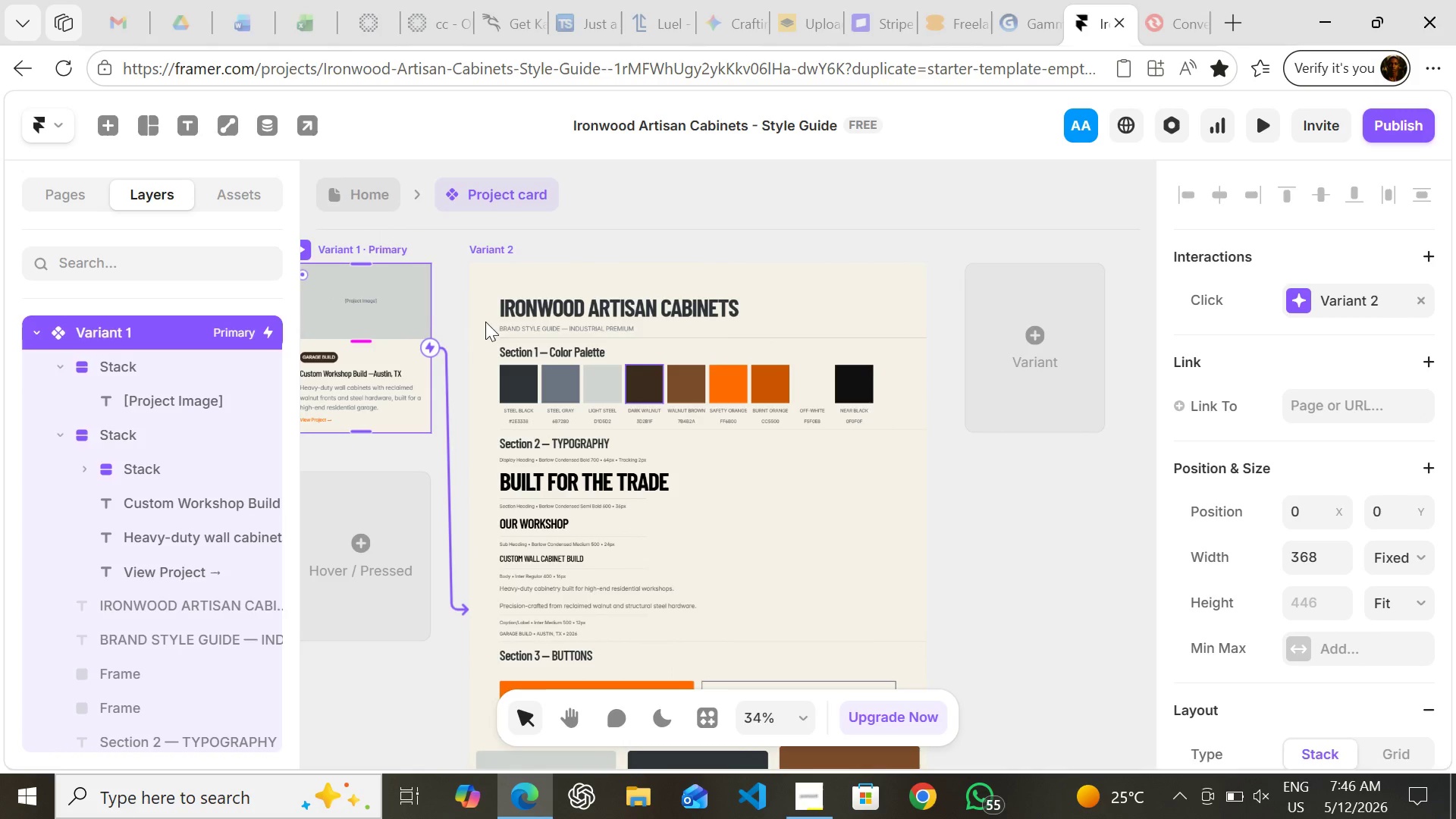 
wait(15.02)
 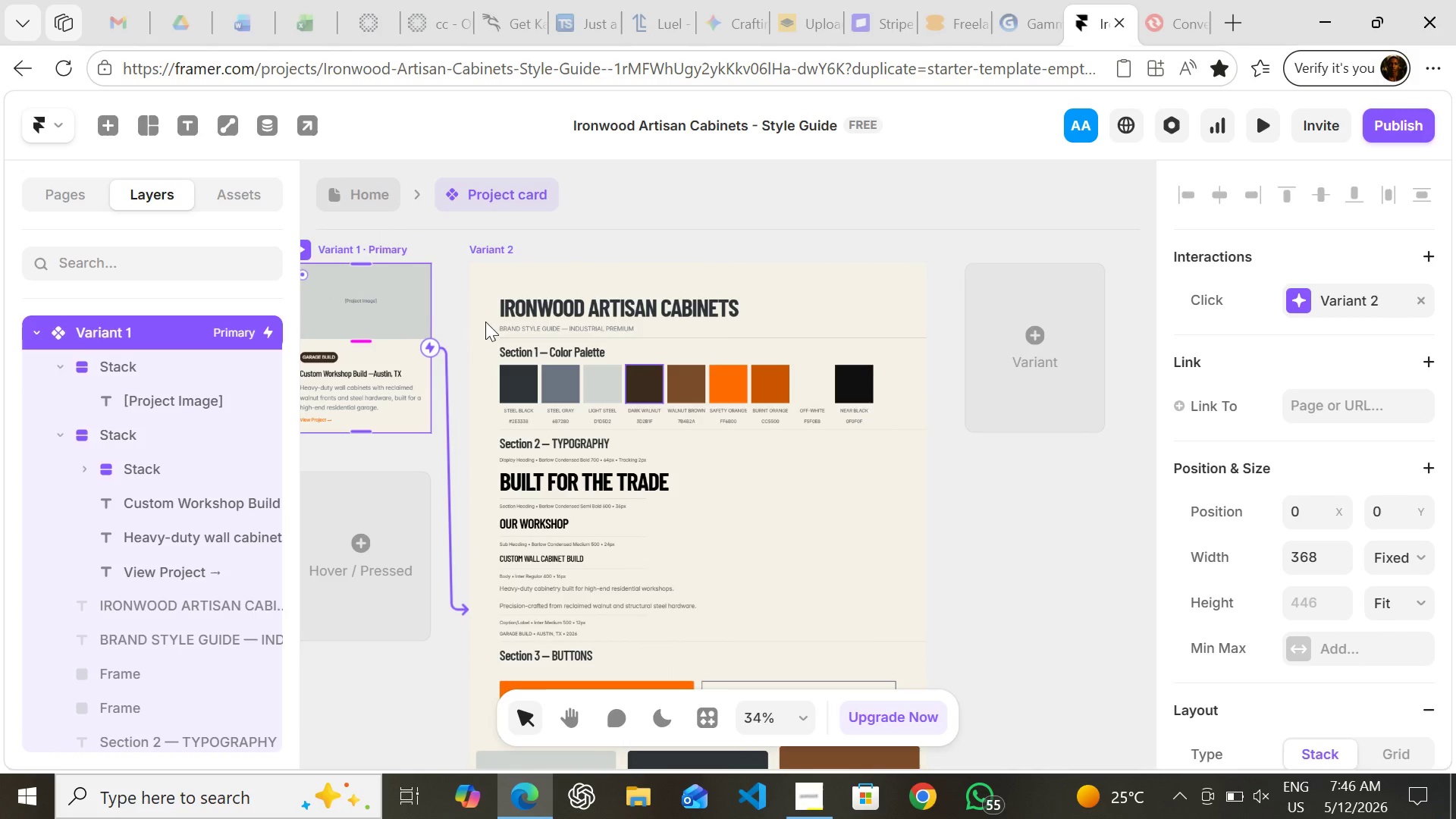 
left_click([410, 249])
 